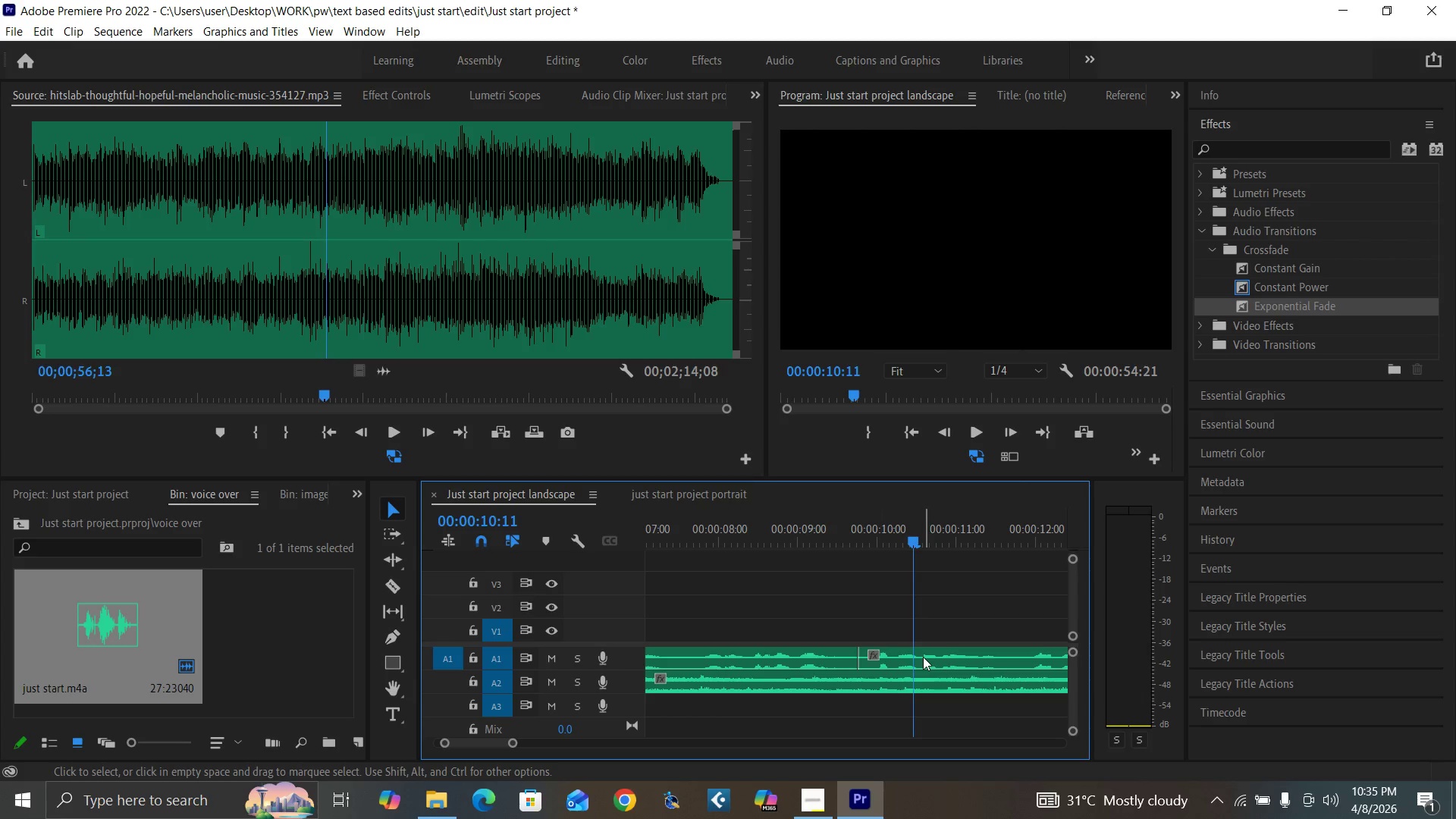 
key(ArrowRight)
 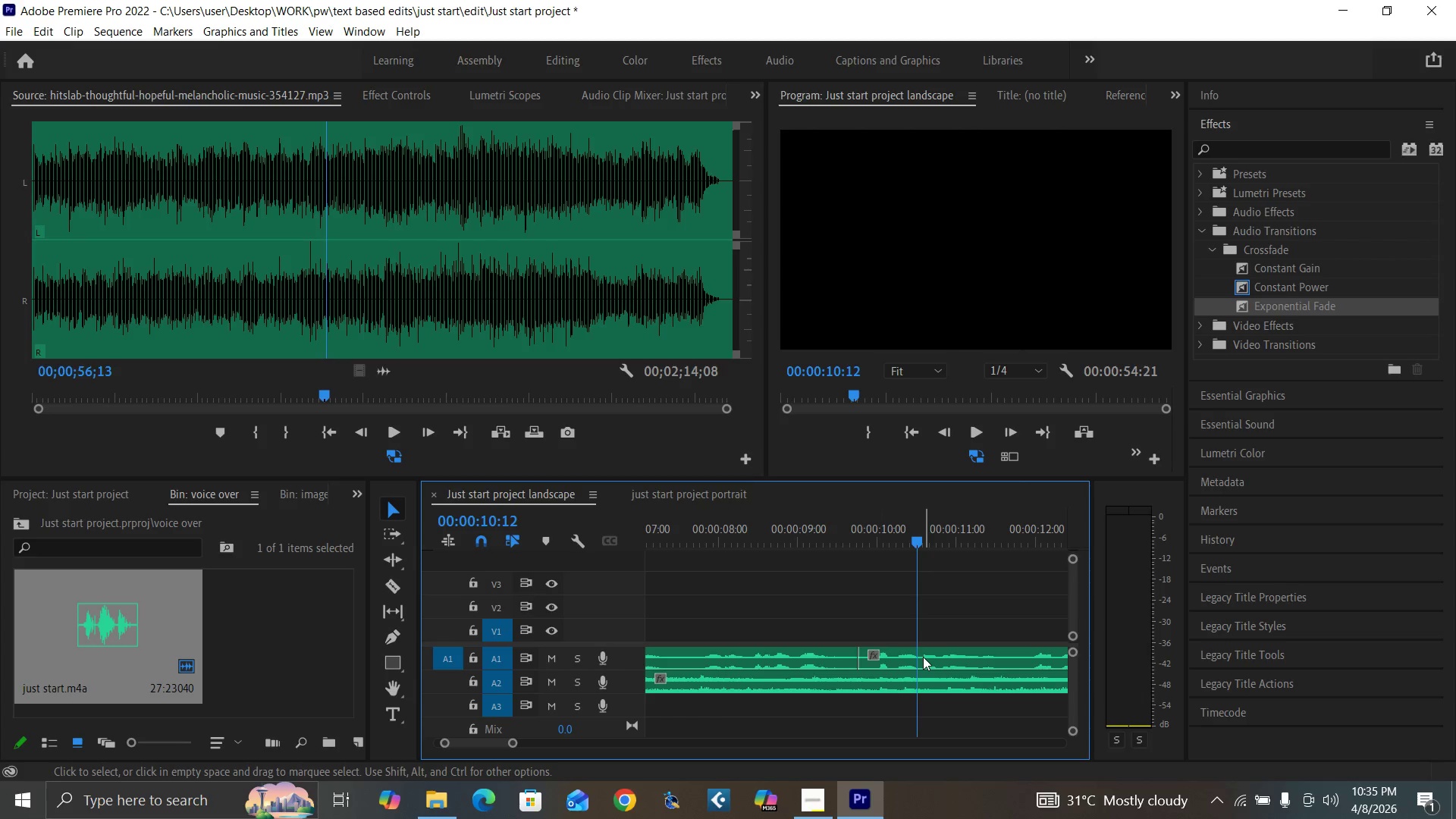 
key(ArrowRight)
 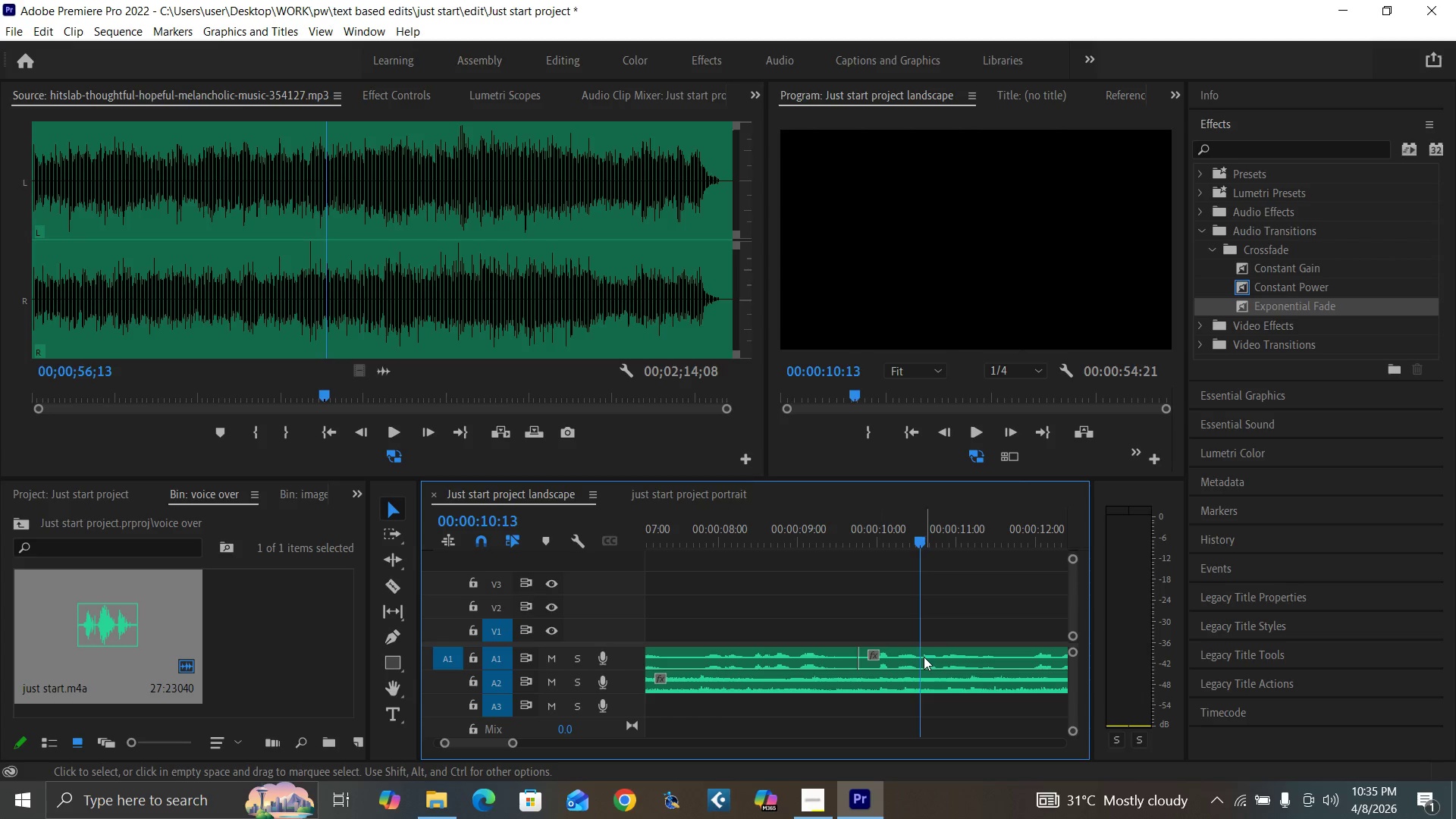 
key(ArrowRight)
 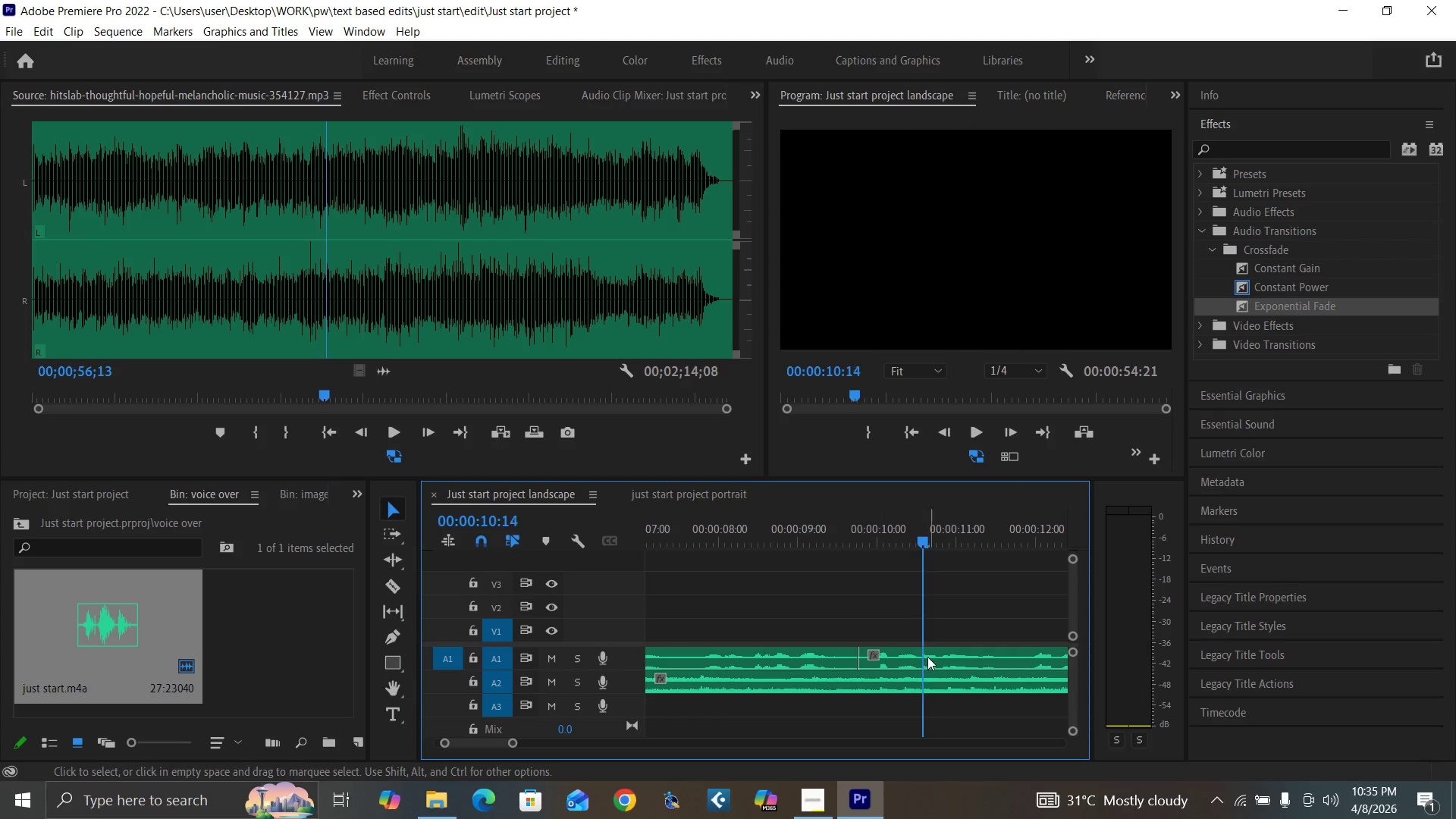 
key(ArrowRight)
 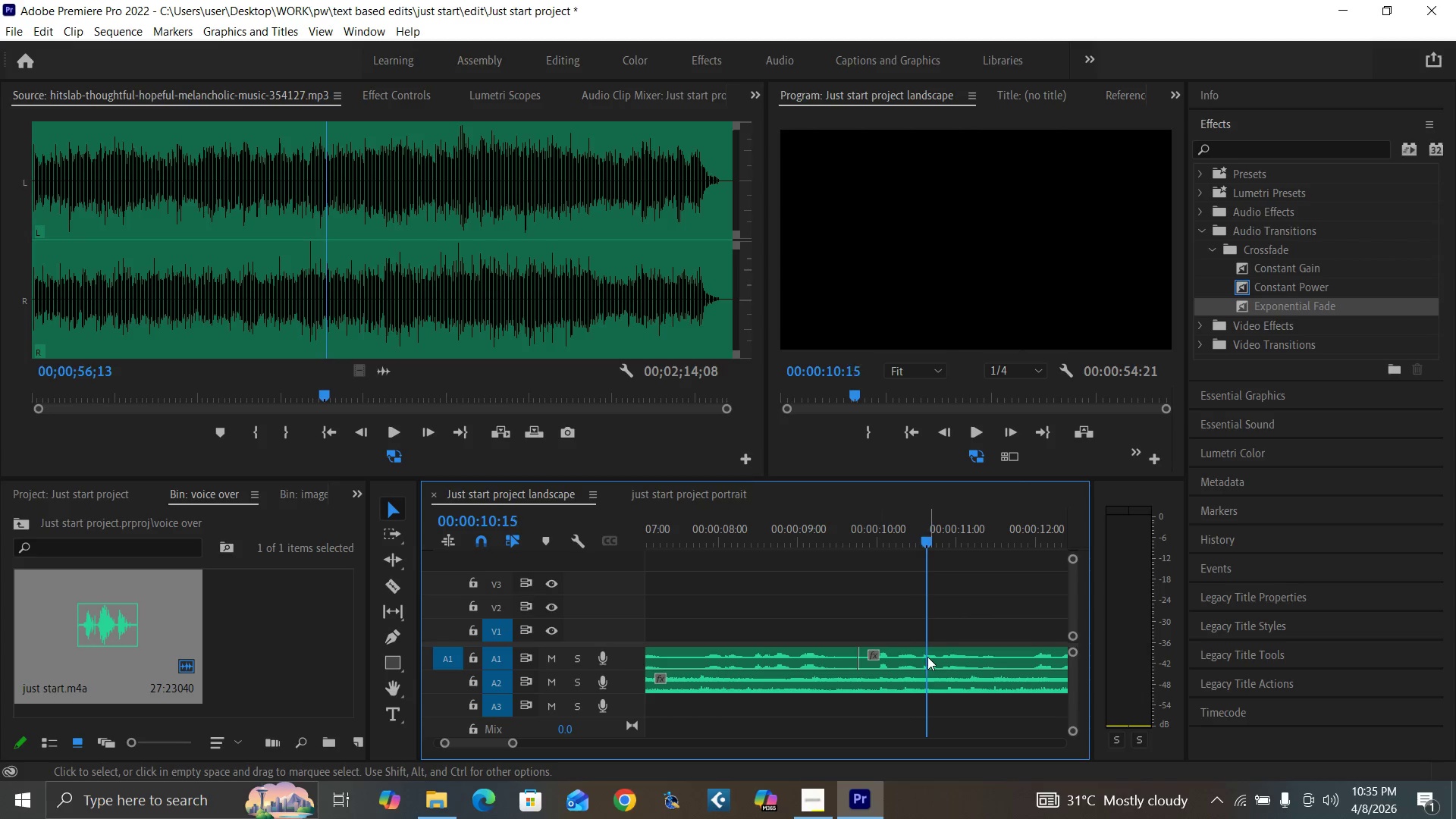 
key(ArrowRight)
 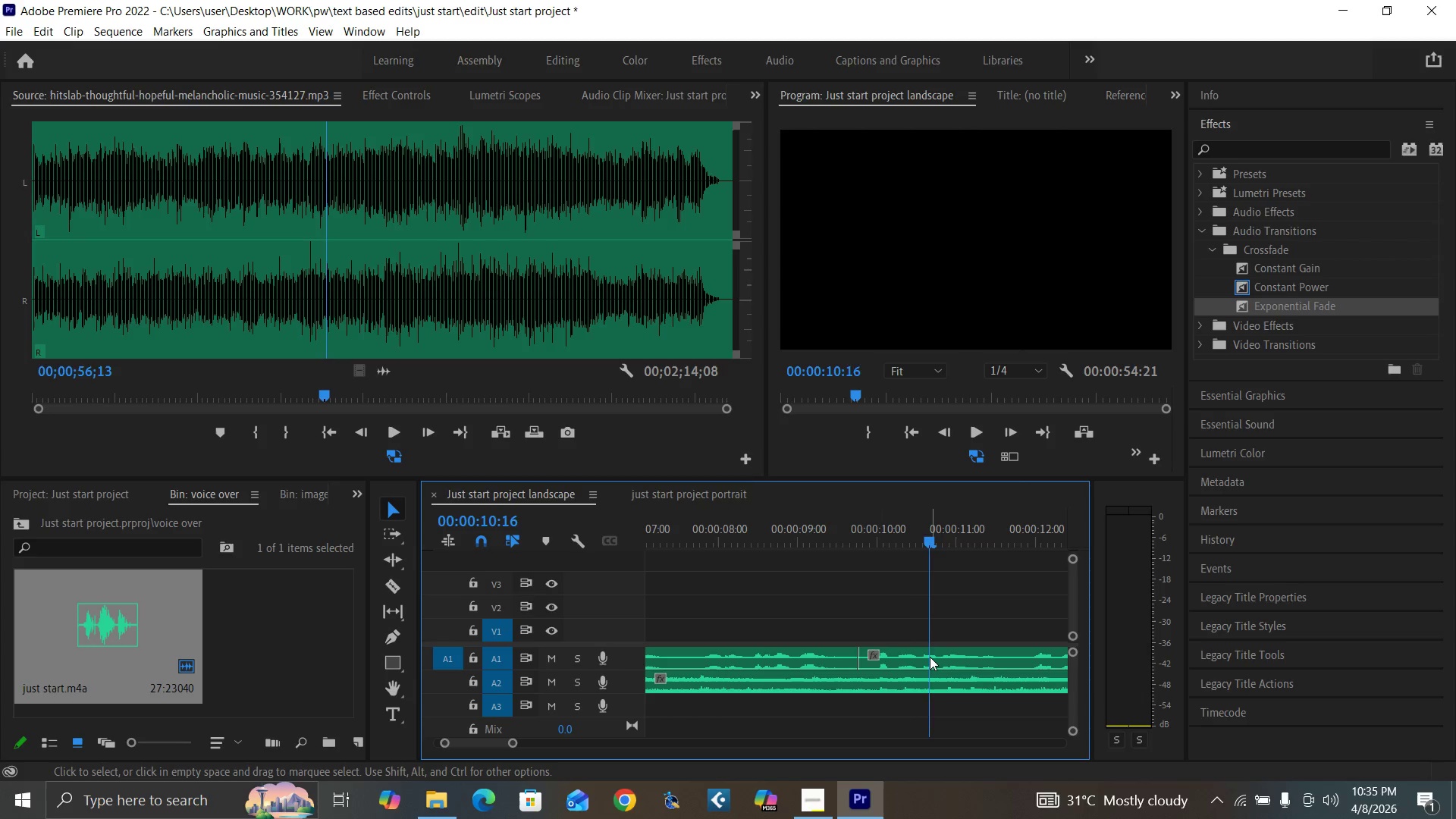 
key(ArrowRight)
 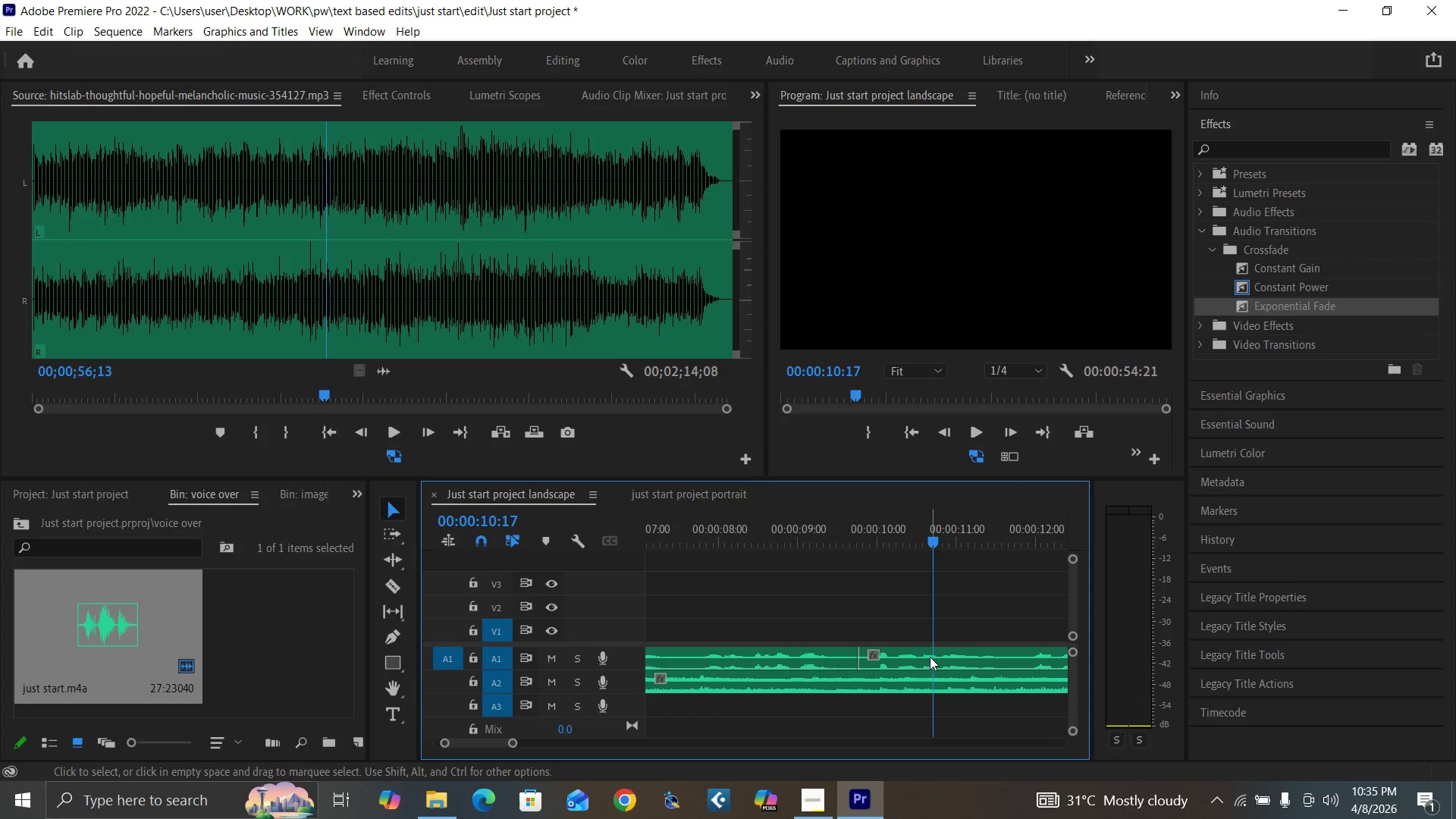 
key(ArrowRight)
 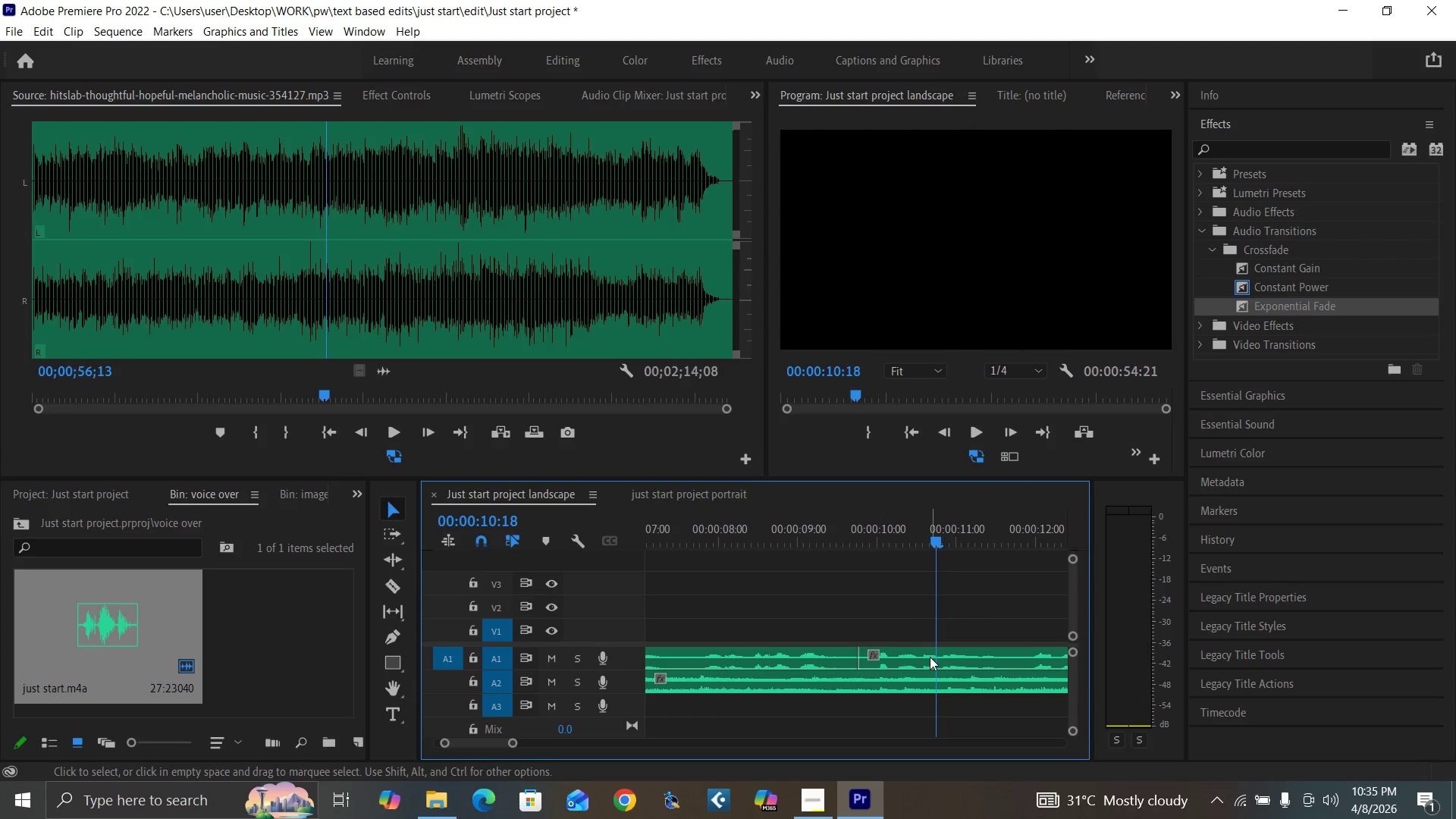 
key(ArrowRight)
 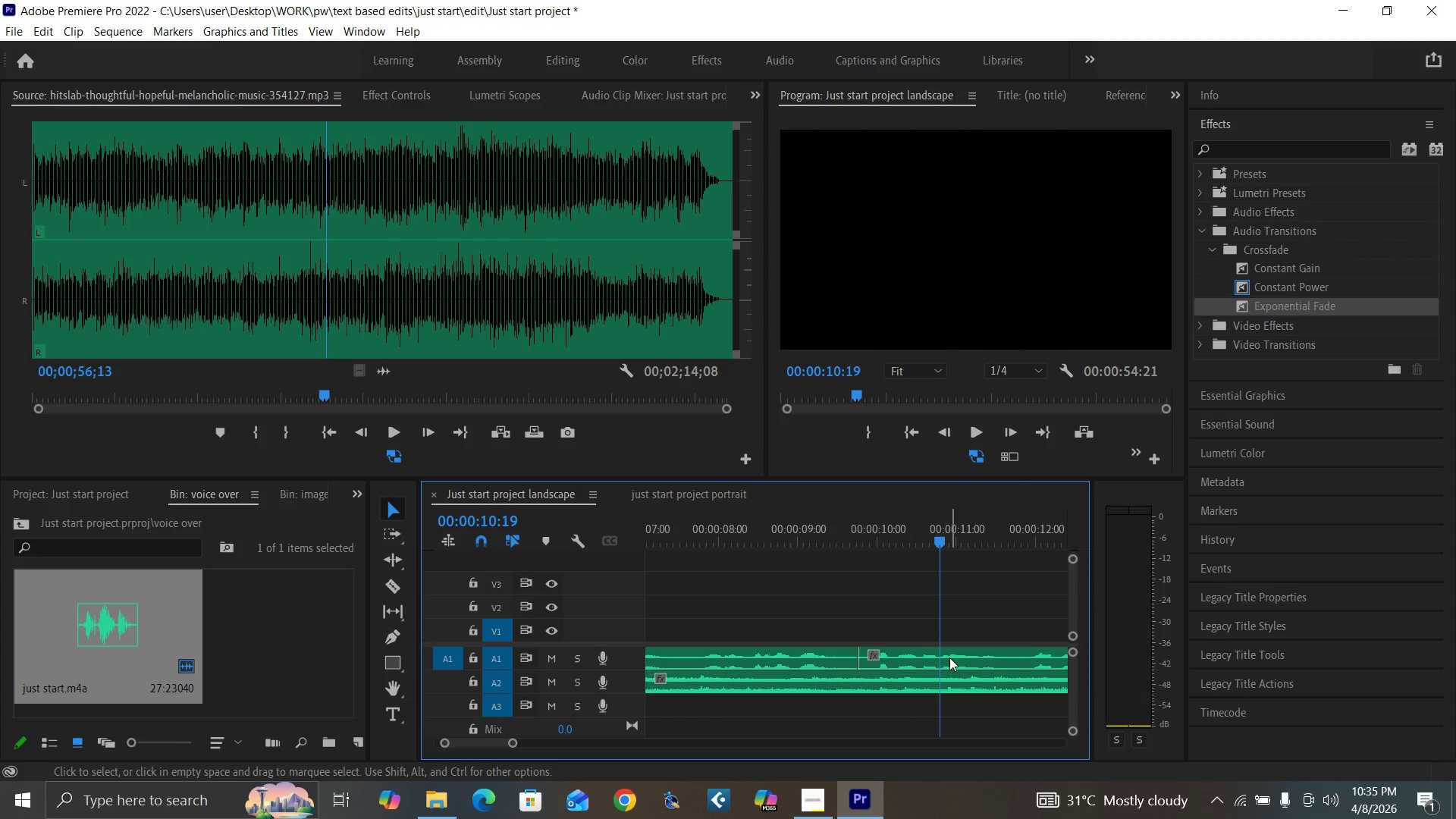 
left_click_drag(start_coordinate=[949, 657], to_coordinate=[1000, 656])
 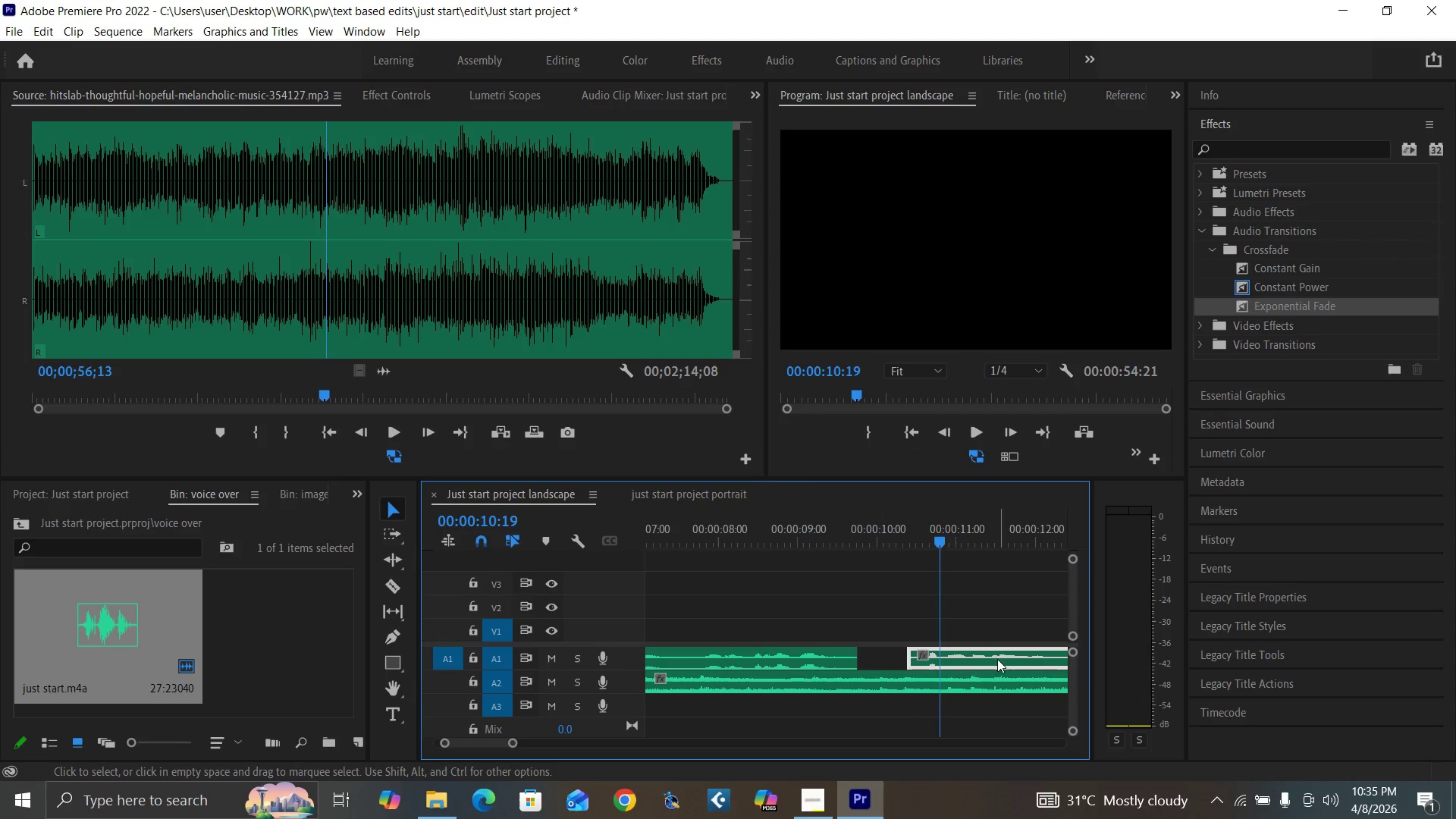 
key(Equal)
 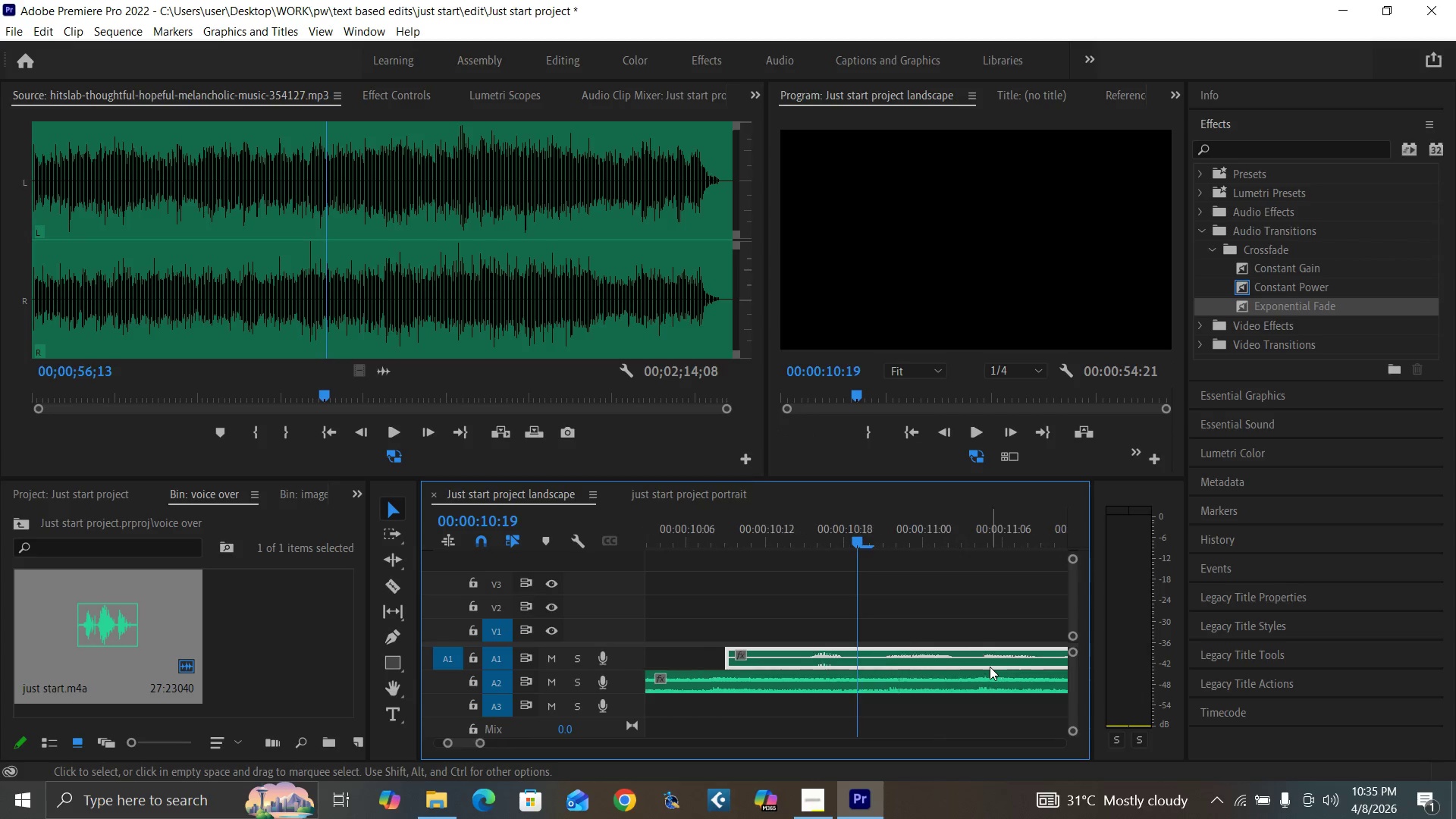 
key(Equal)
 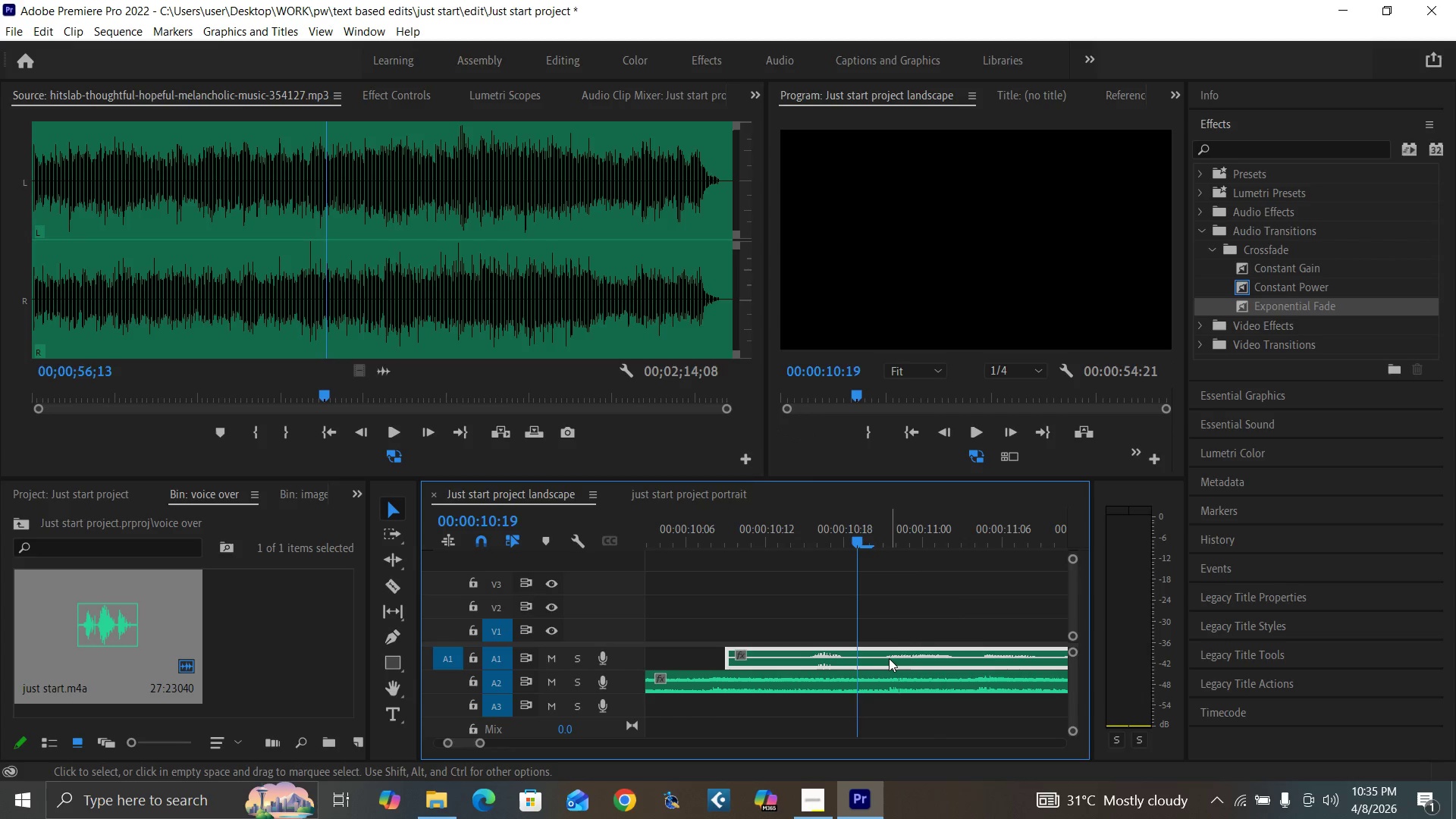 
left_click_drag(start_coordinate=[886, 658], to_coordinate=[921, 655])
 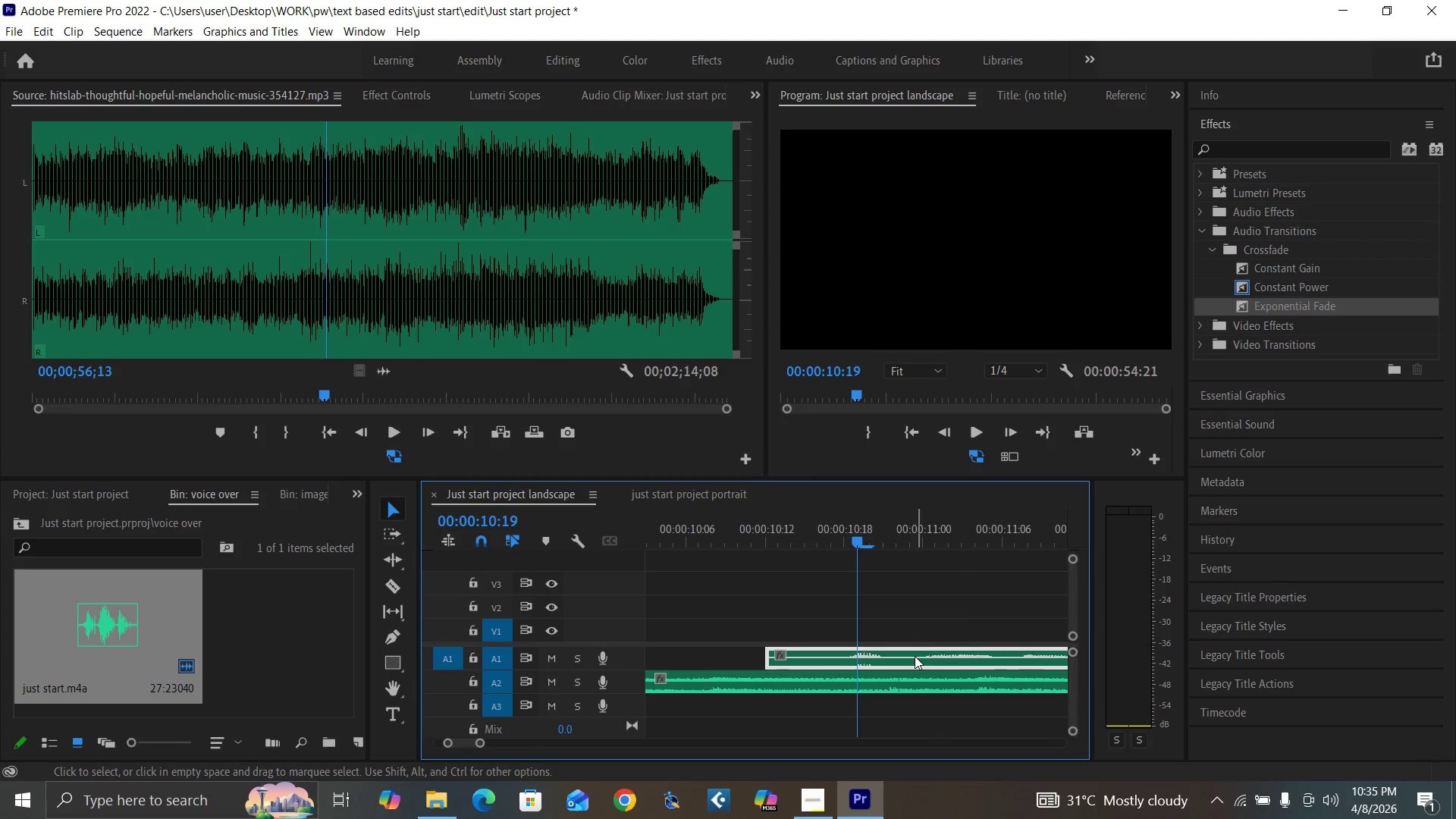 
left_click_drag(start_coordinate=[912, 656], to_coordinate=[921, 657])
 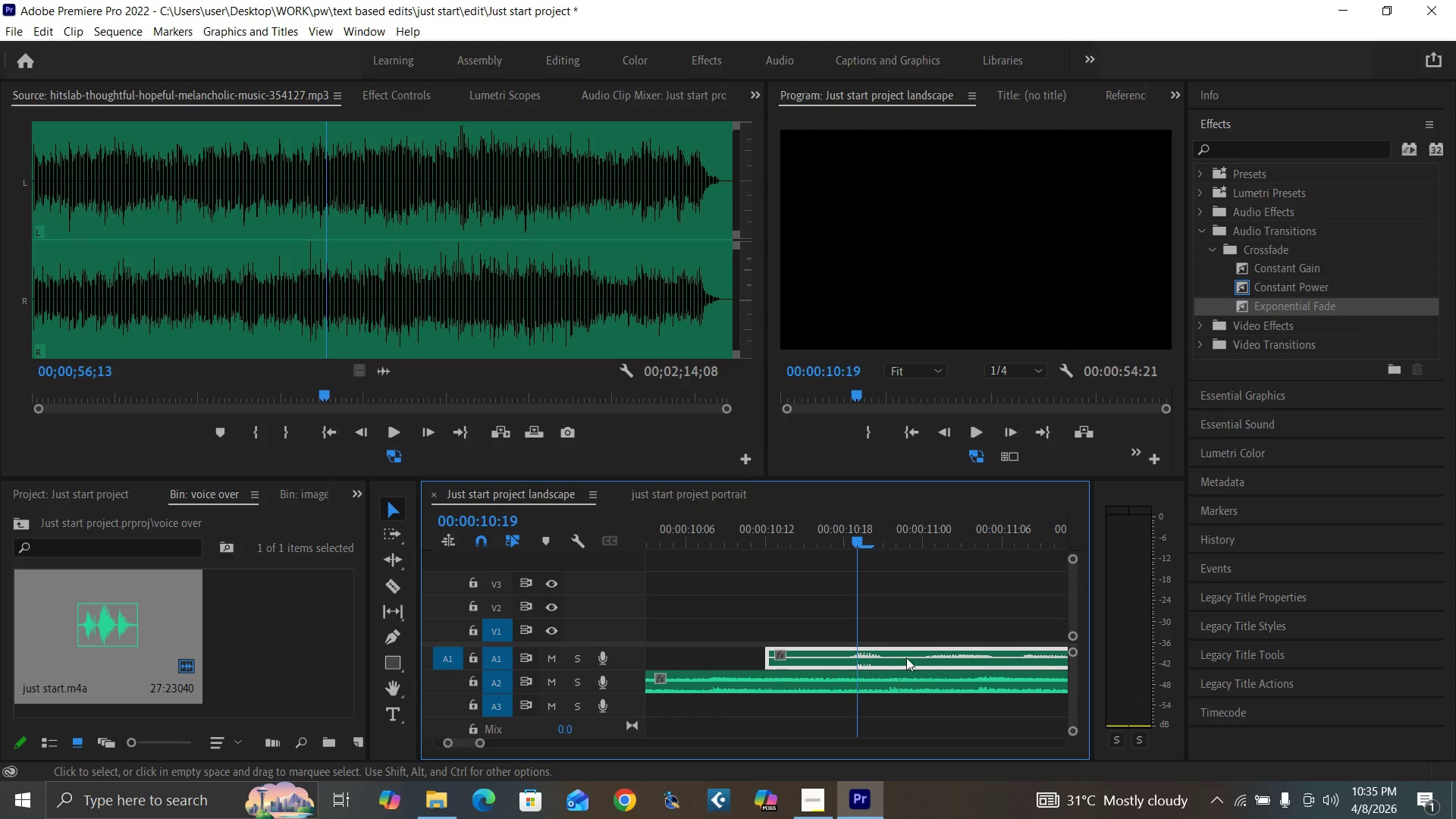 
left_click_drag(start_coordinate=[899, 657], to_coordinate=[911, 659])
 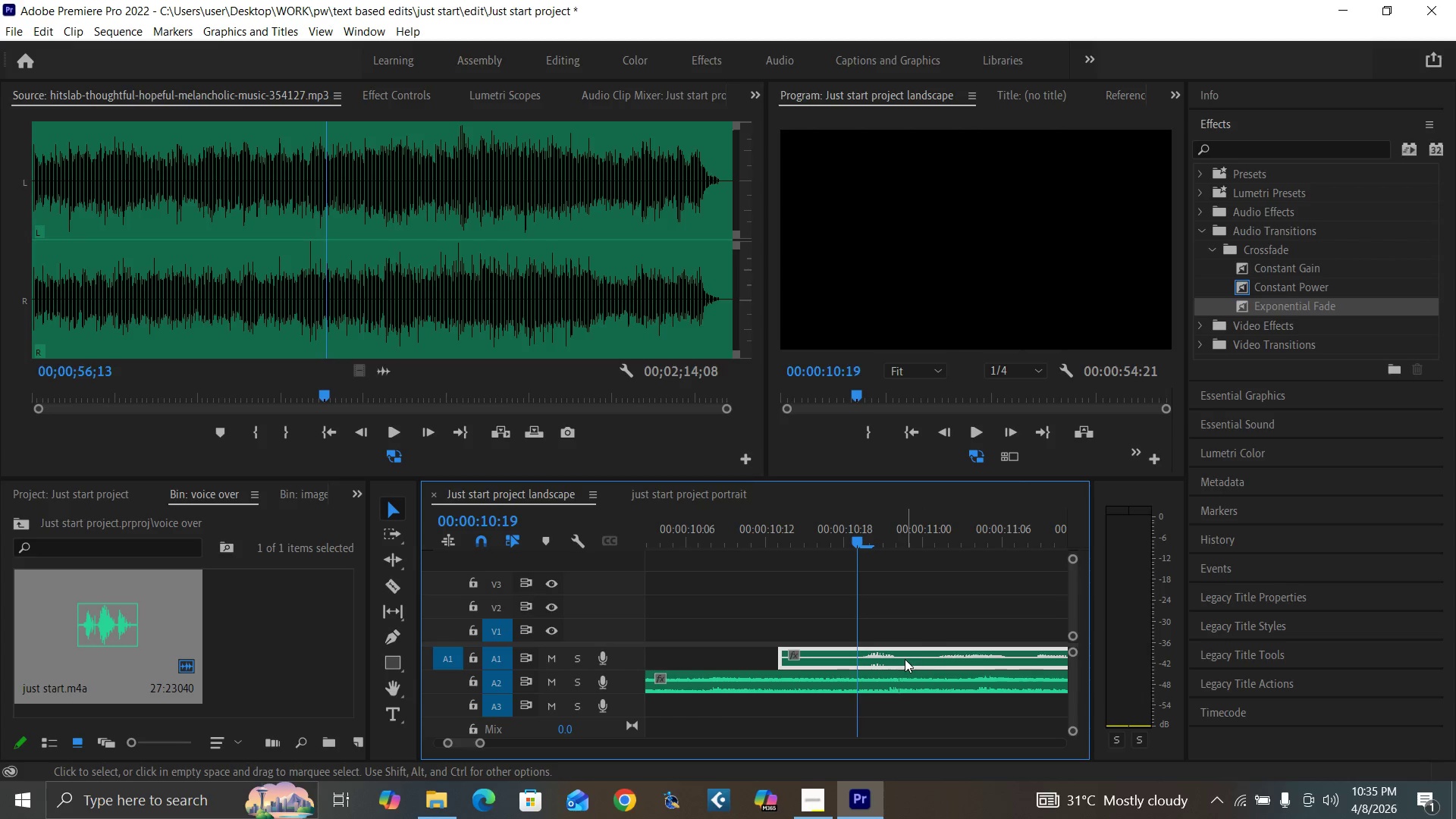 
left_click_drag(start_coordinate=[904, 661], to_coordinate=[899, 661])
 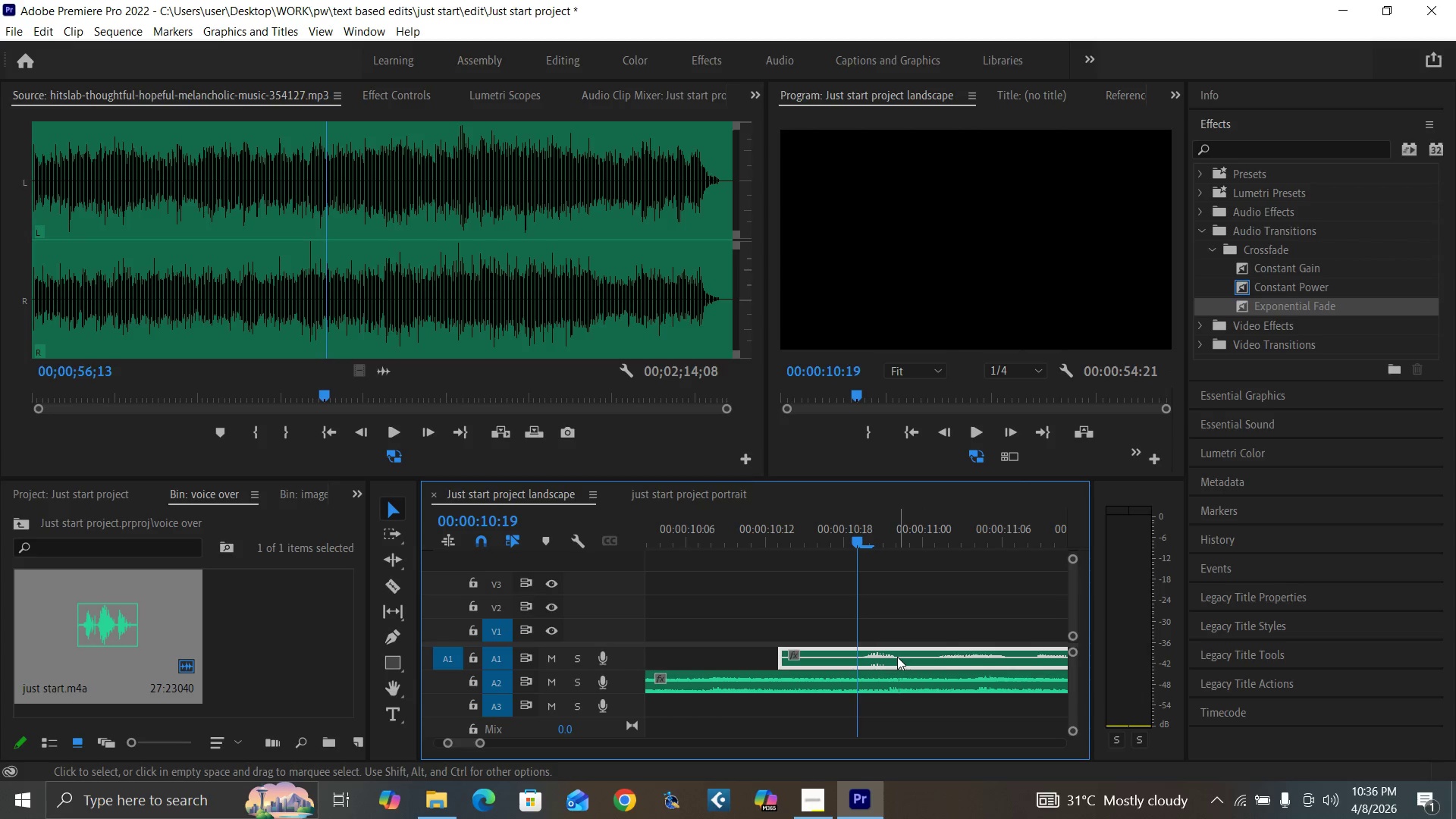 
key(Minus)
 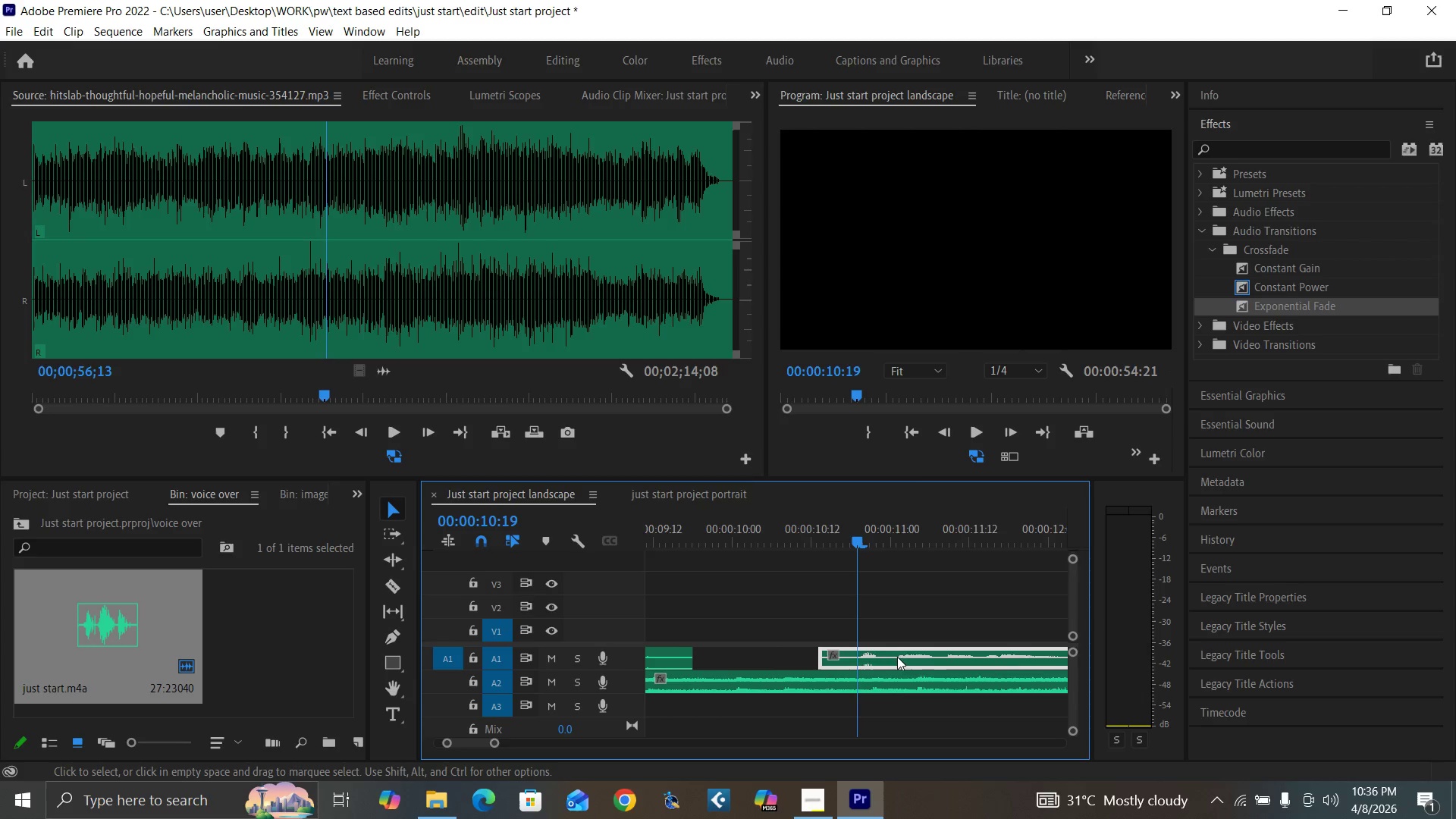 
key(Minus)
 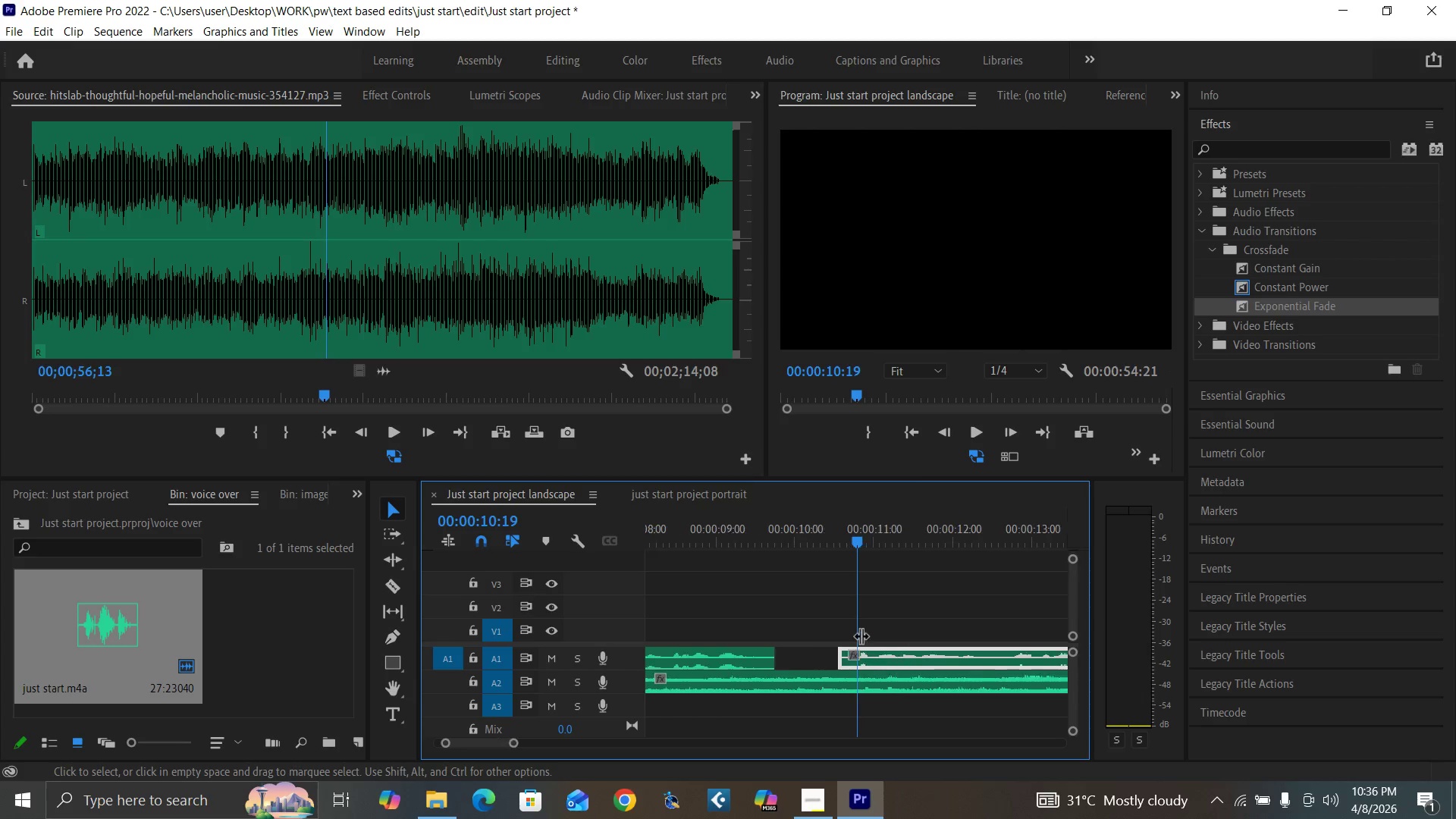 
key(Minus)
 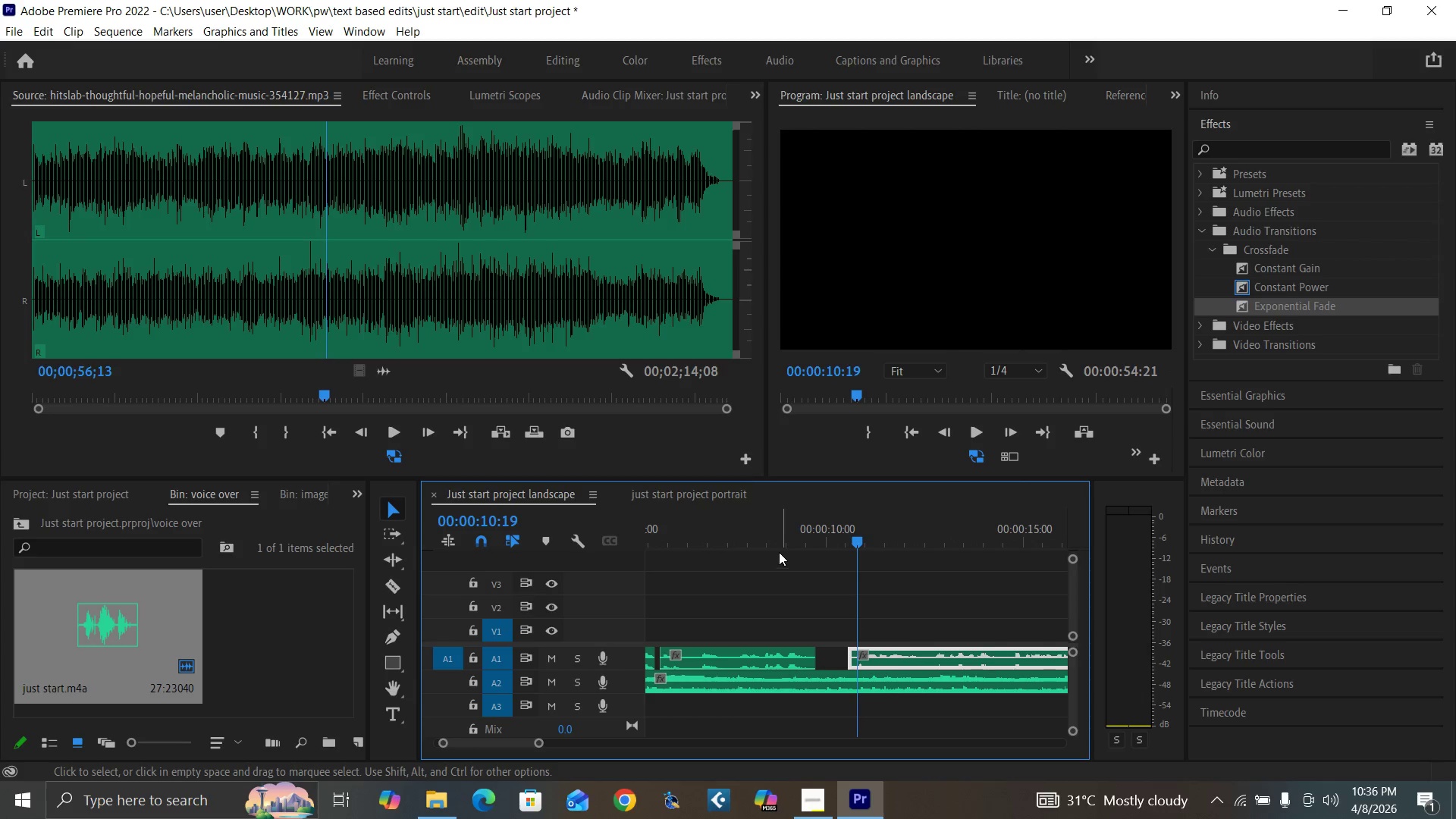 
left_click([773, 539])
 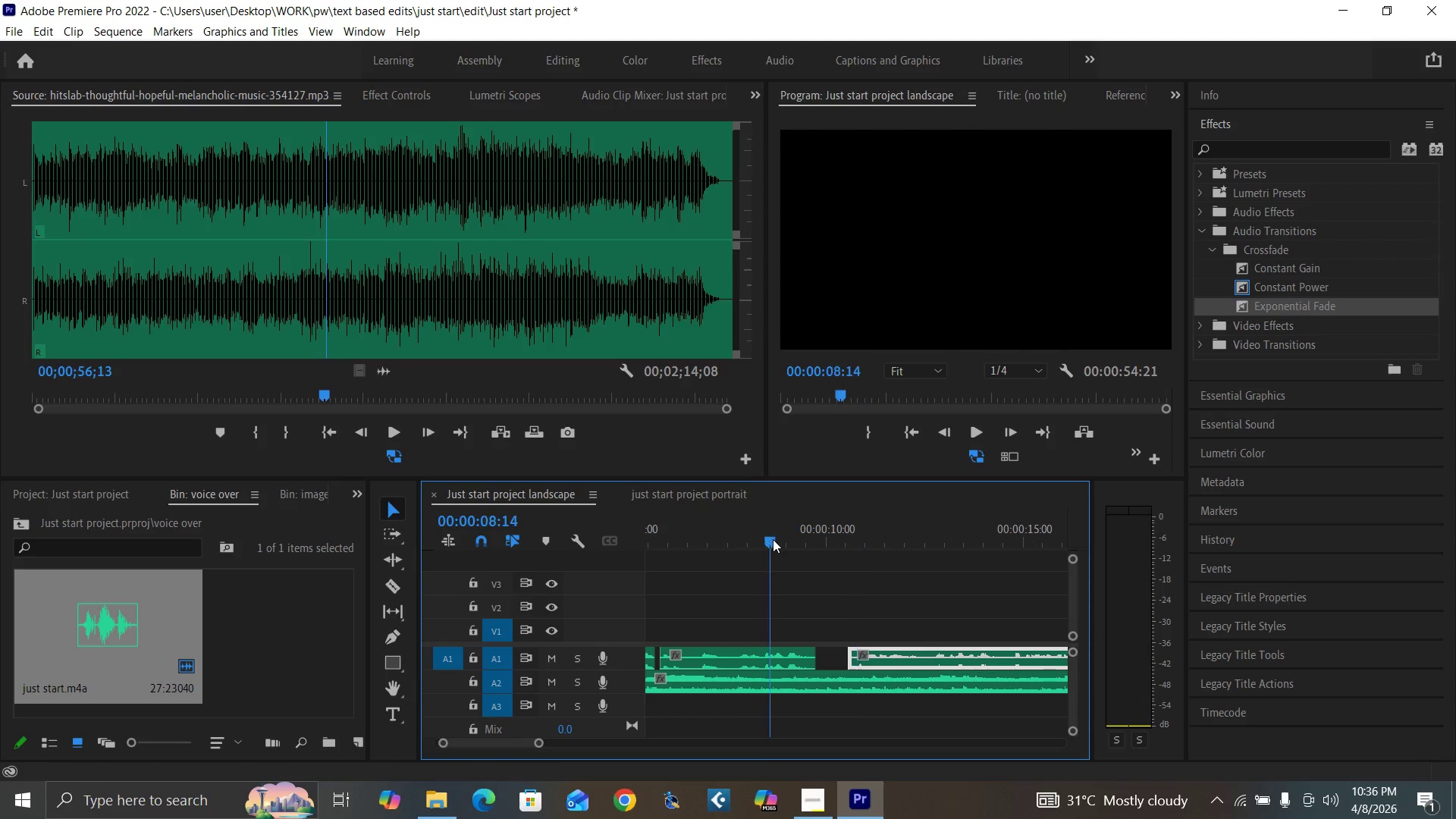 
key(Space)
 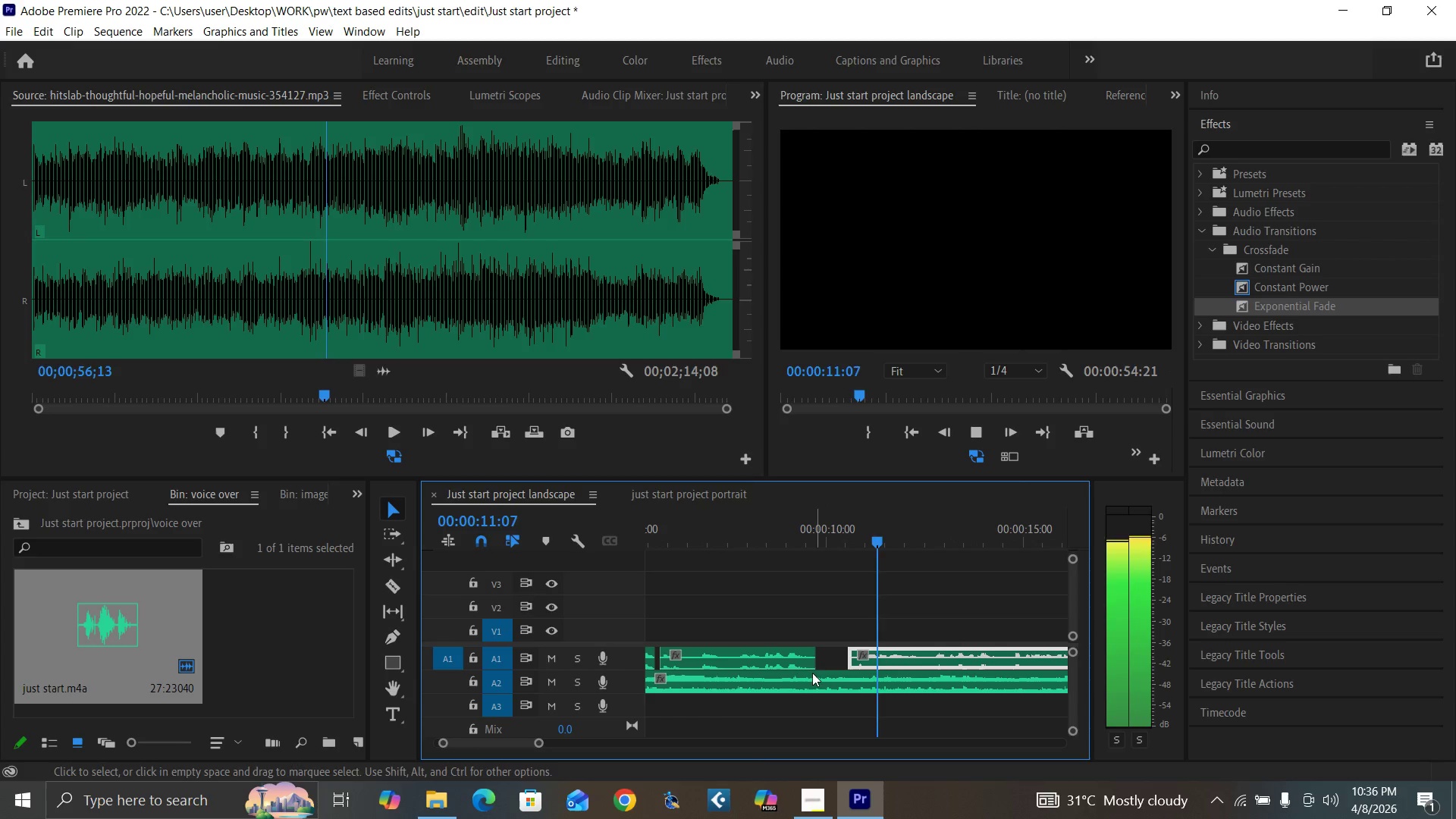 
left_click([764, 536])
 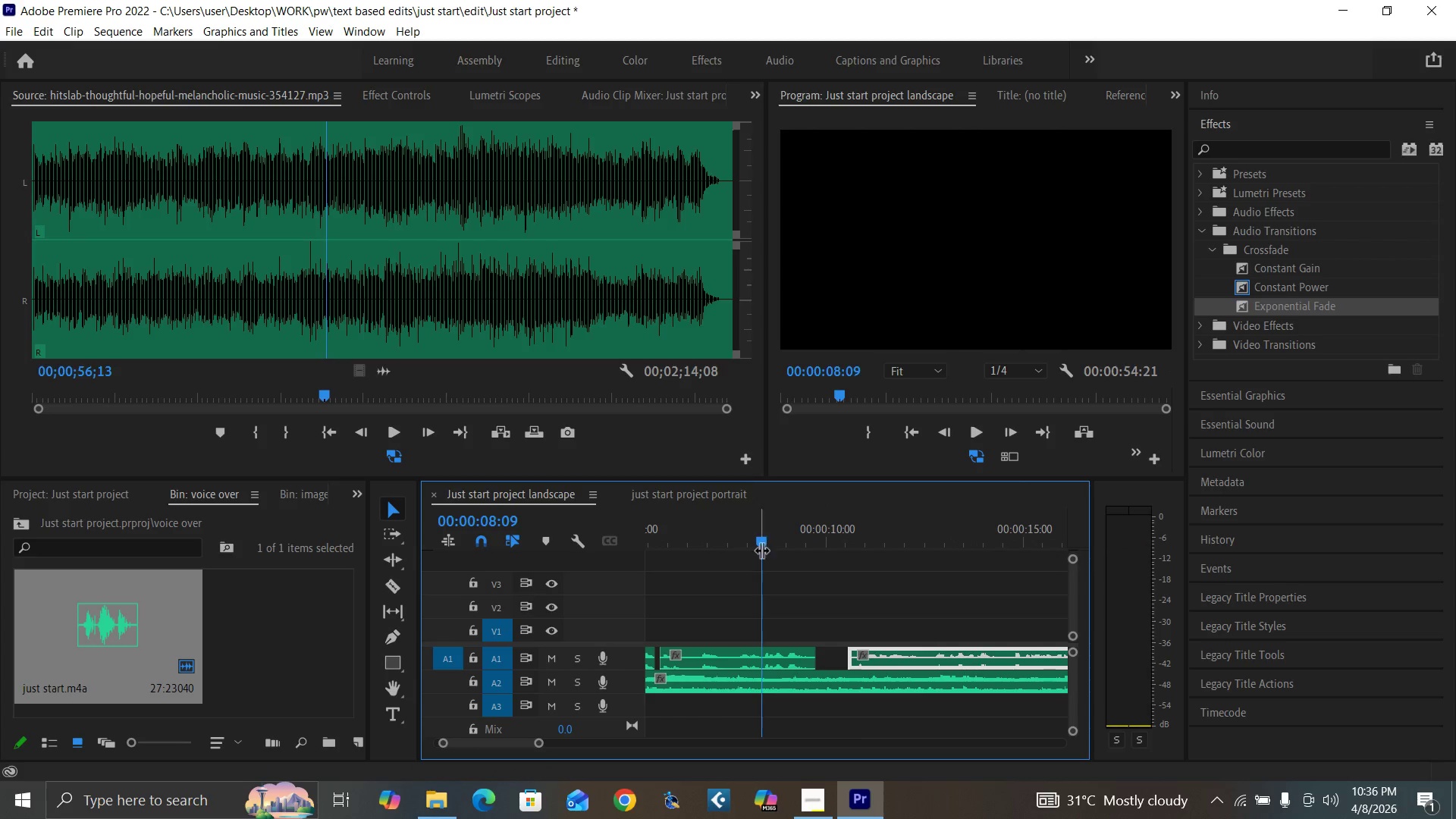 
key(Space)
 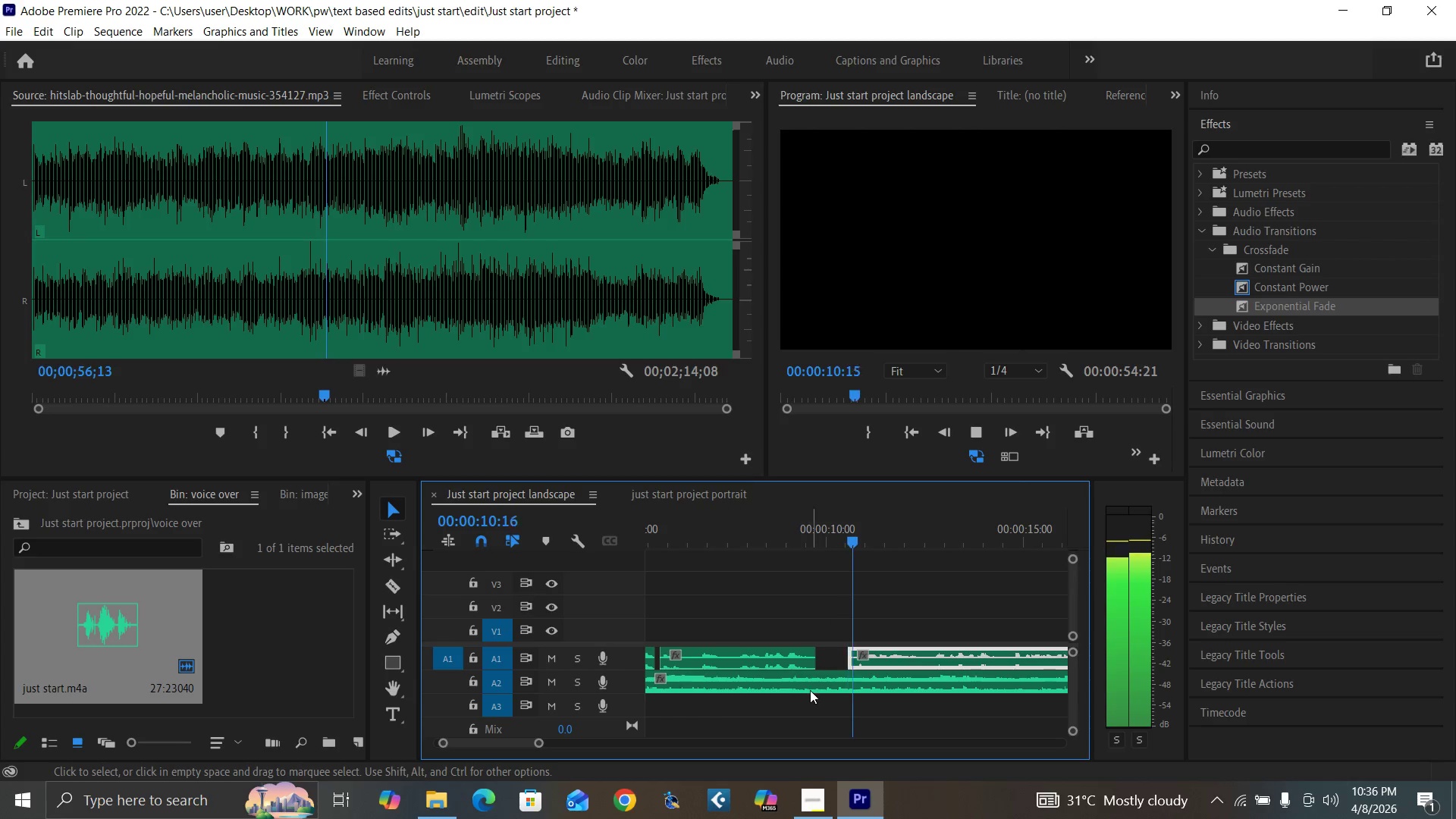 
key(Space)
 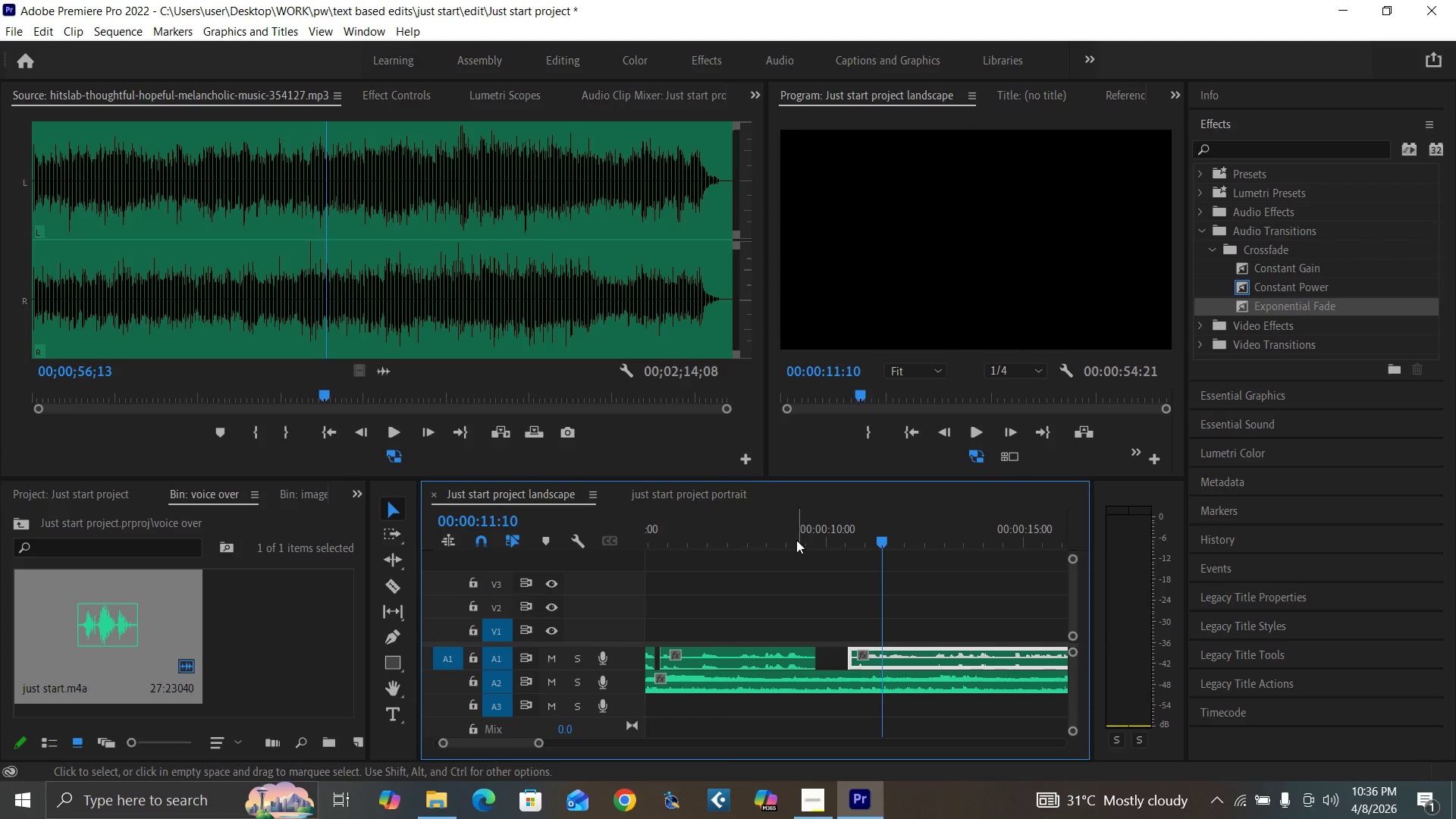 
key(Space)
 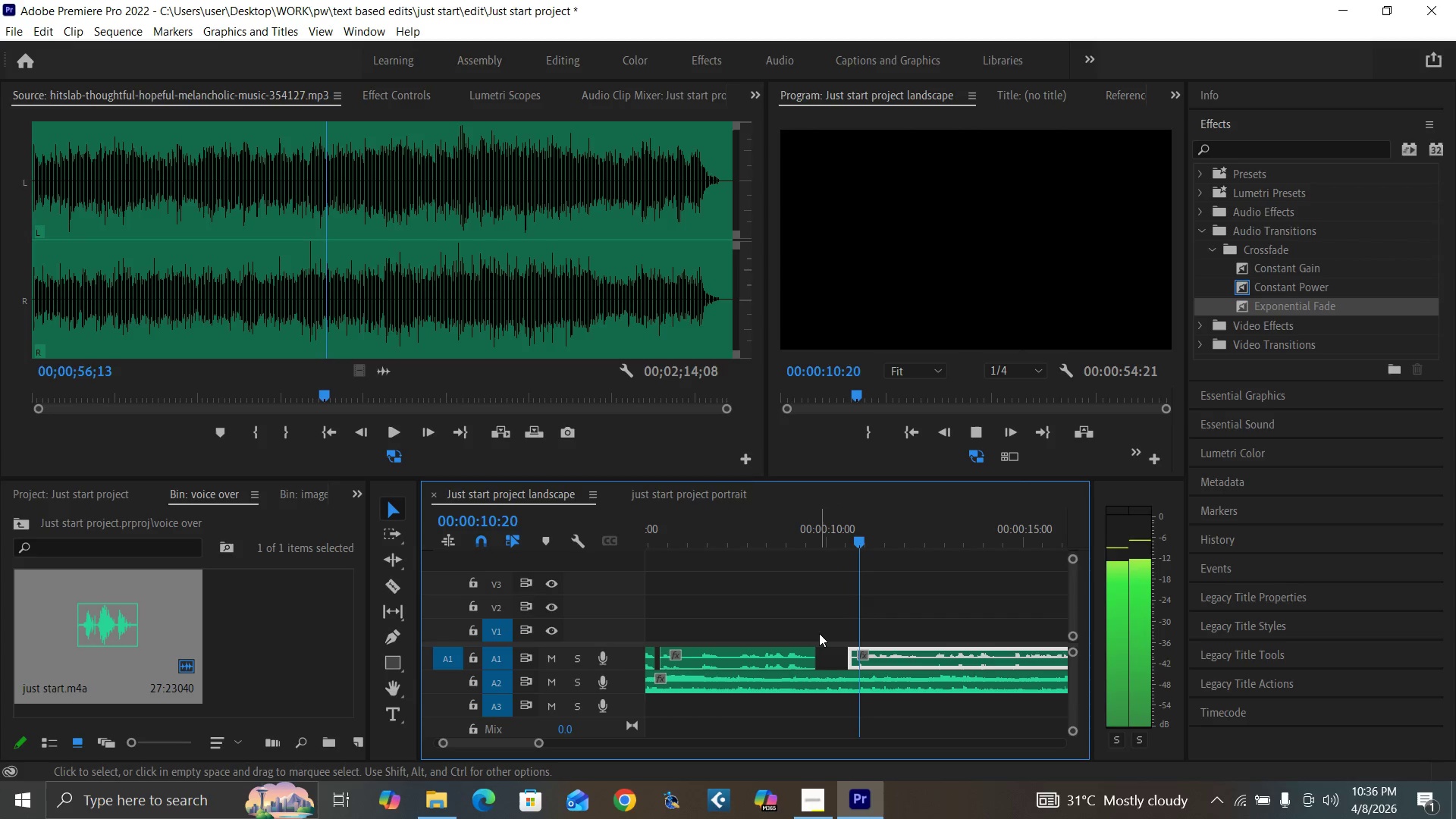 
key(Space)
 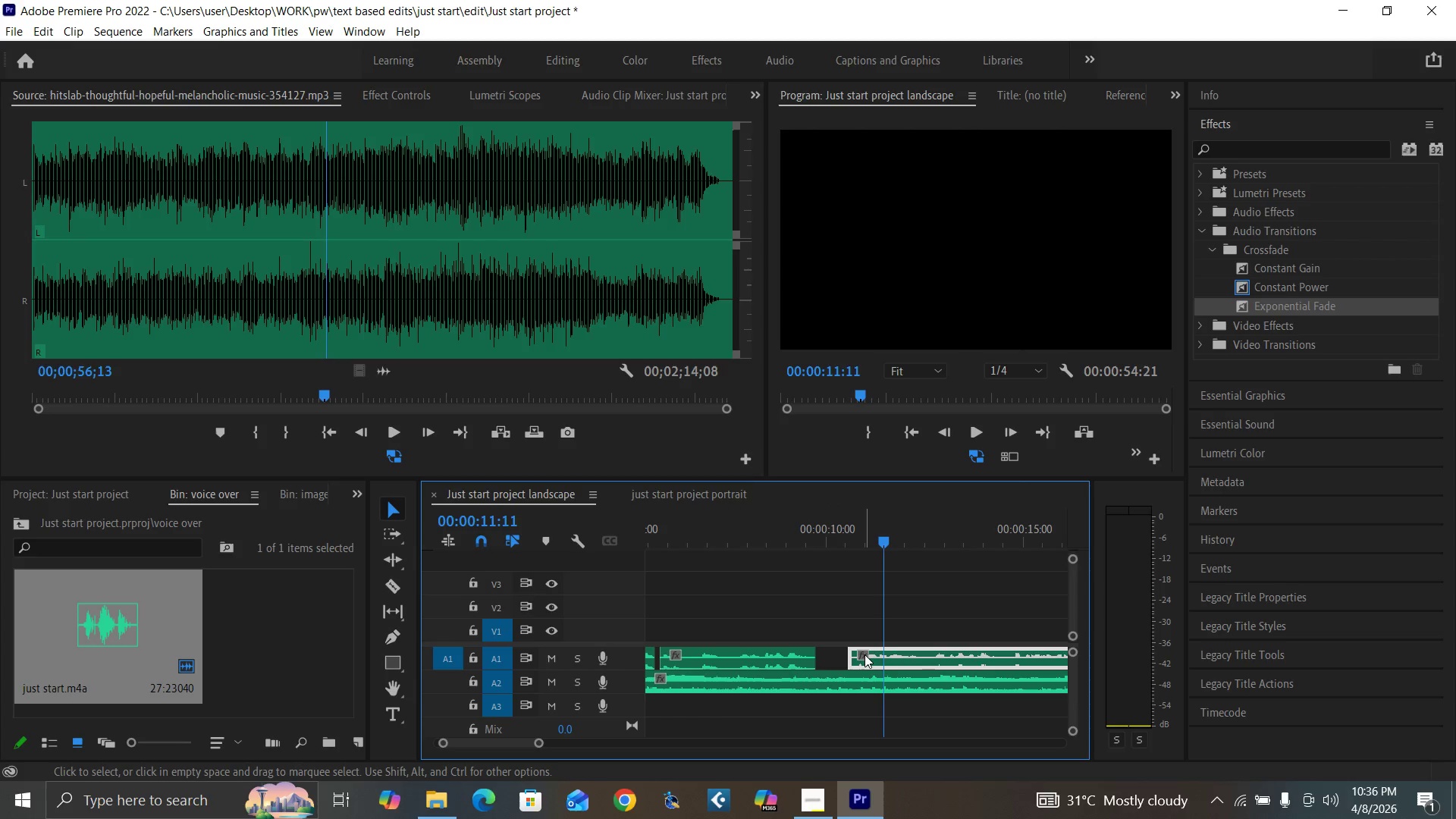 
key(ArrowRight)
 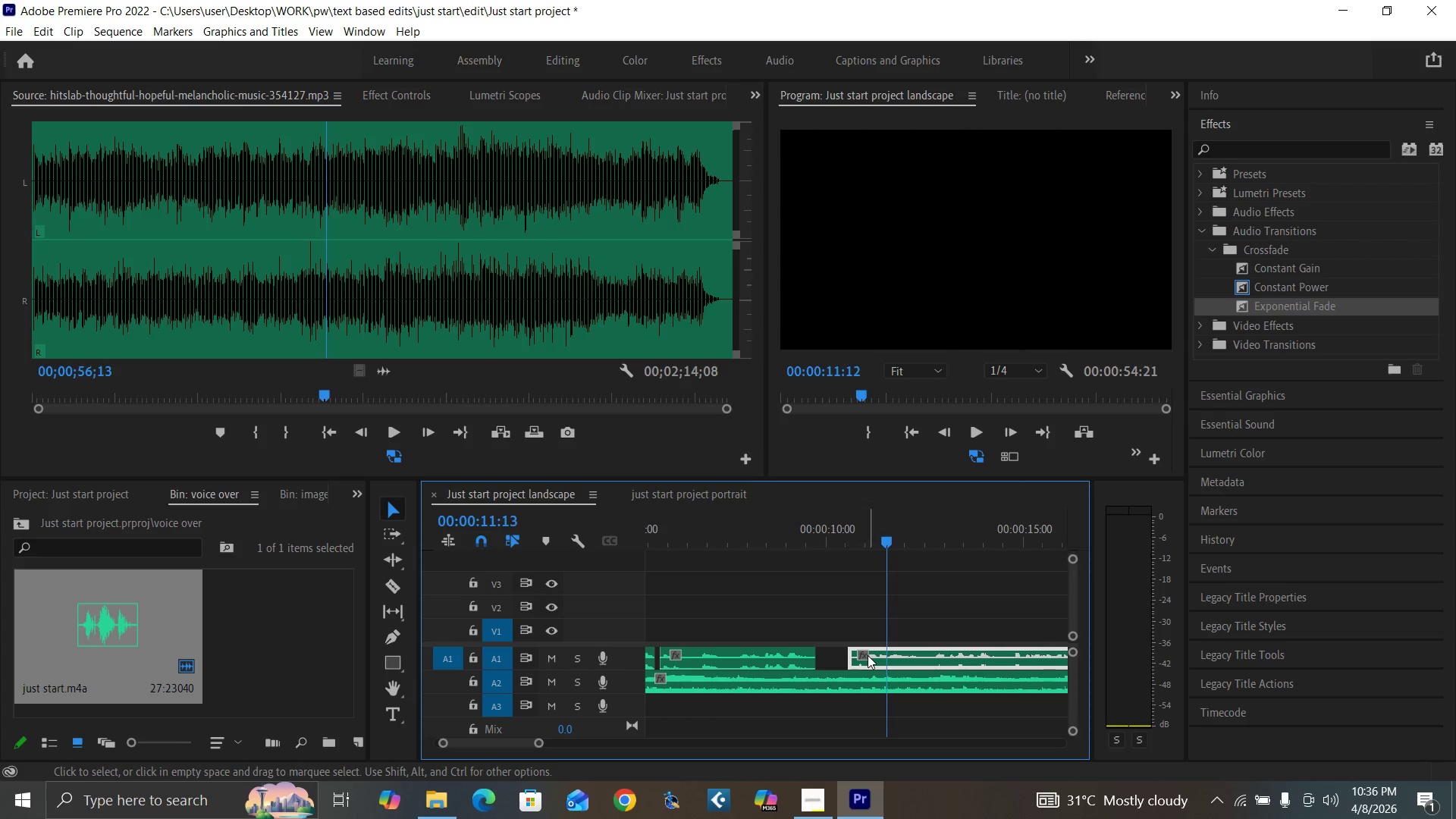 
key(ArrowRight)
 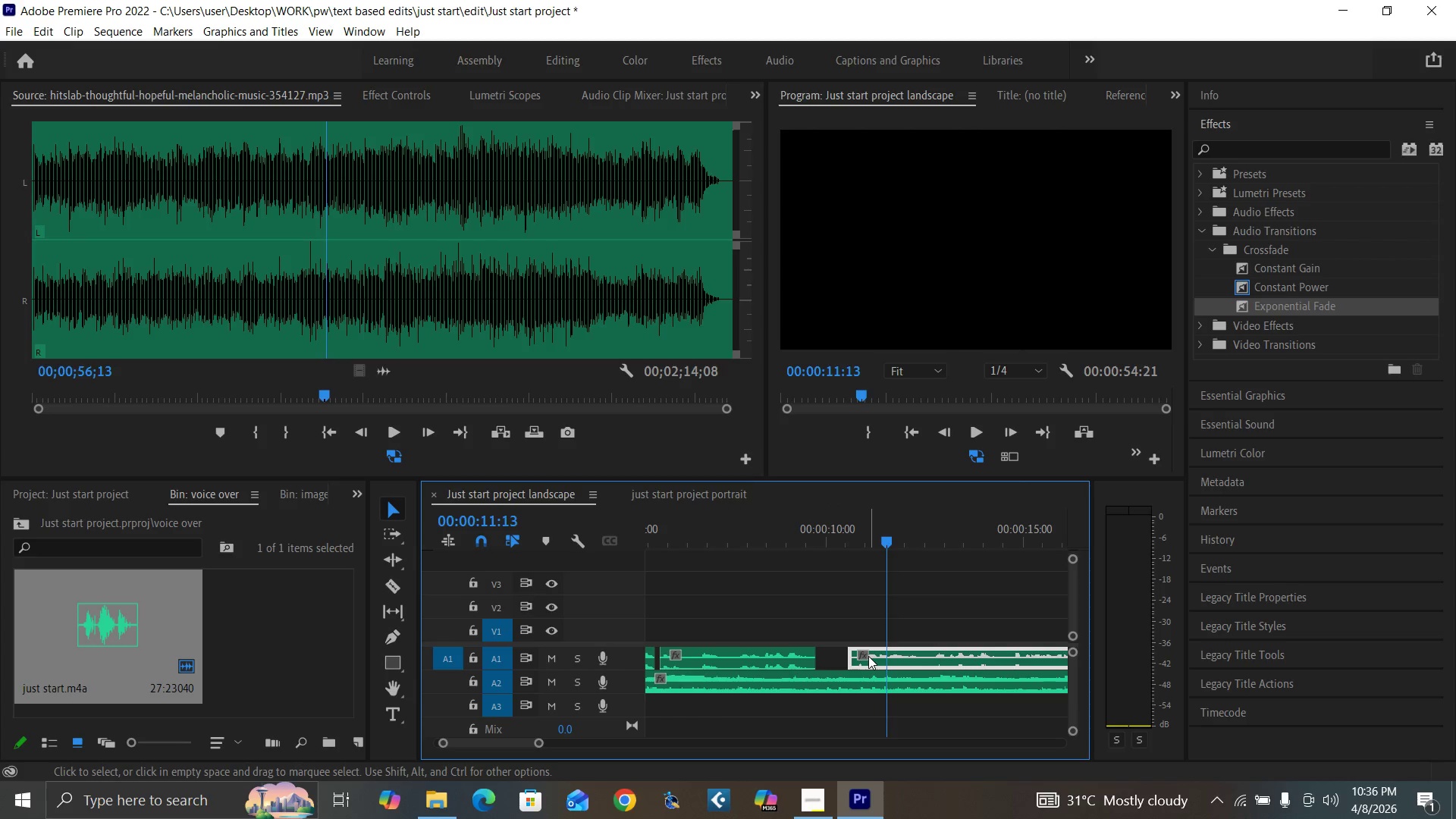 
key(ArrowRight)
 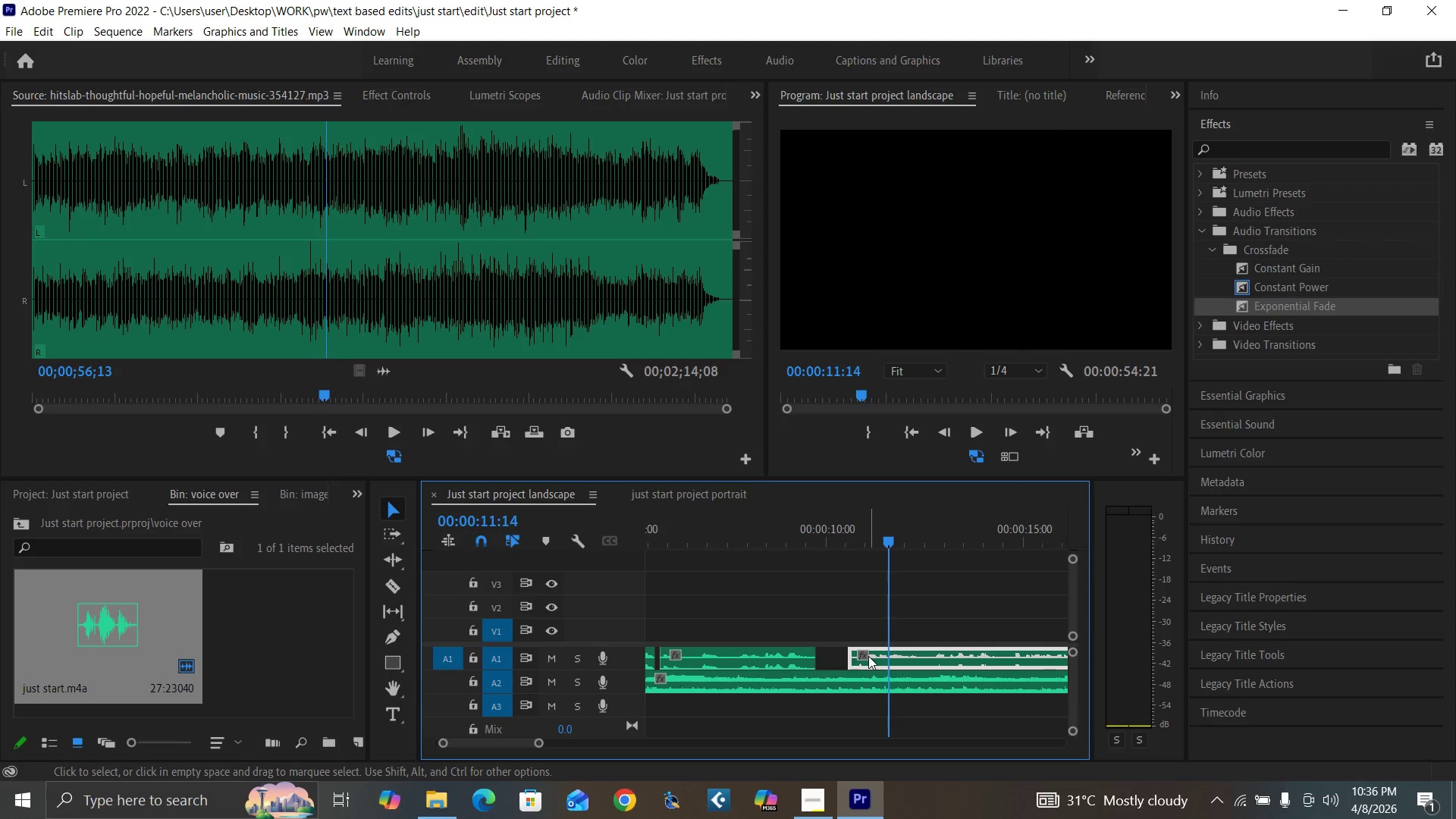 
key(ArrowRight)
 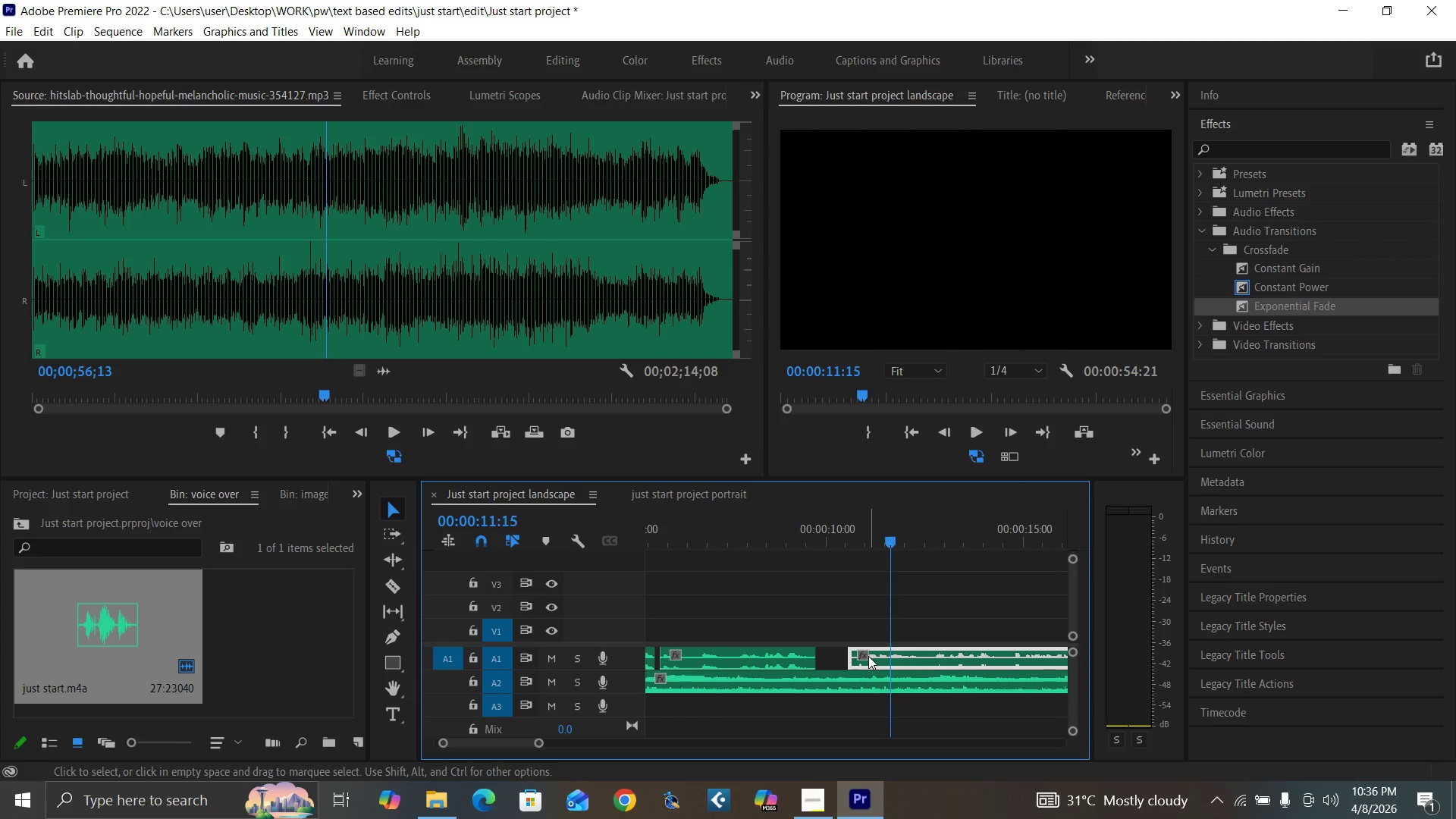 
key(ArrowRight)
 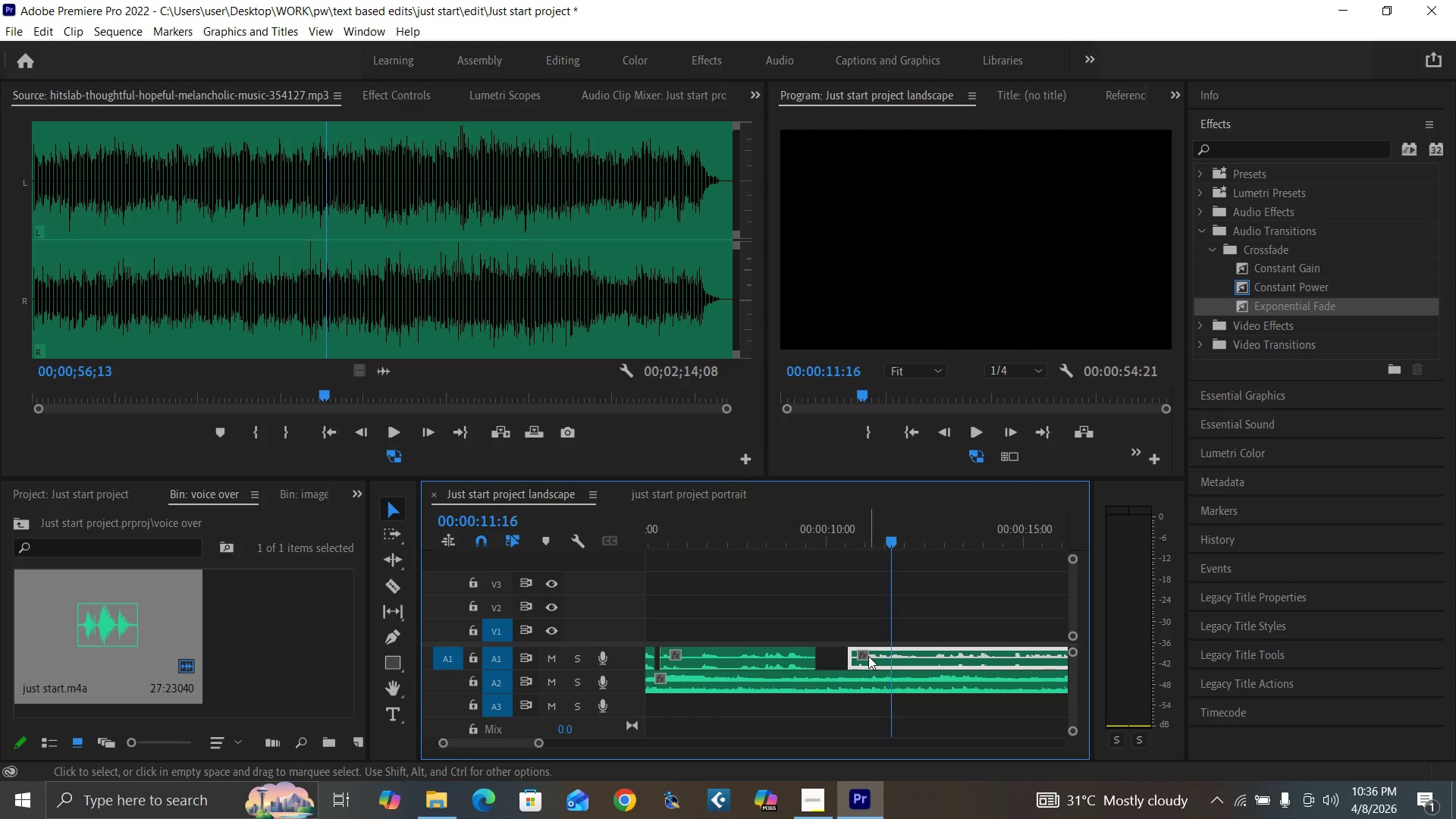 
key(ArrowRight)
 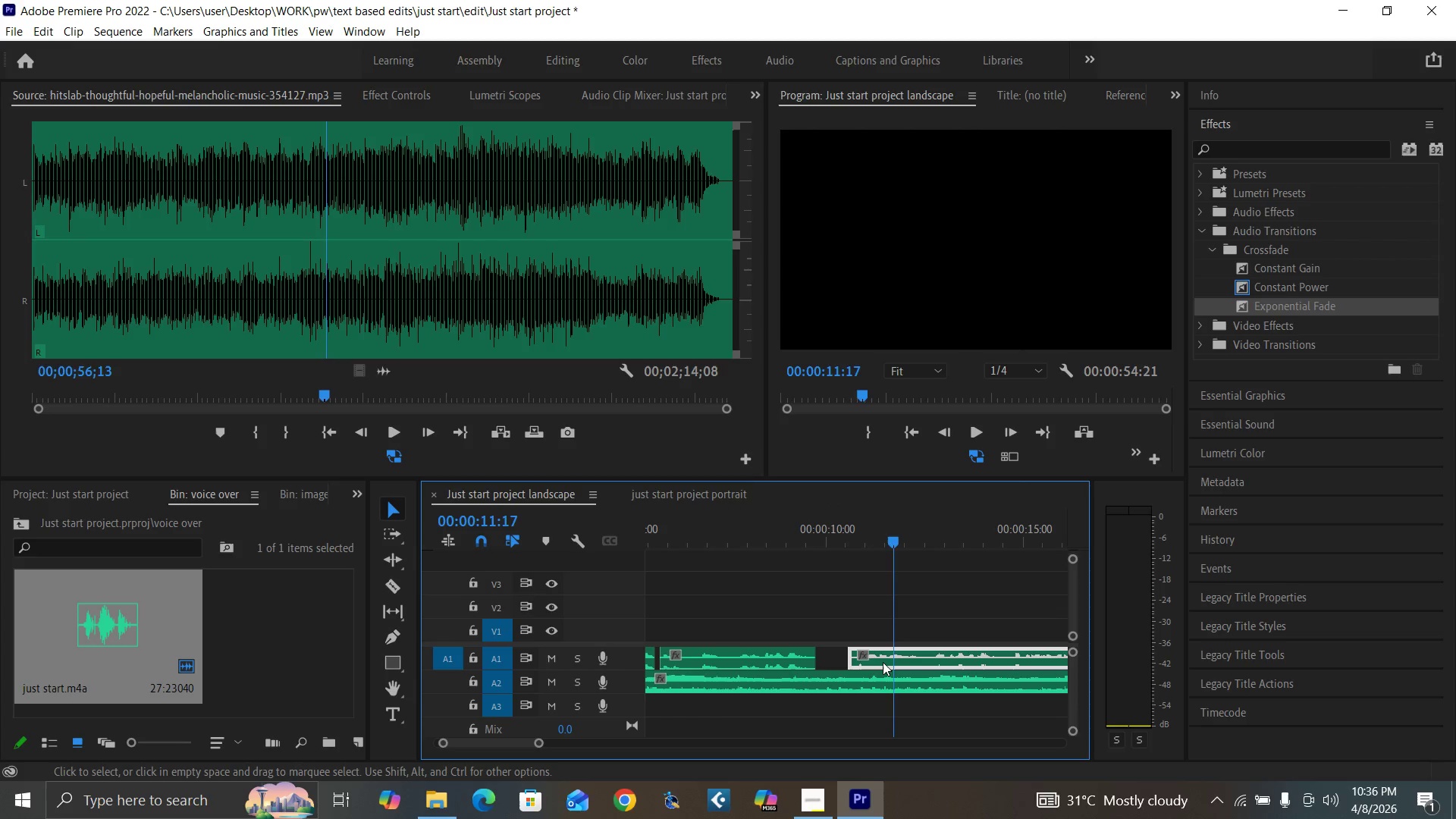 
key(ArrowRight)
 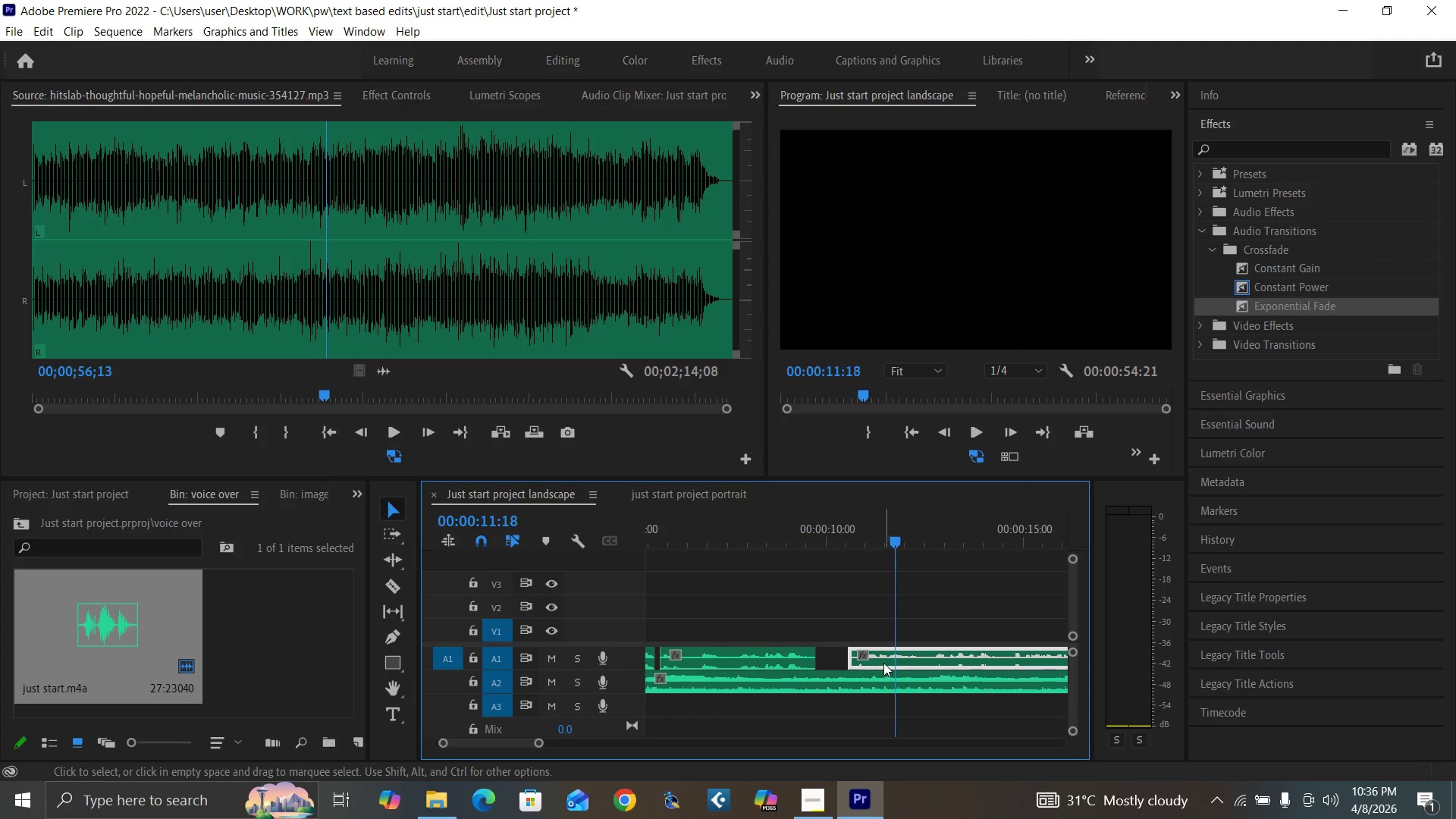 
key(ArrowRight)
 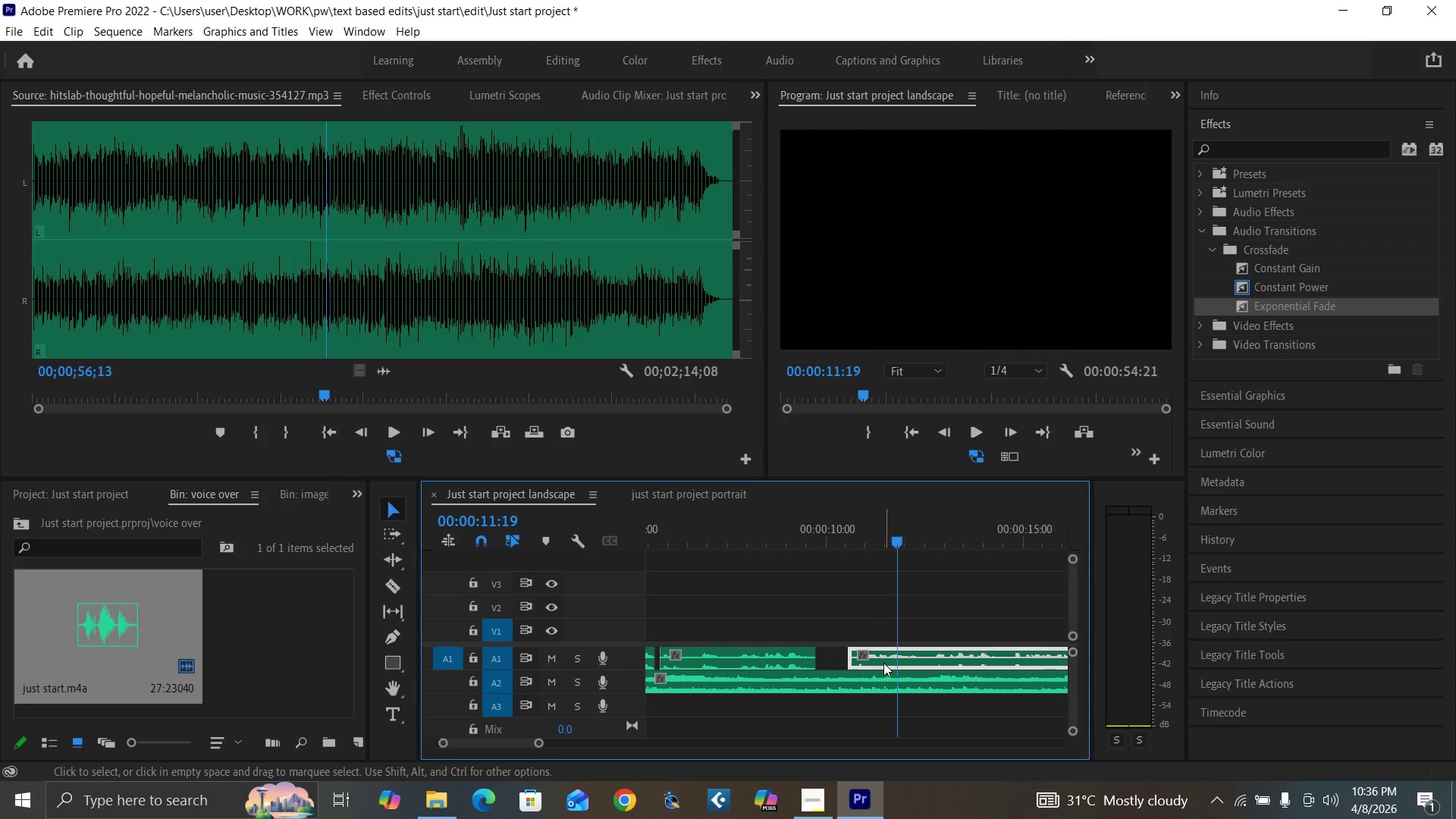 
key(ArrowRight)
 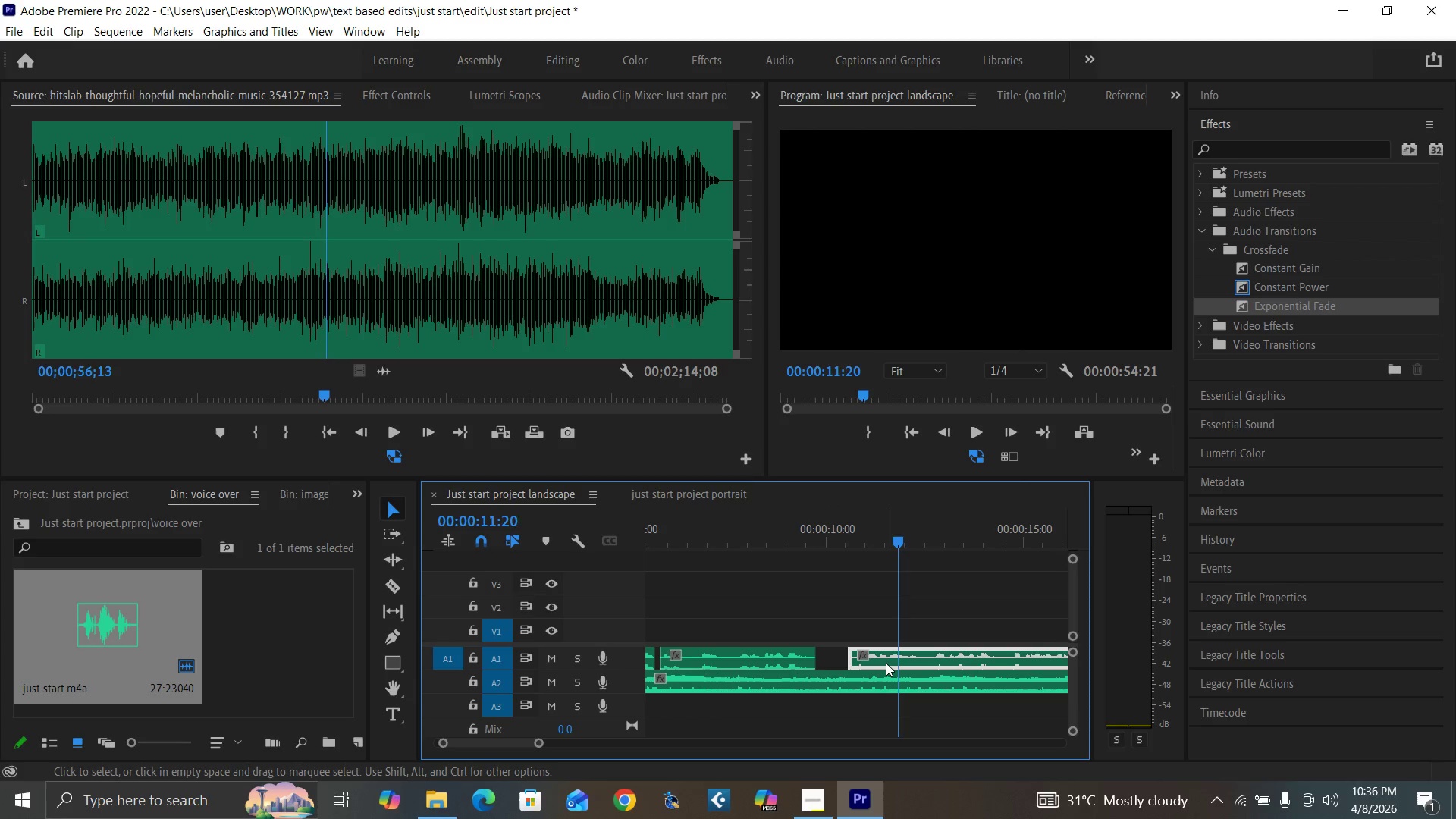 
key(ArrowRight)
 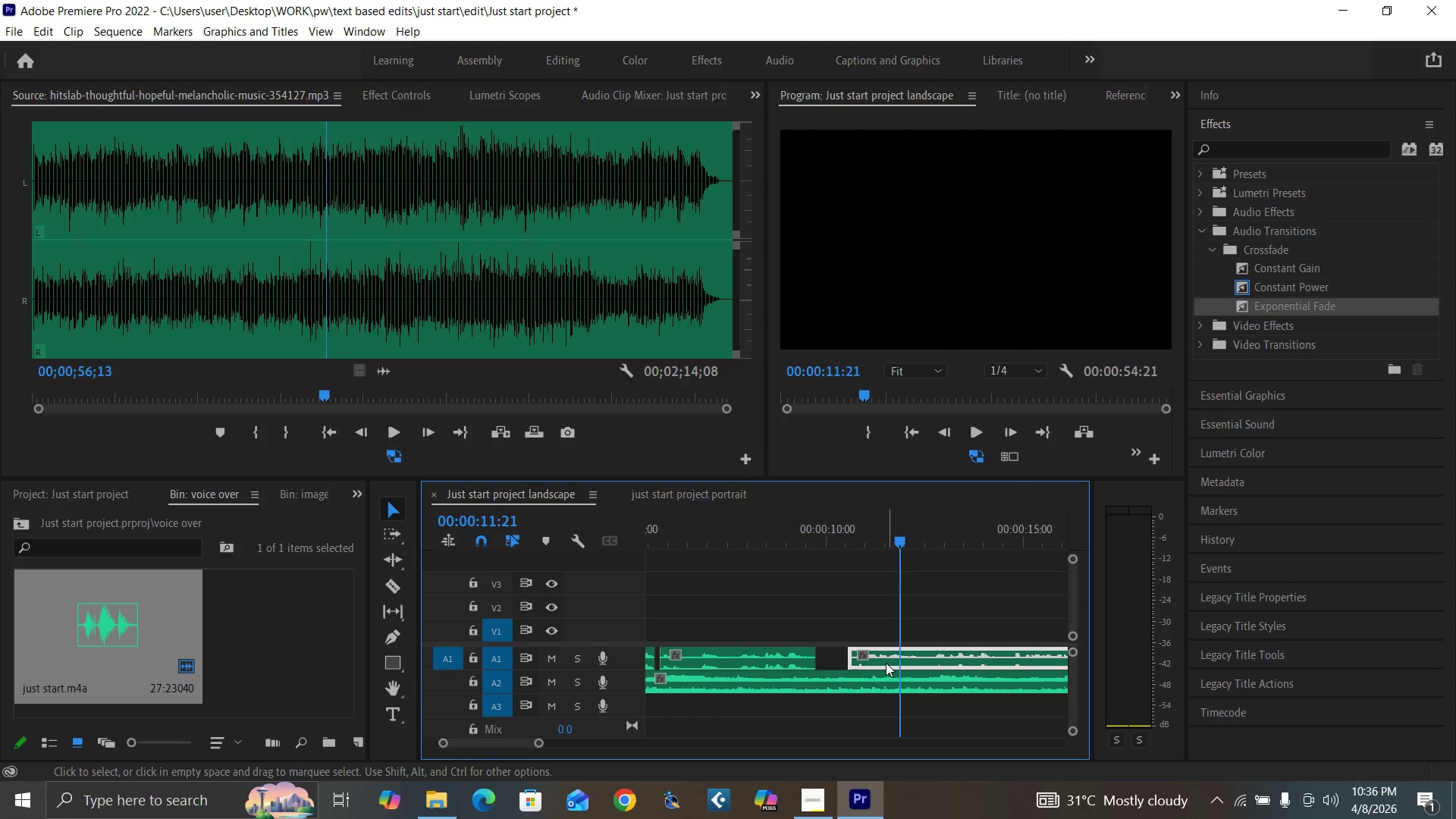 
key(ArrowRight)
 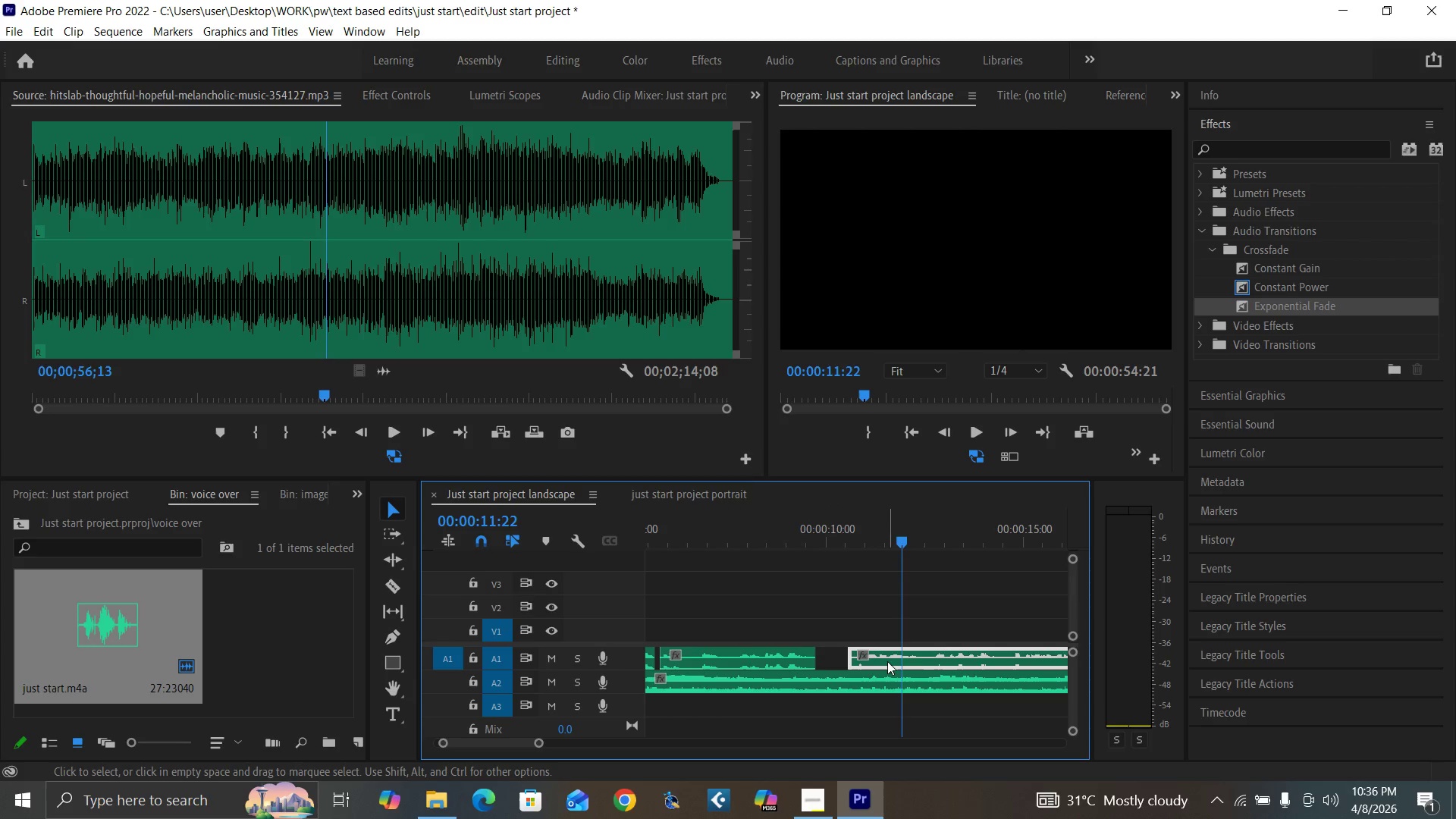 
key(Equal)
 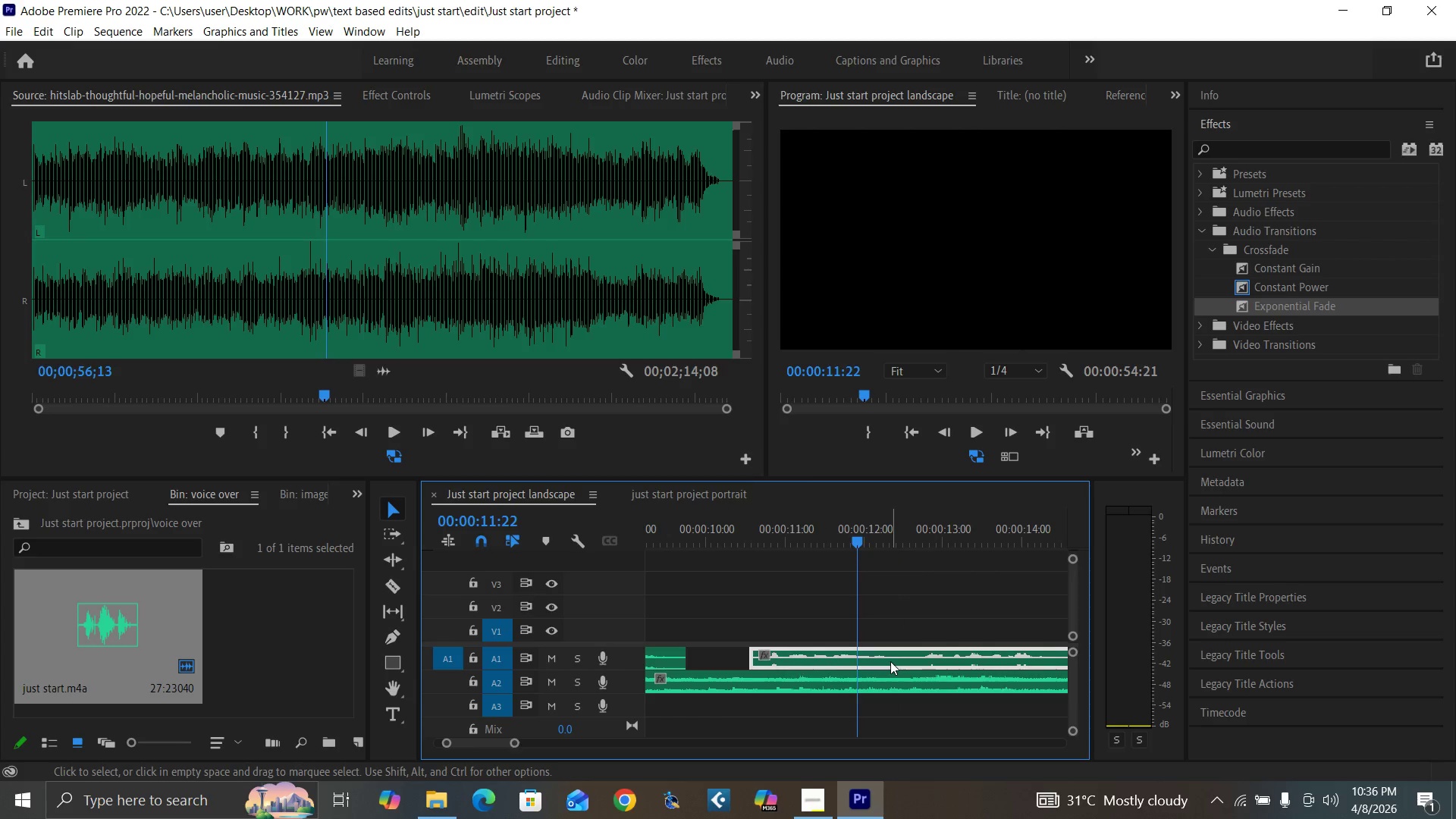 
key(Equal)
 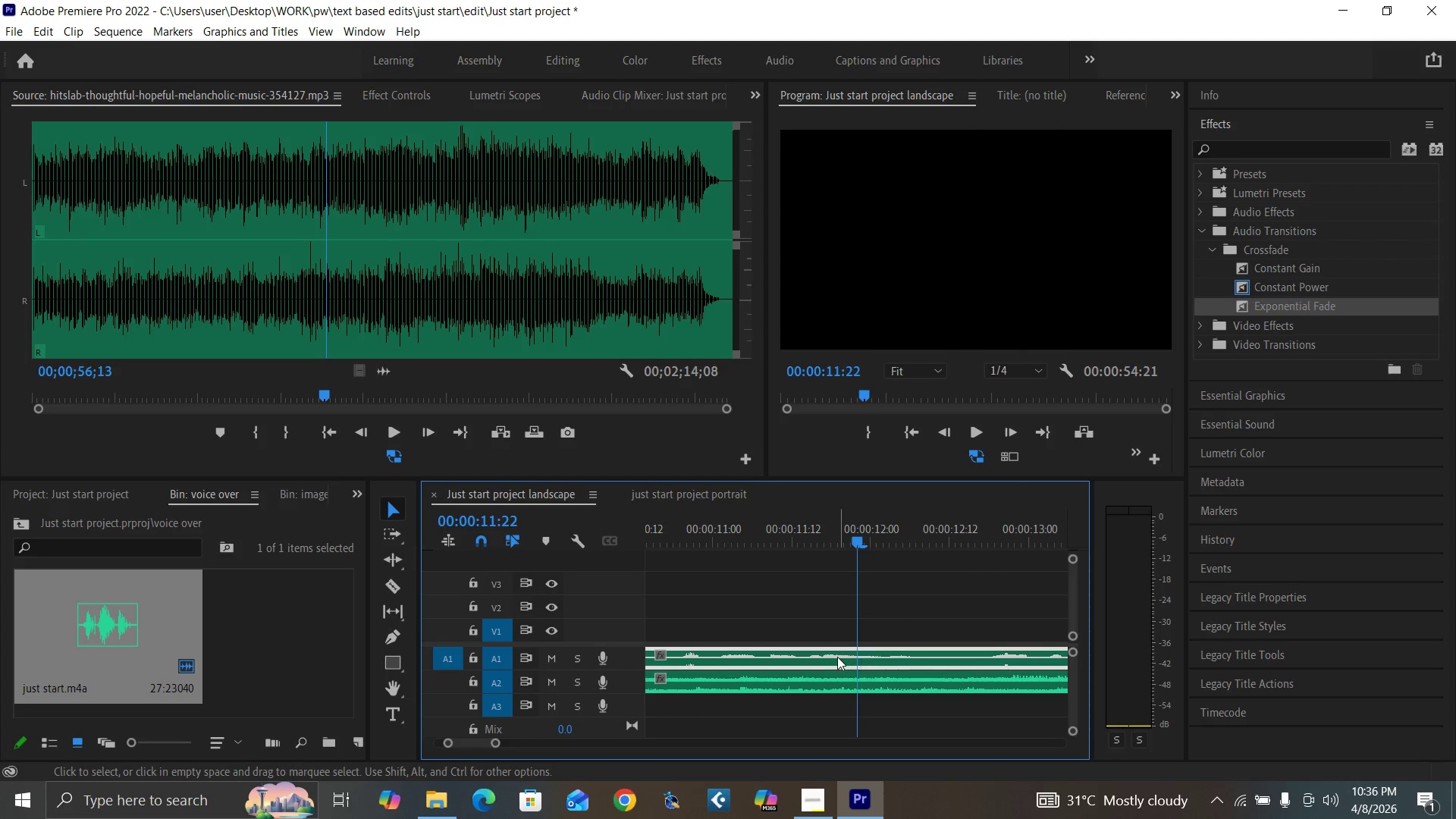 
left_click_drag(start_coordinate=[837, 657], to_coordinate=[926, 665])
 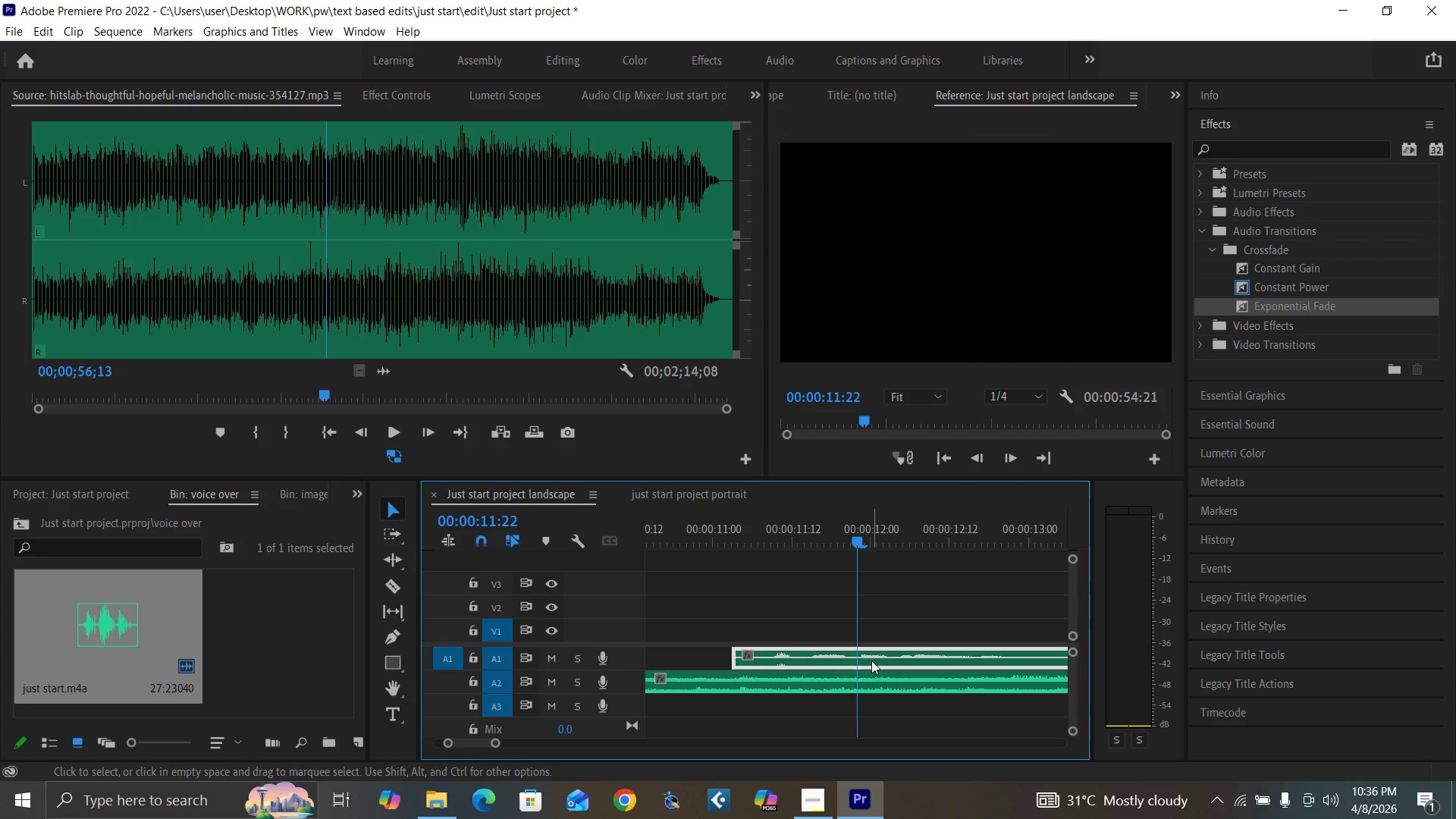 
left_click_drag(start_coordinate=[870, 659], to_coordinate=[952, 658])
 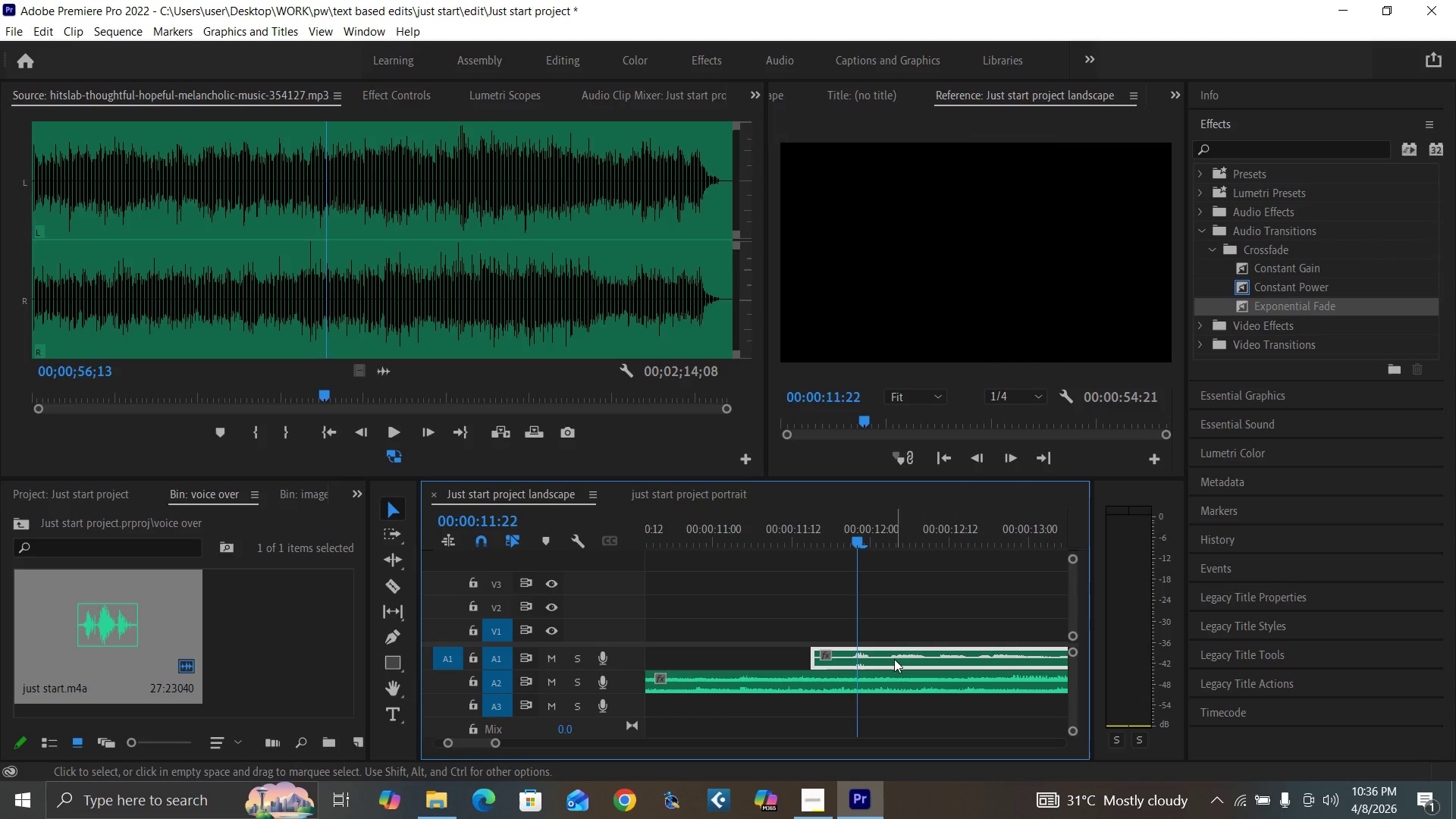 
key(Minus)
 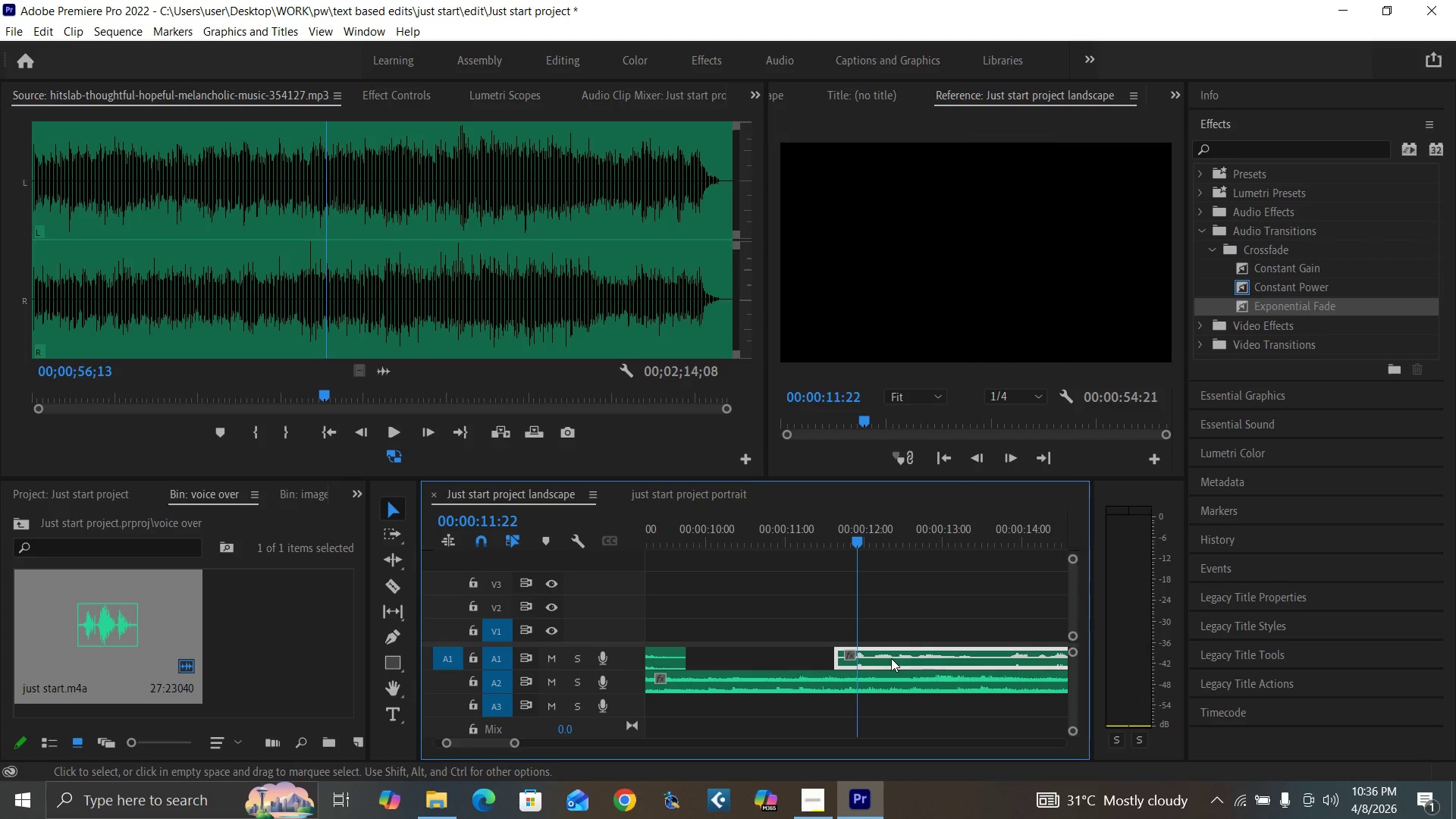 
key(Minus)
 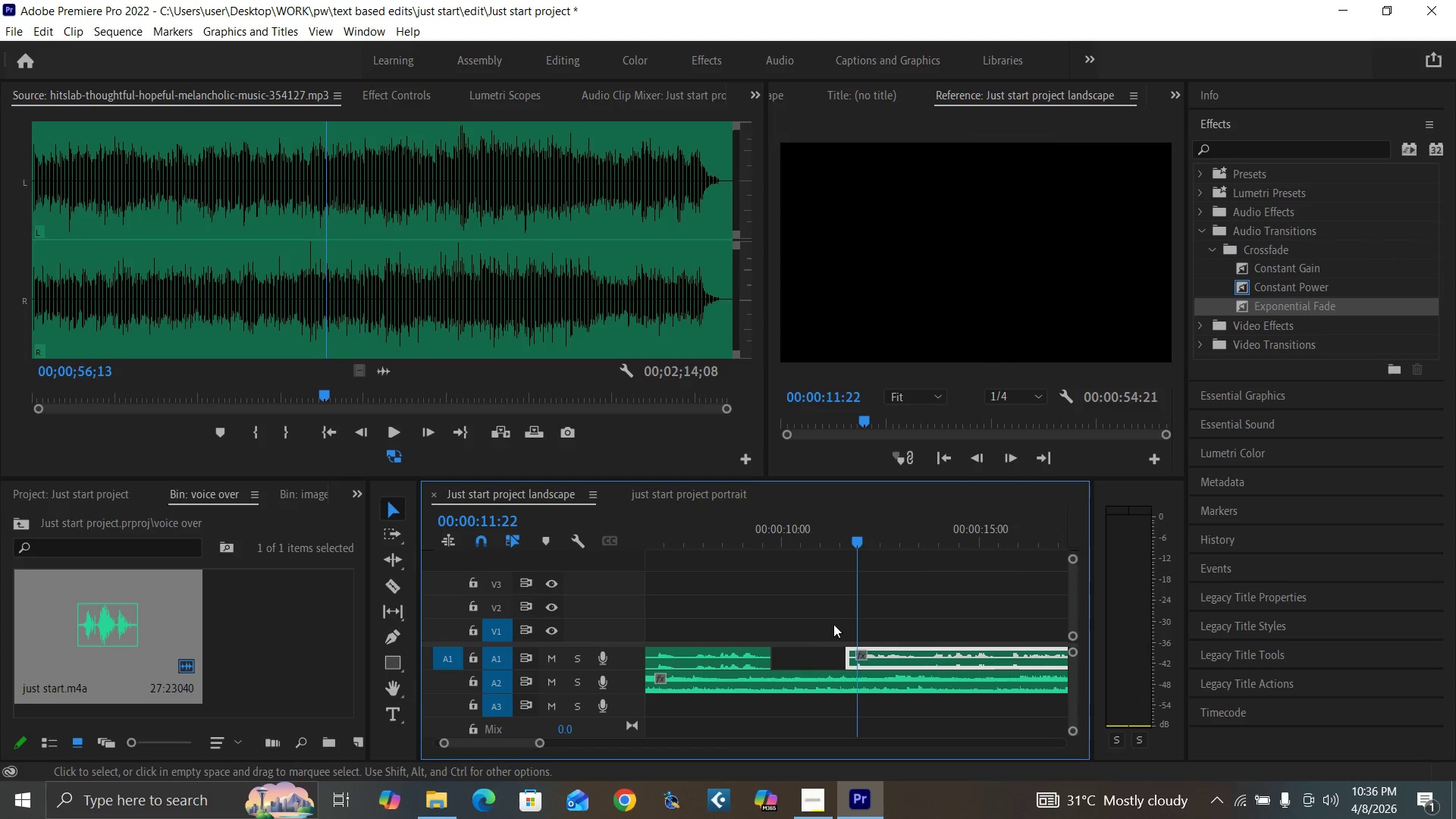 
key(Minus)
 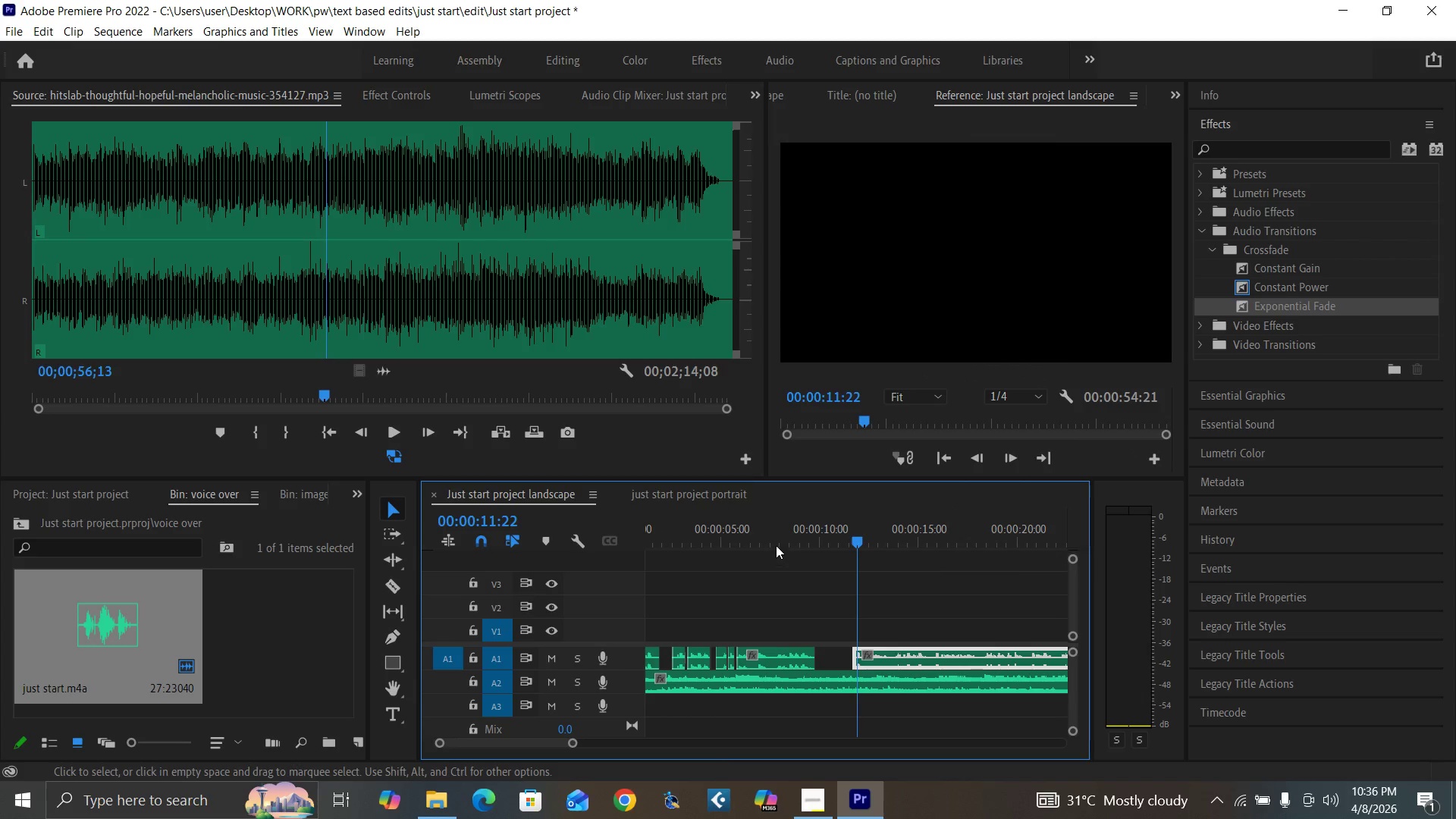 
left_click([764, 537])
 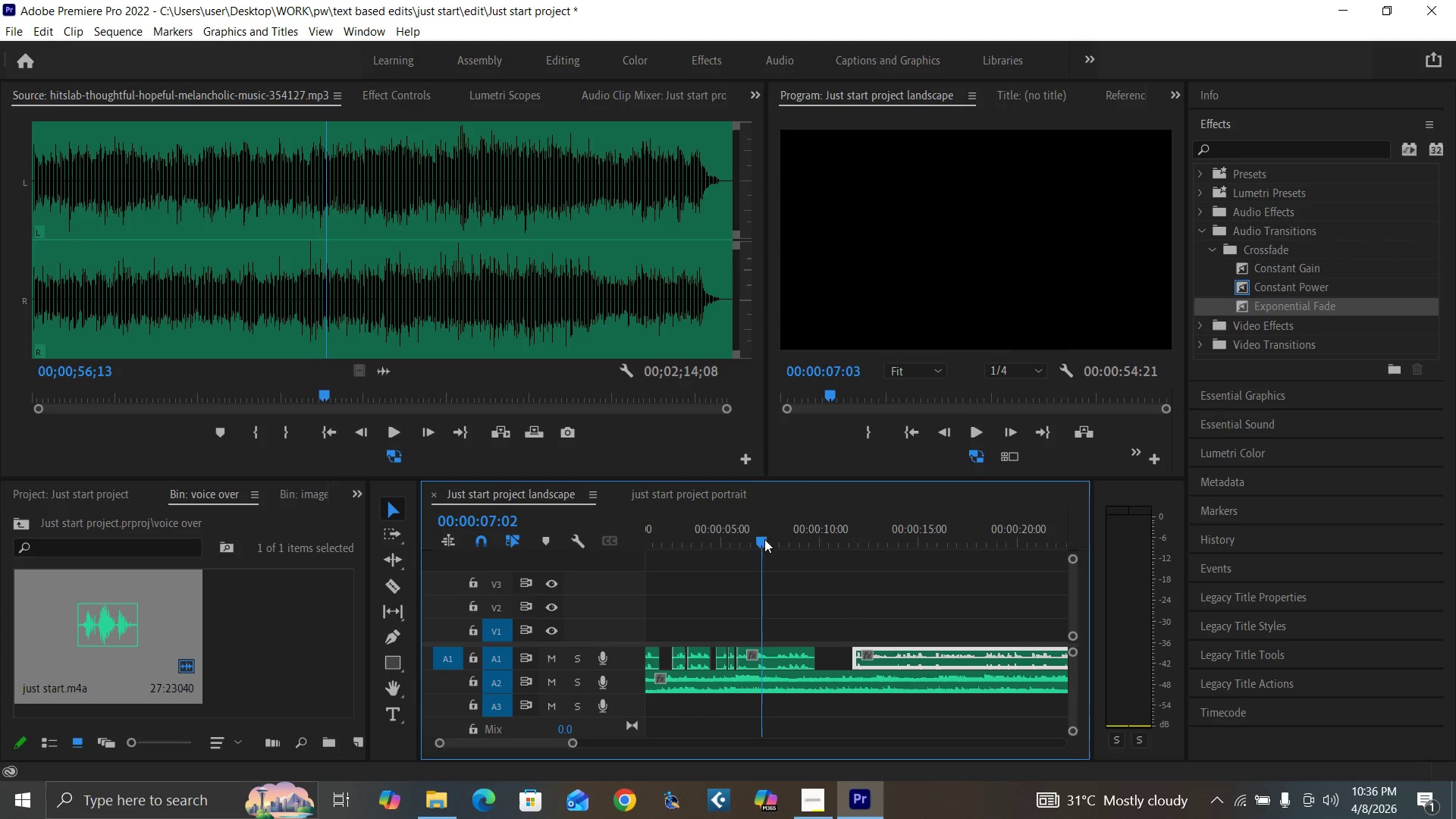 
key(Space)
 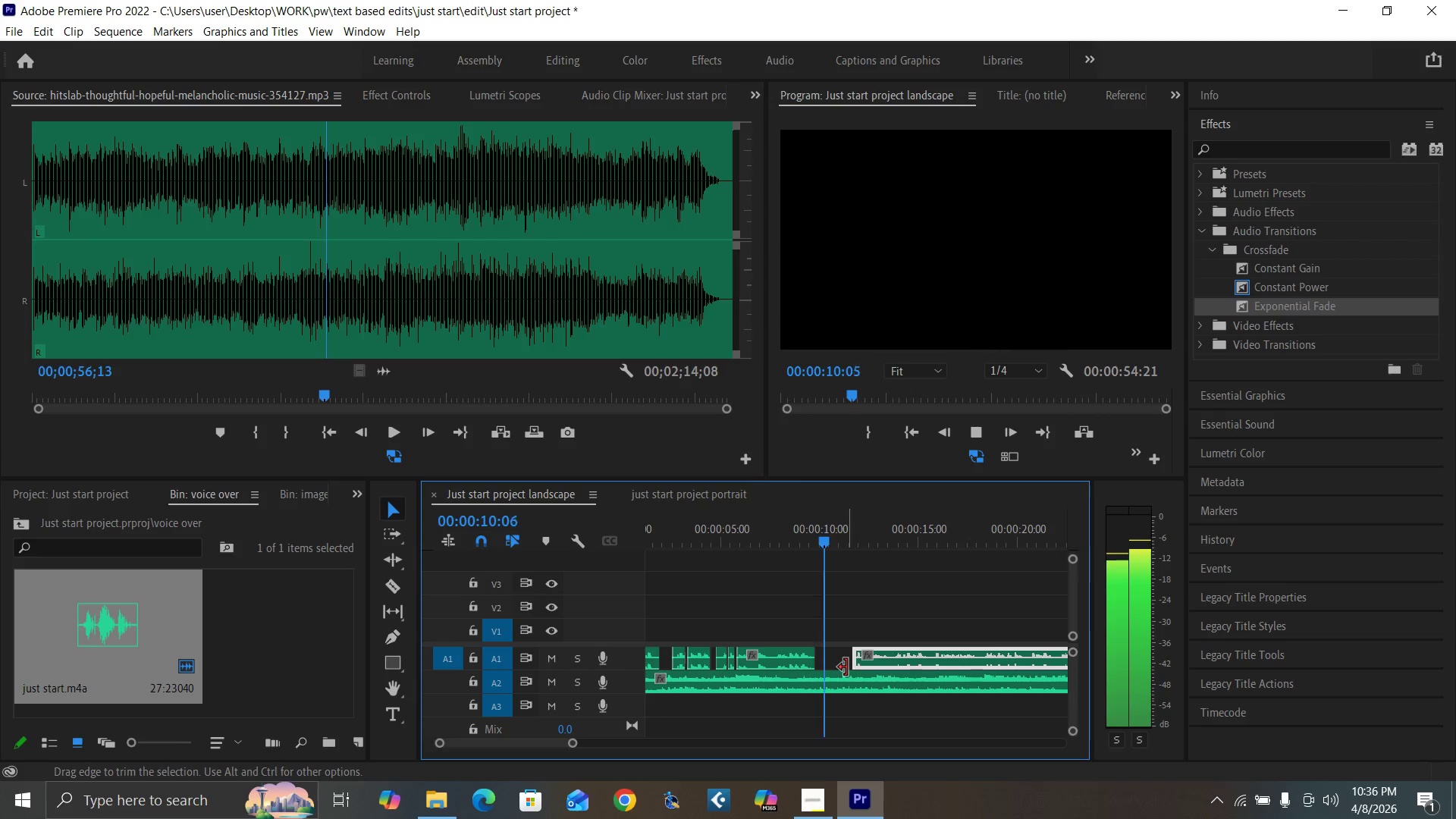 
wait(8.27)
 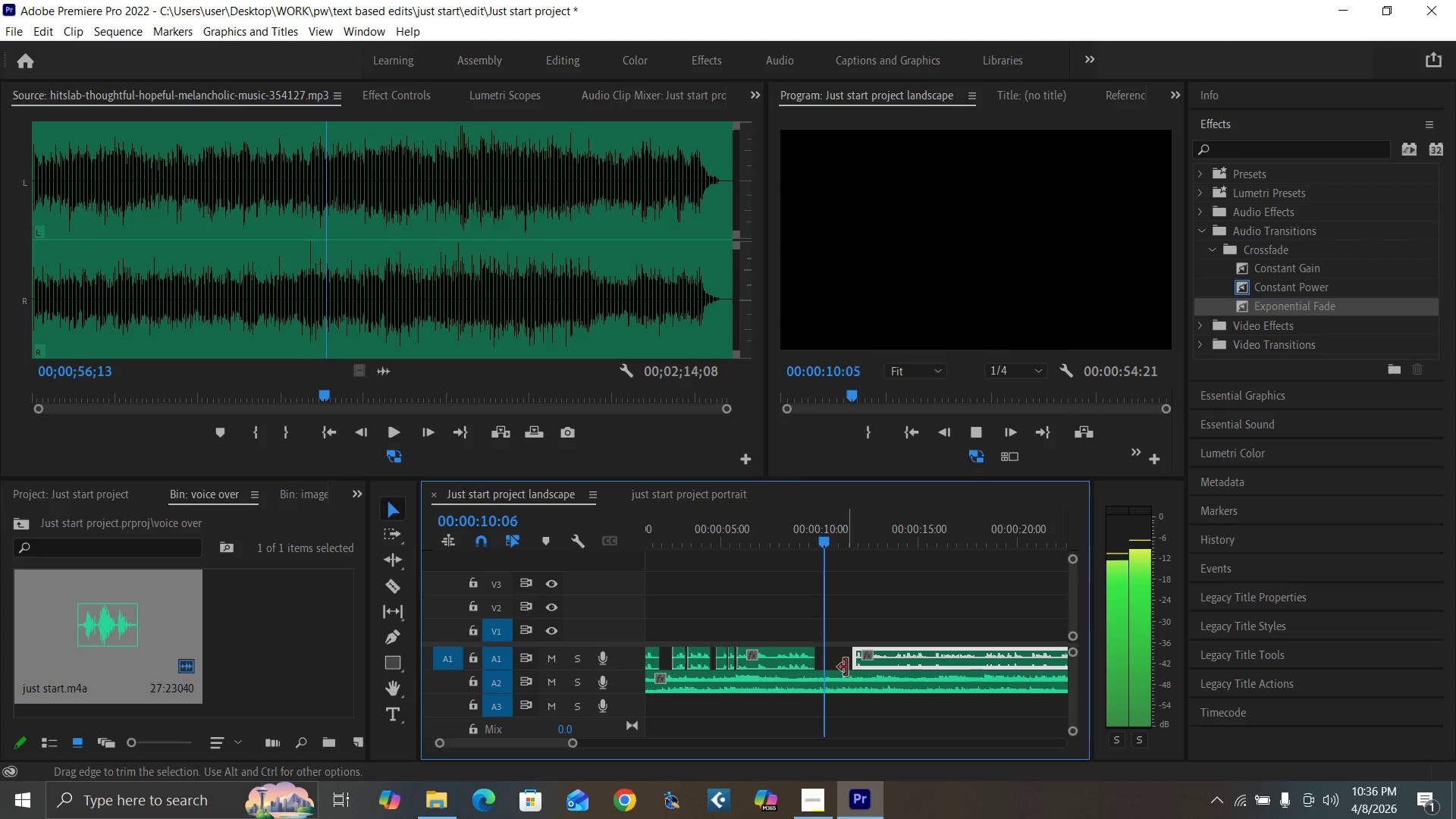 
left_click([843, 540])
 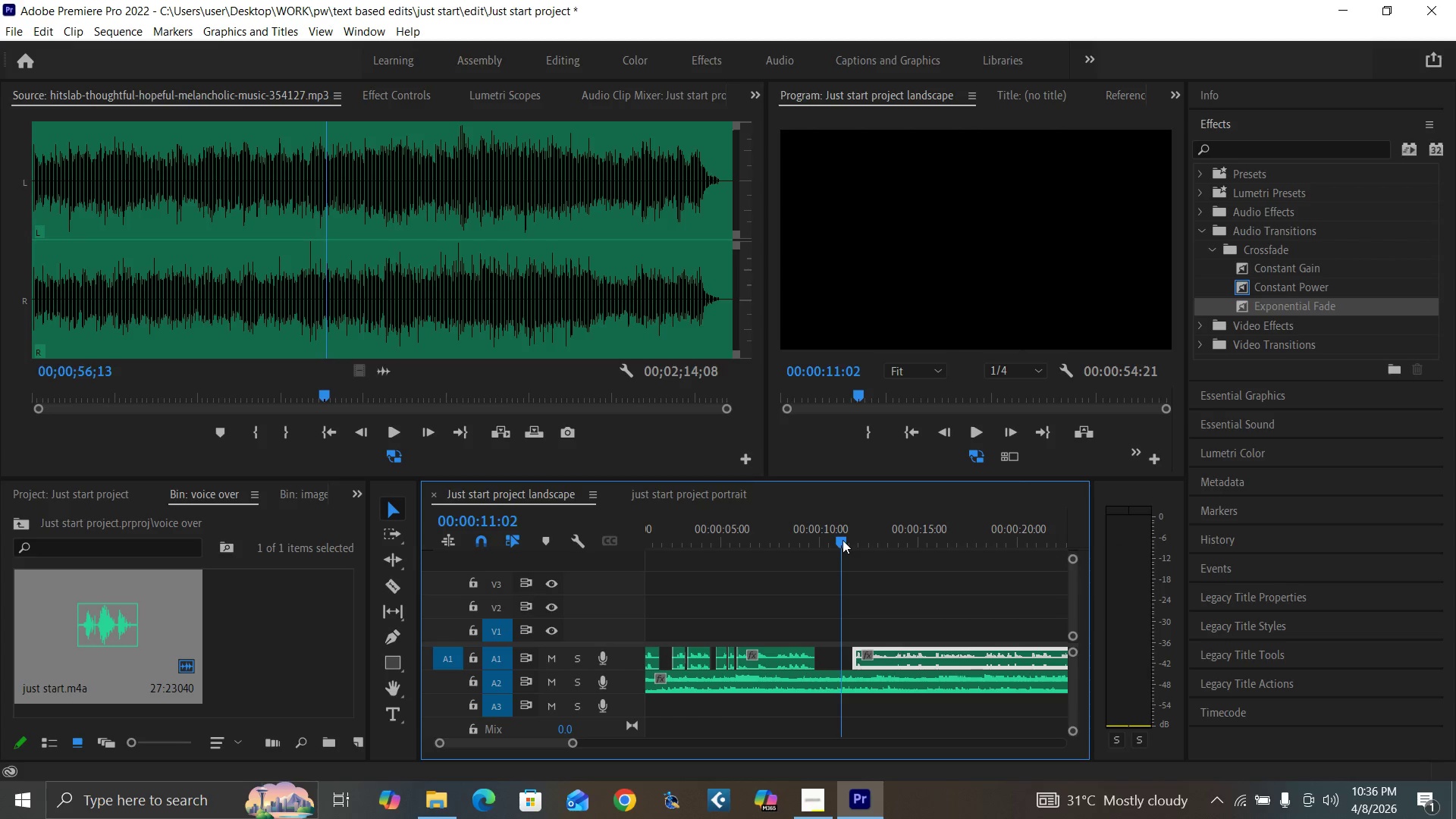 
key(Space)
 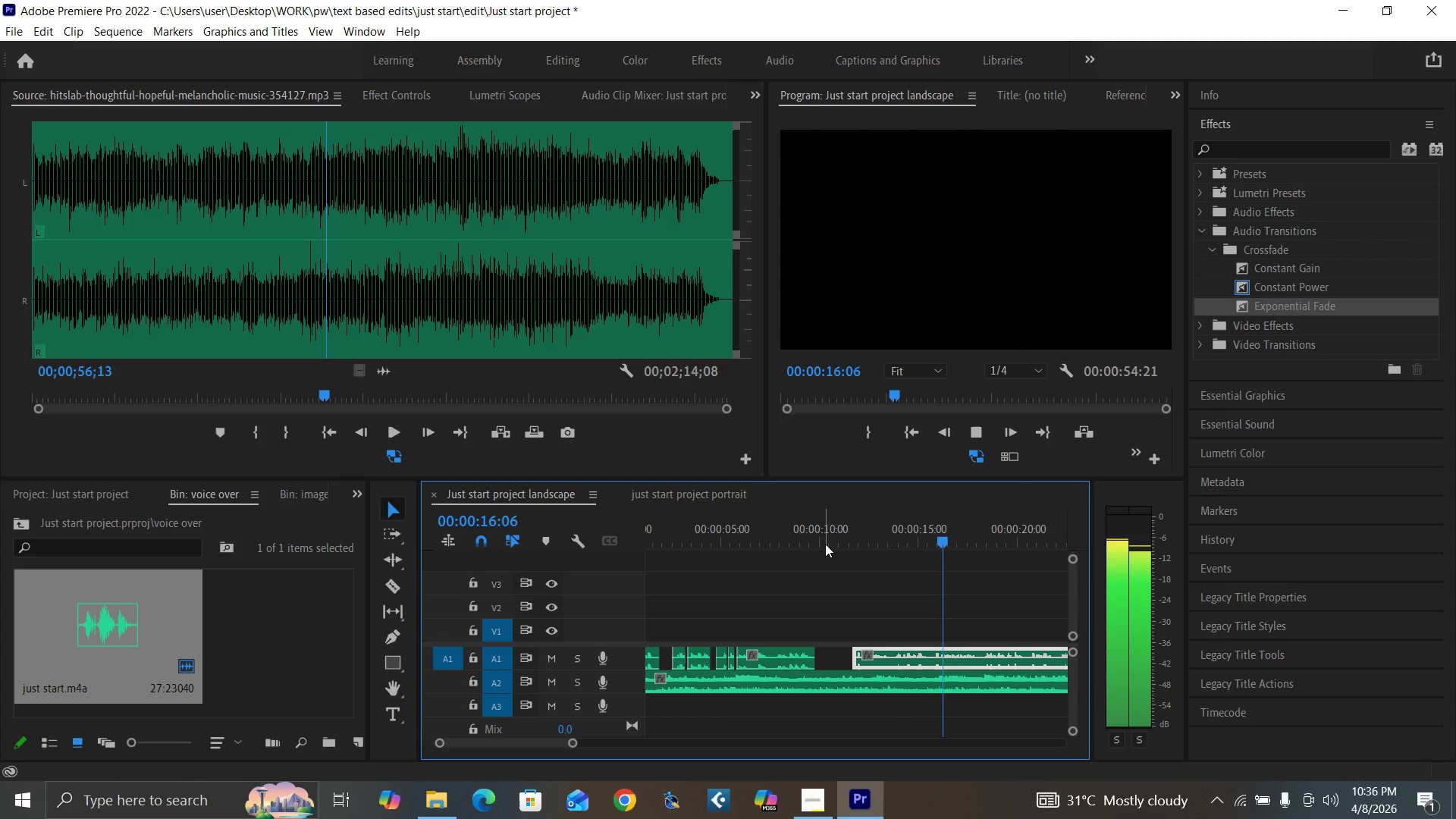 
wait(7.02)
 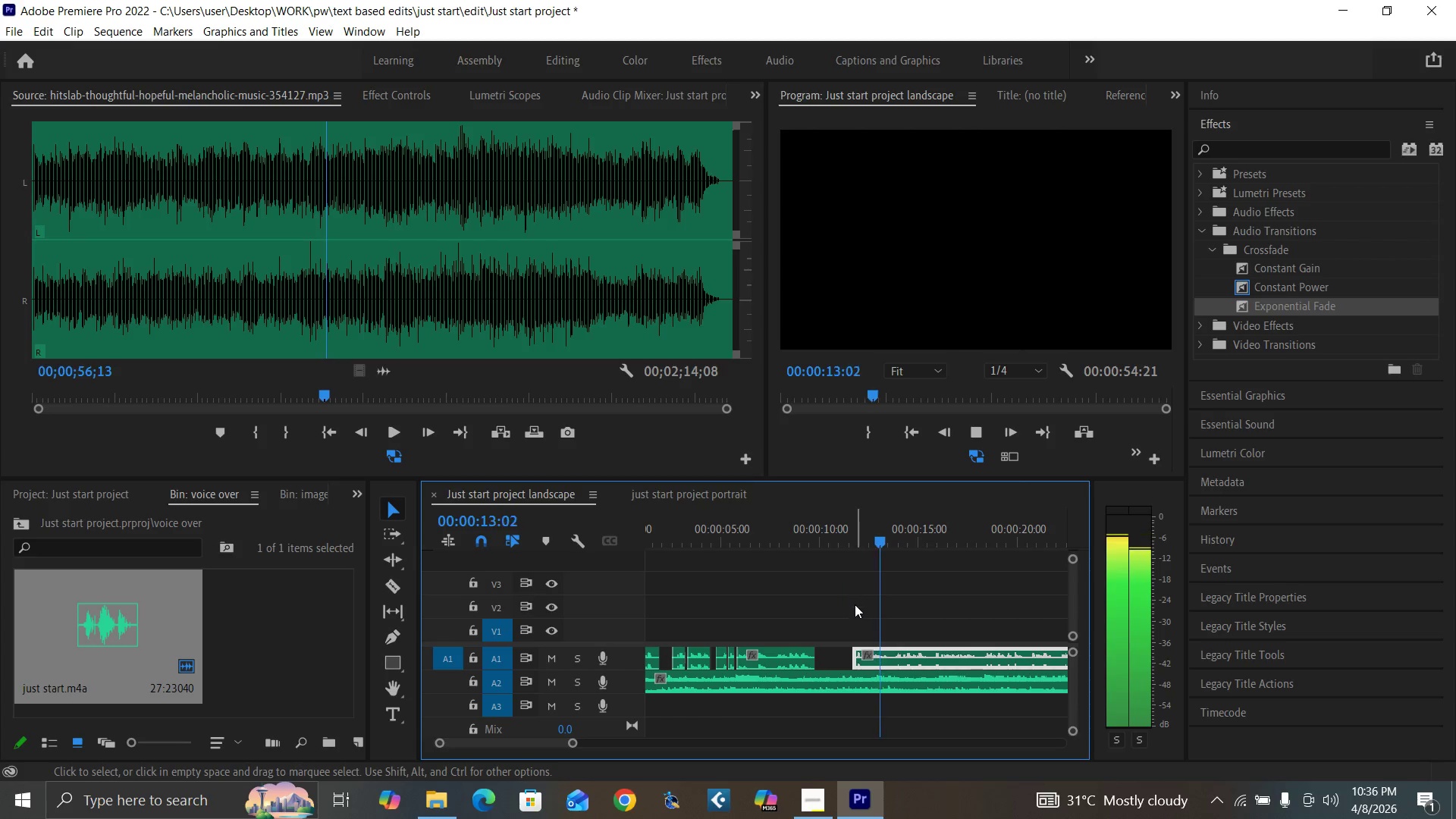 
key(Space)
 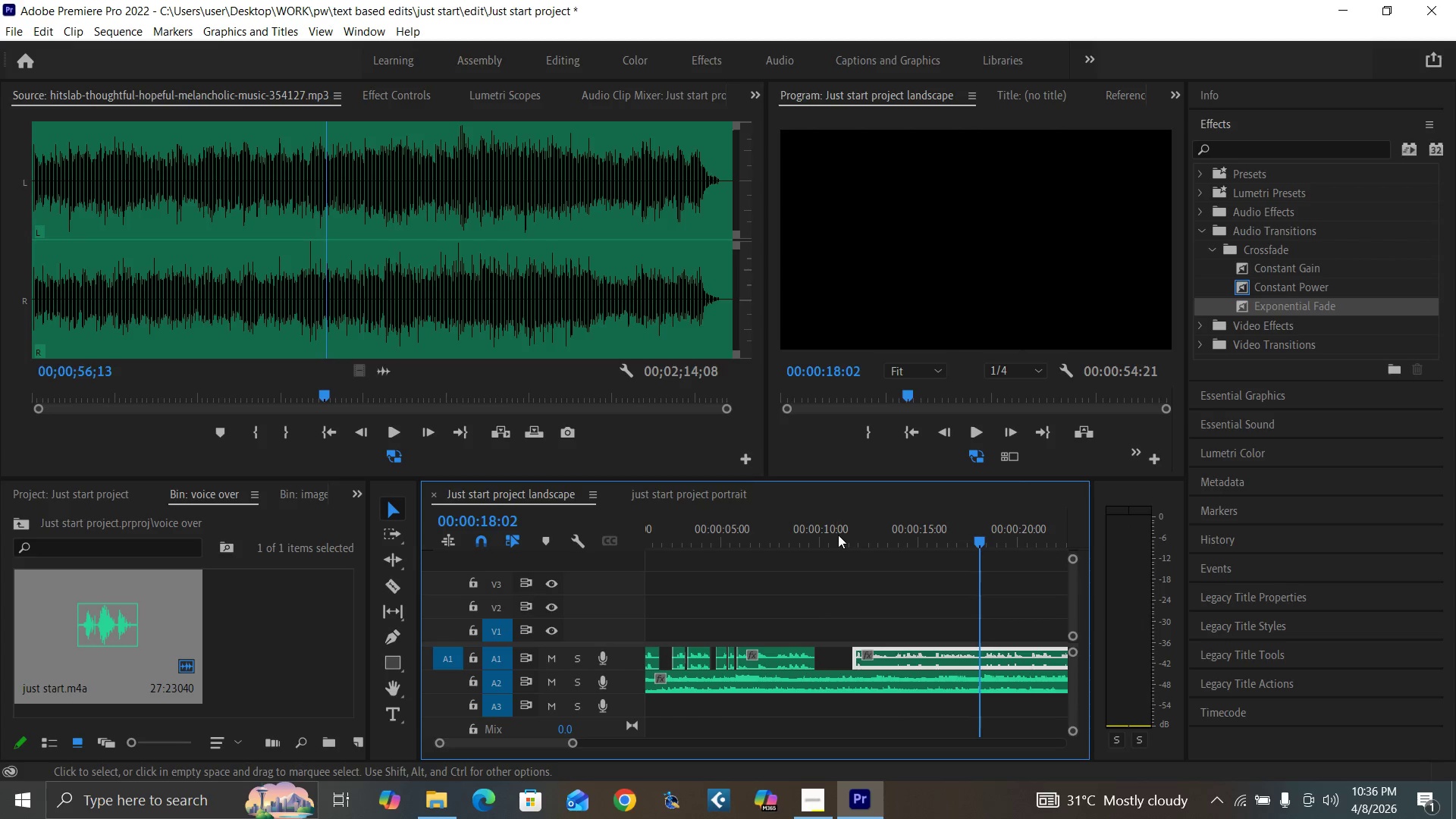 
left_click([839, 532])
 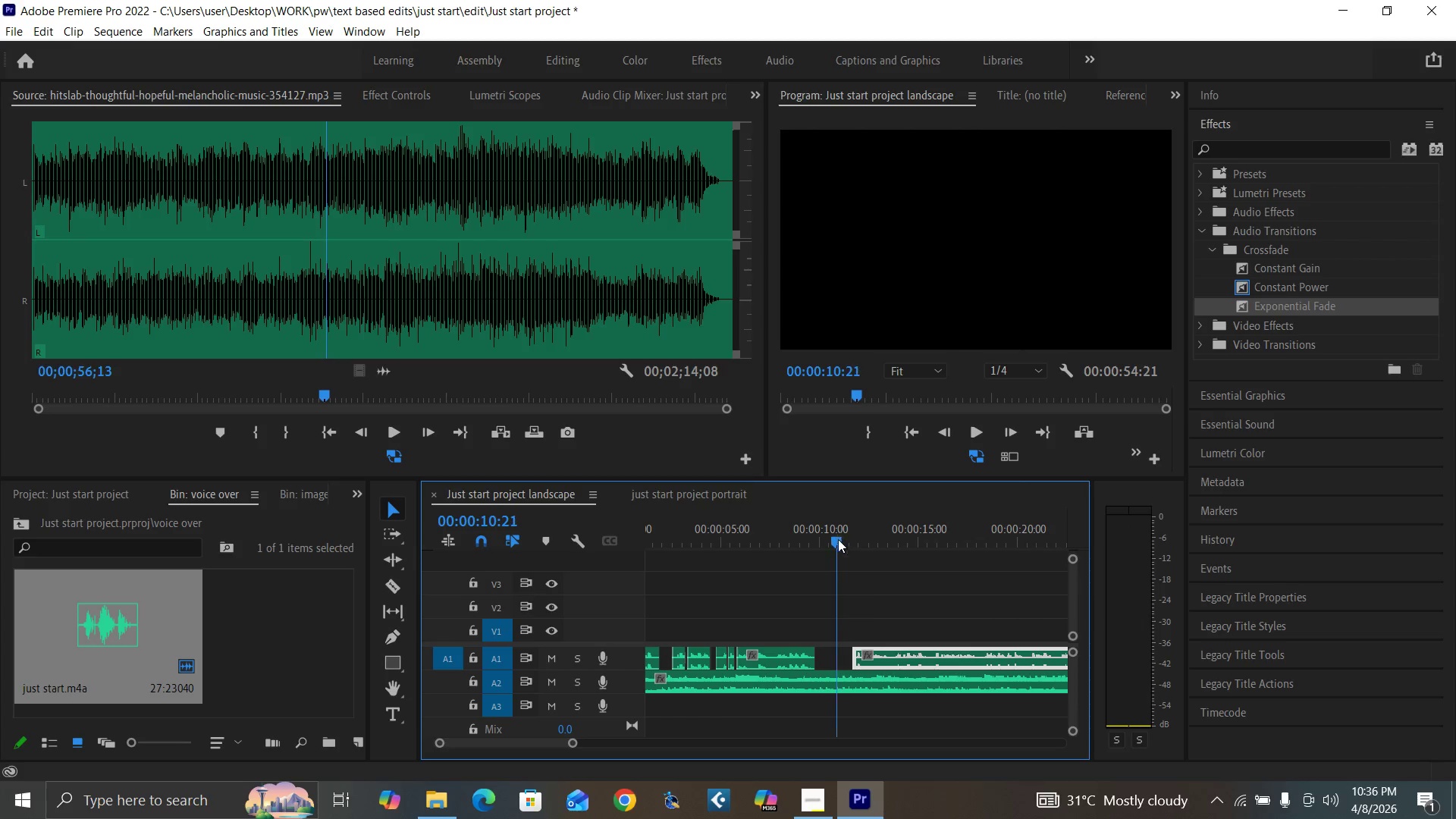 
key(Space)
 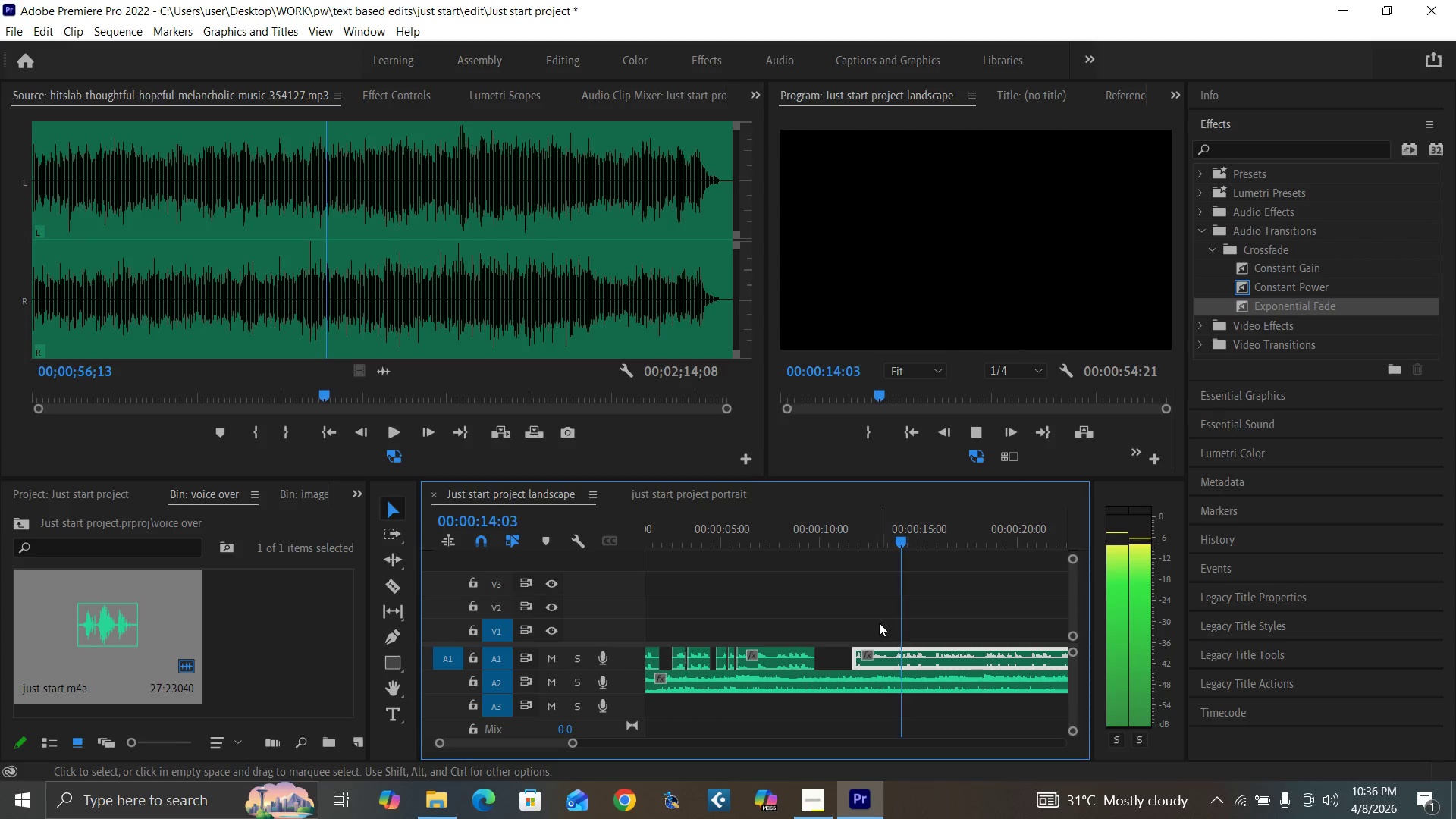 
wait(8.34)
 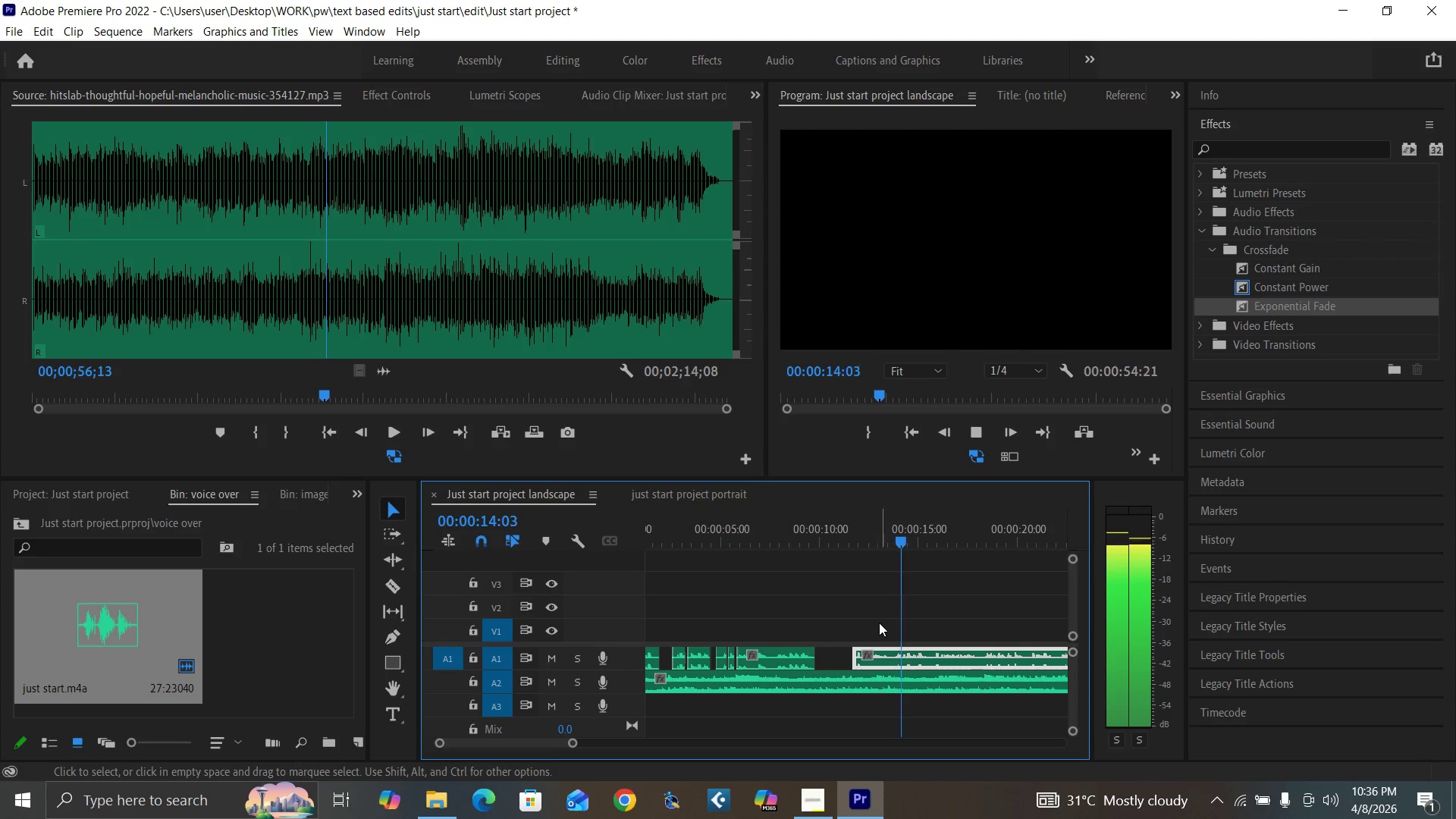 
left_click([774, 538])
 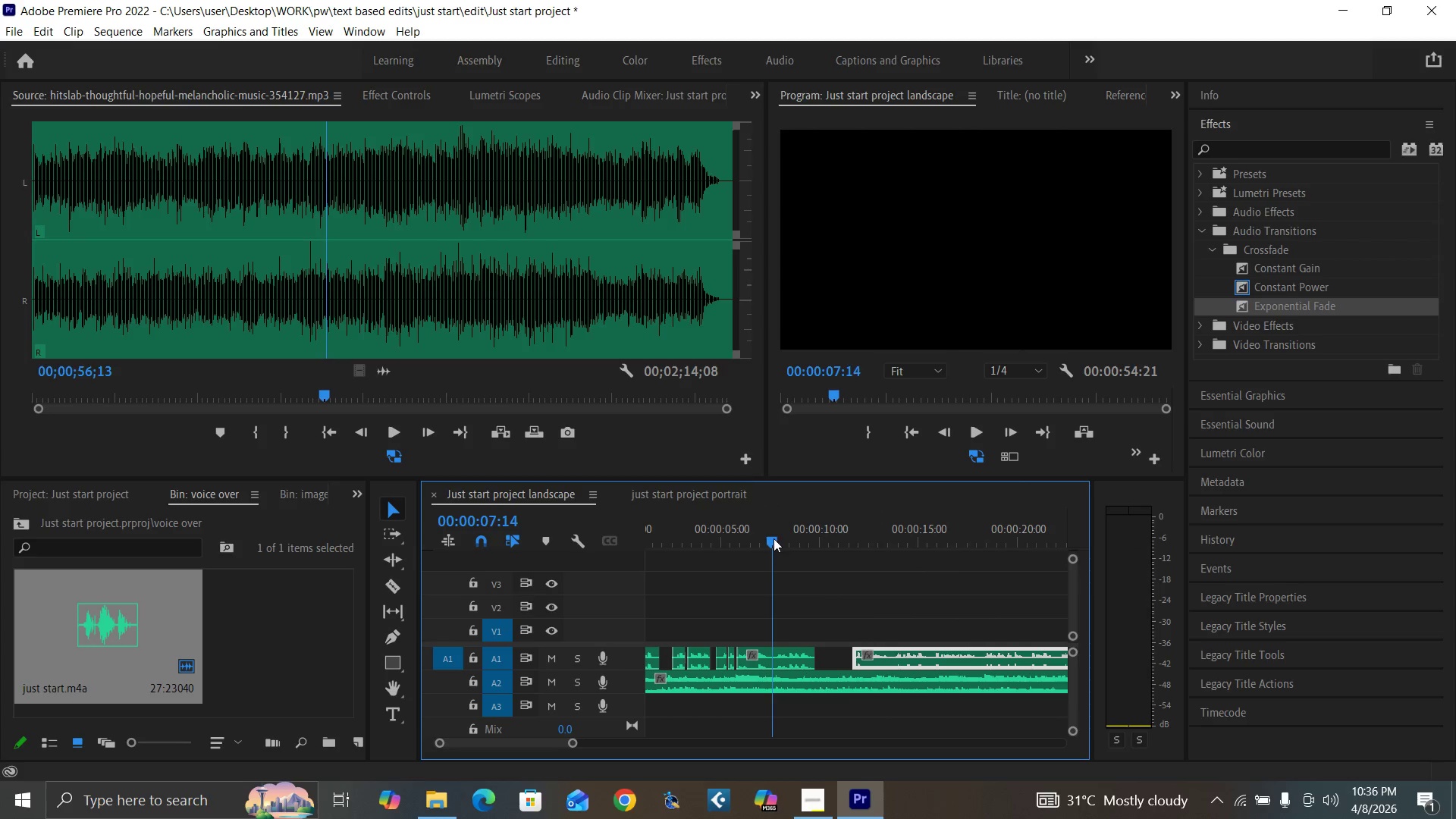 
key(Space)
 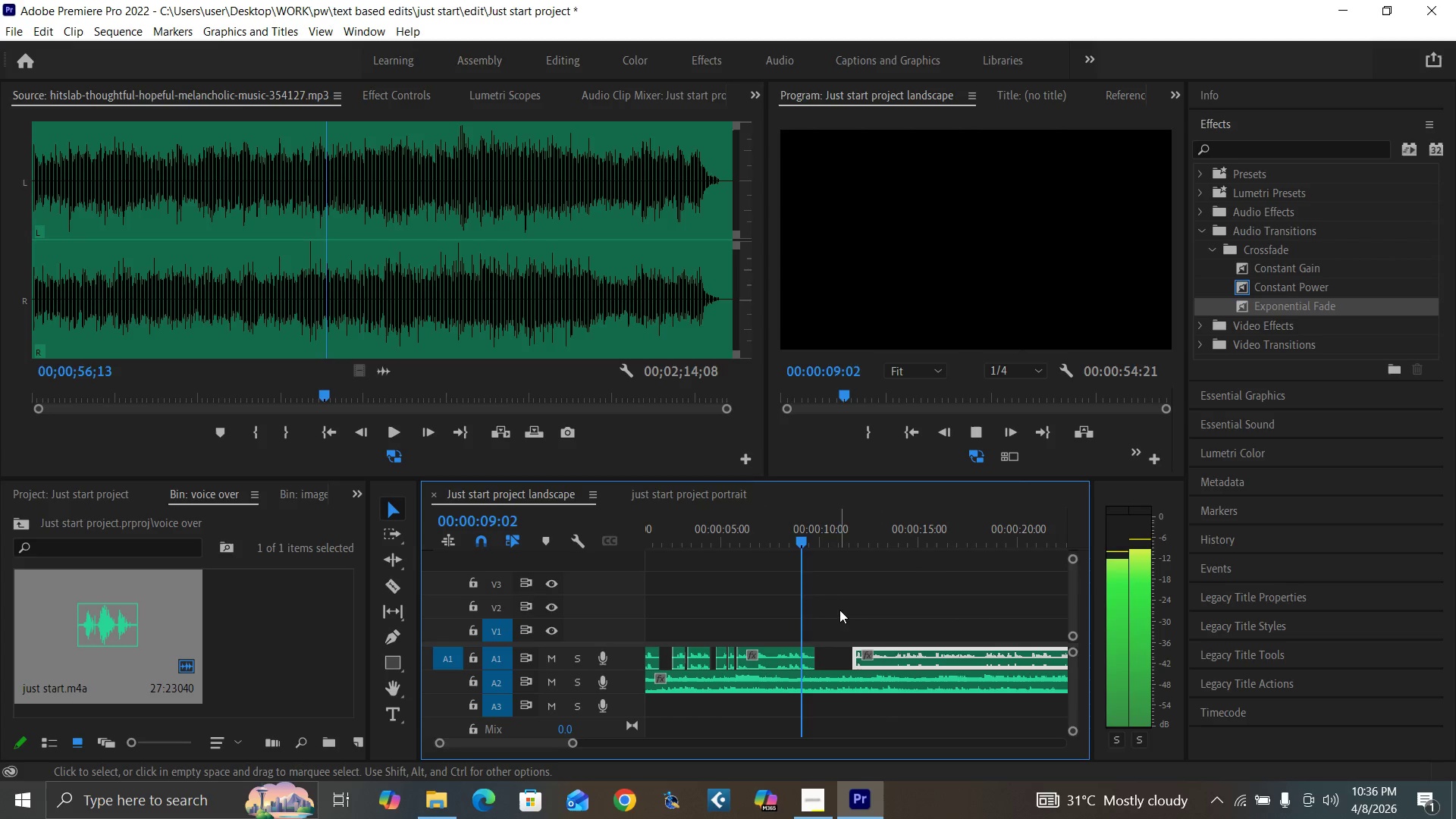 
key(Space)
 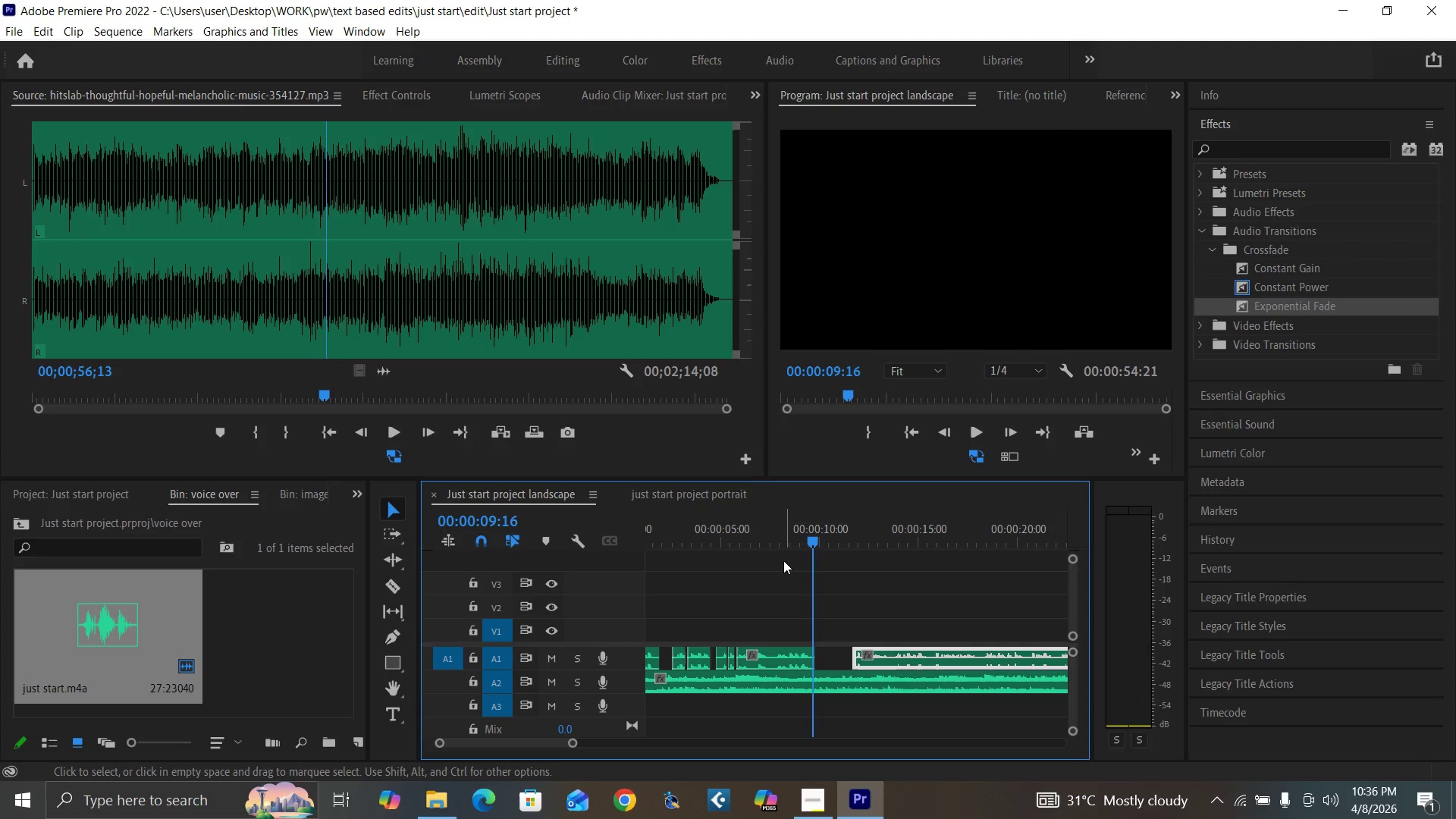 
left_click([783, 545])
 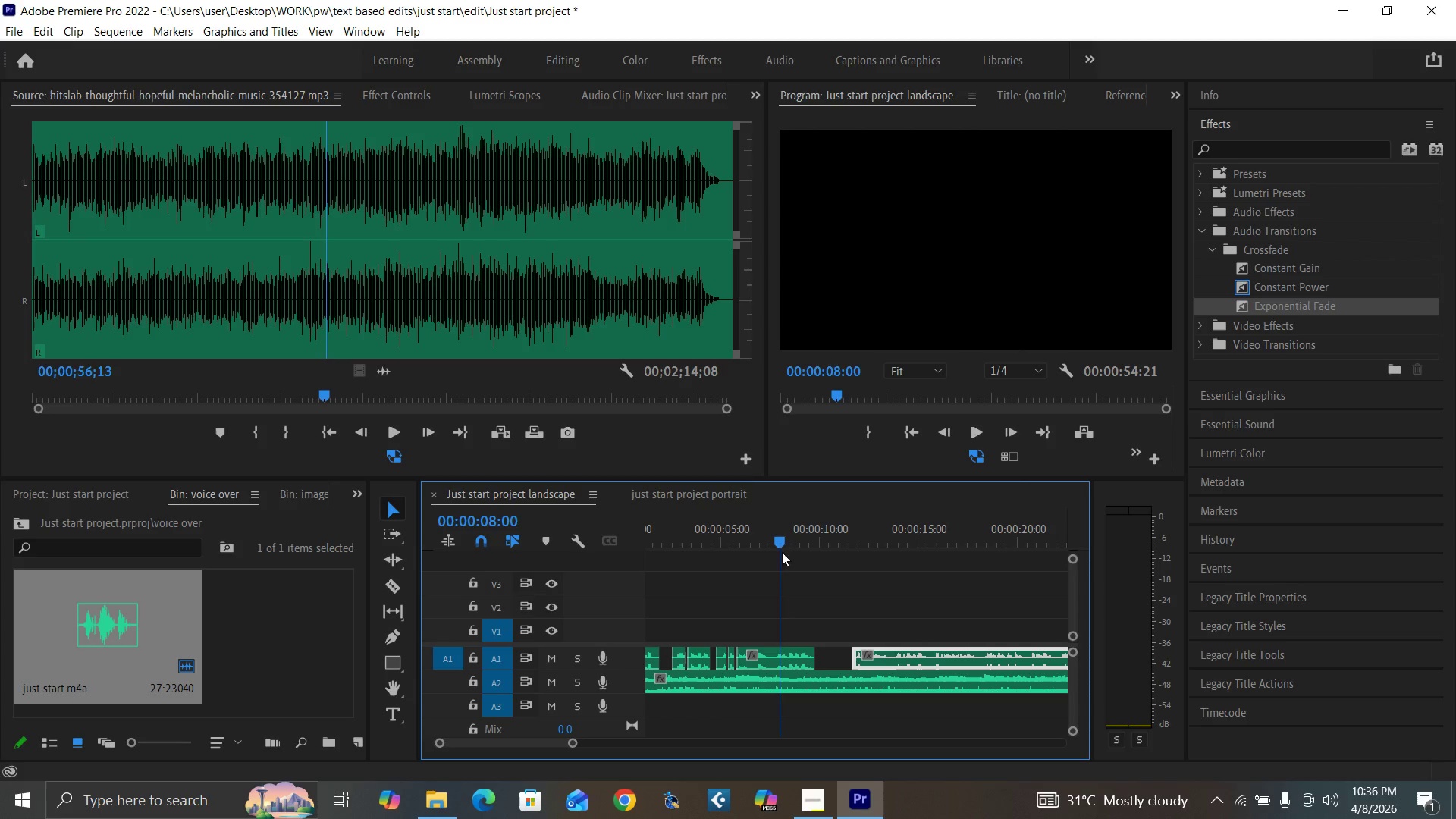 
key(Space)
 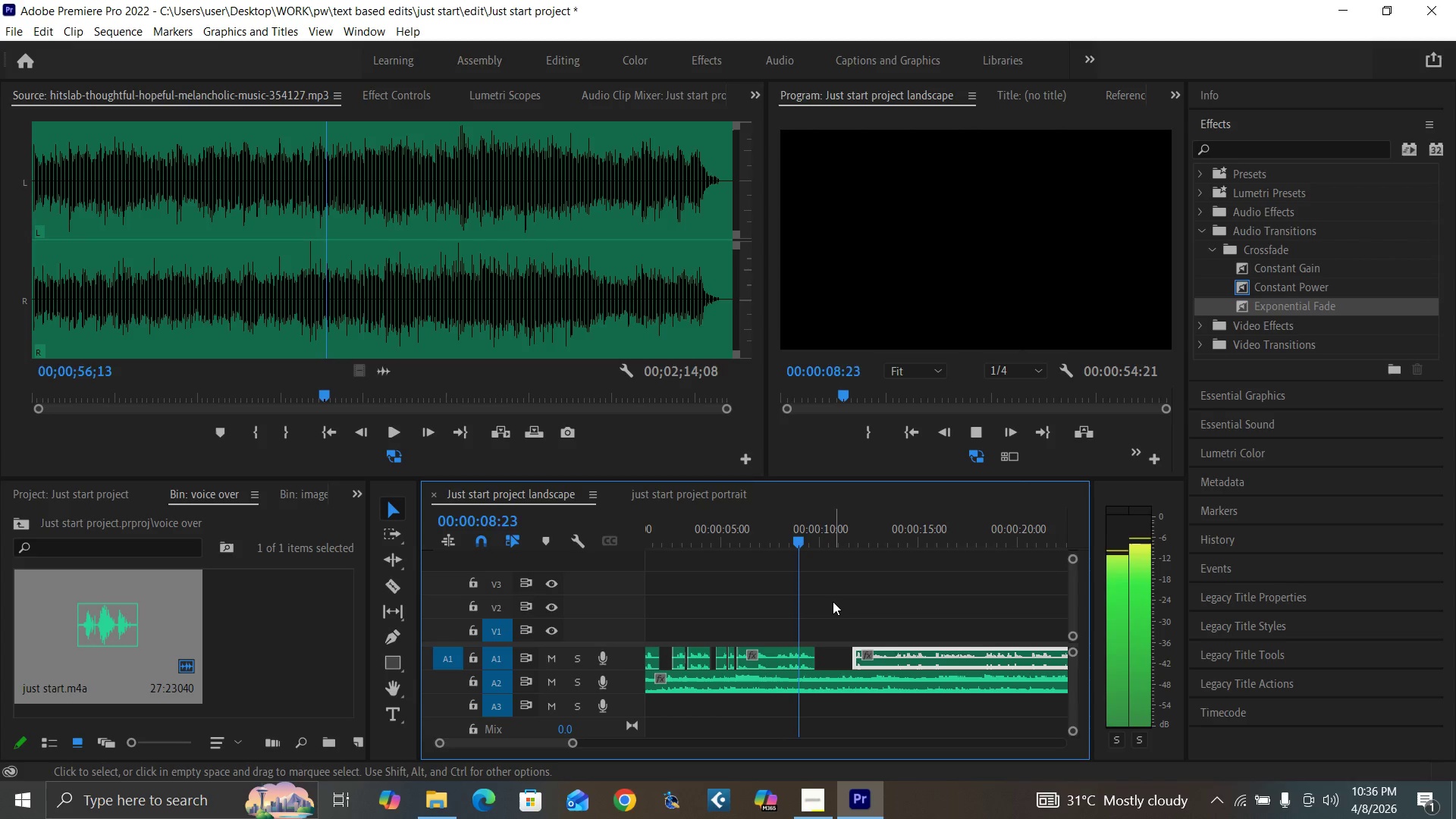 
key(Space)
 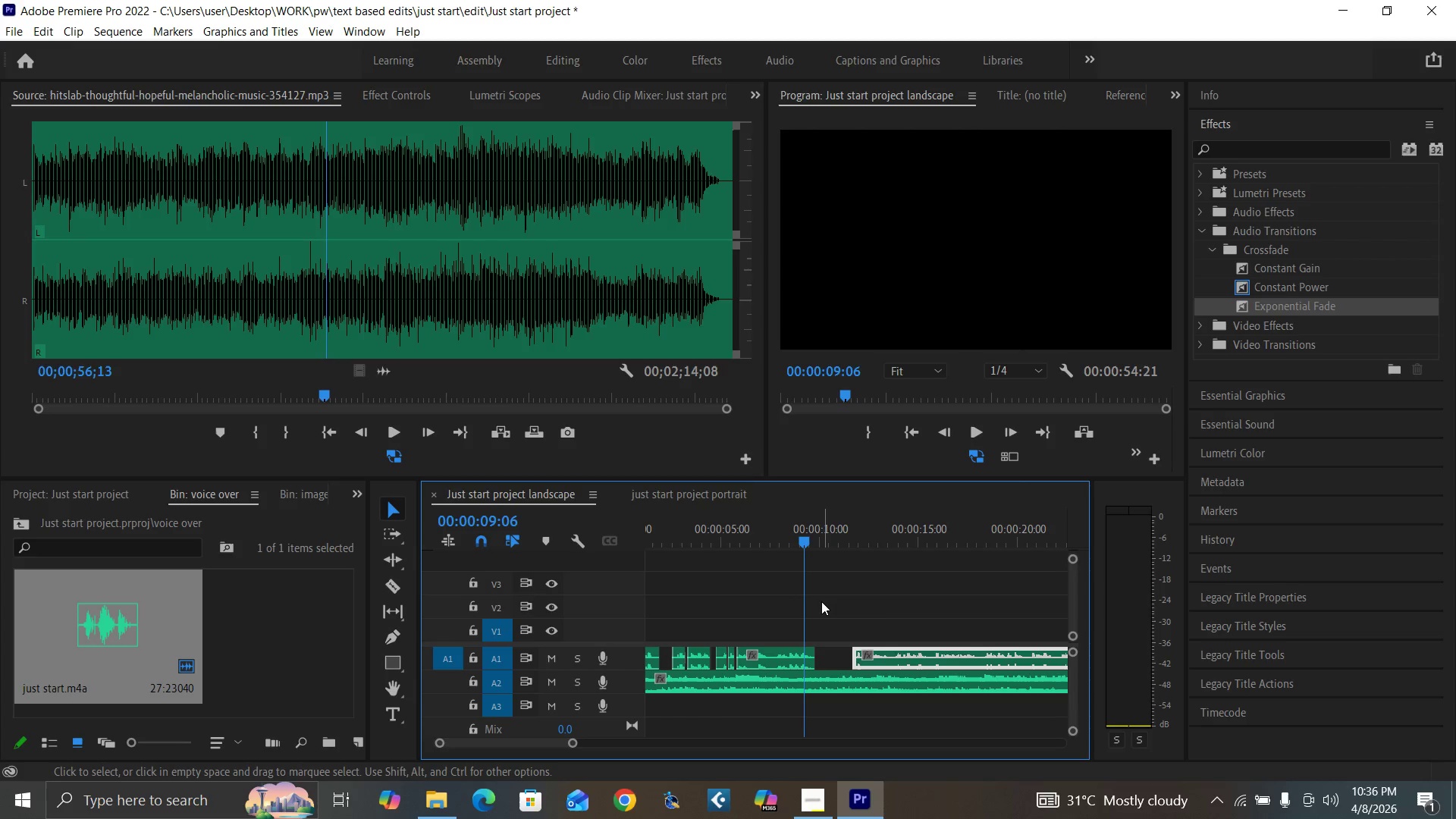 
key(ArrowRight)
 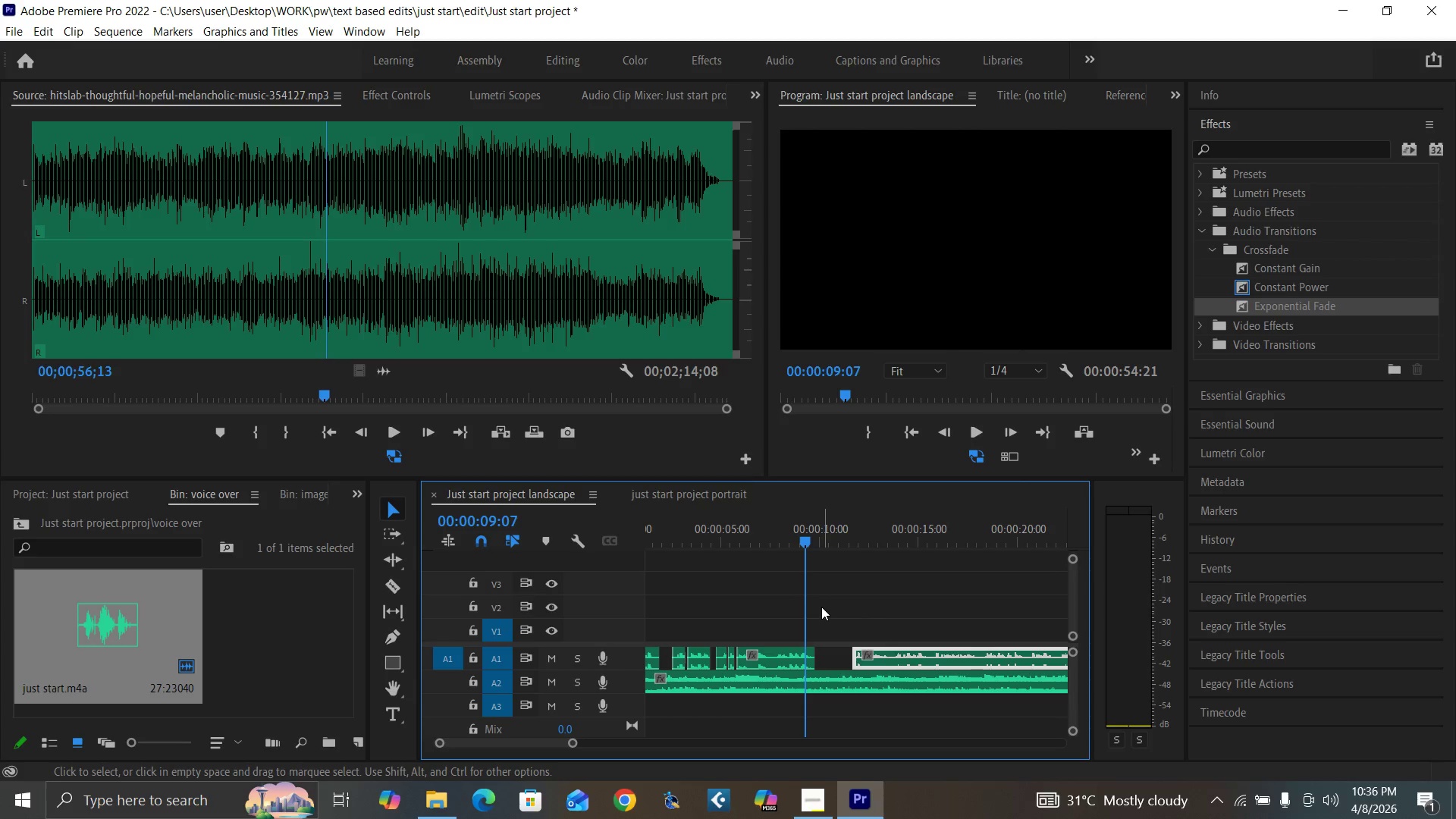 
key(ArrowRight)
 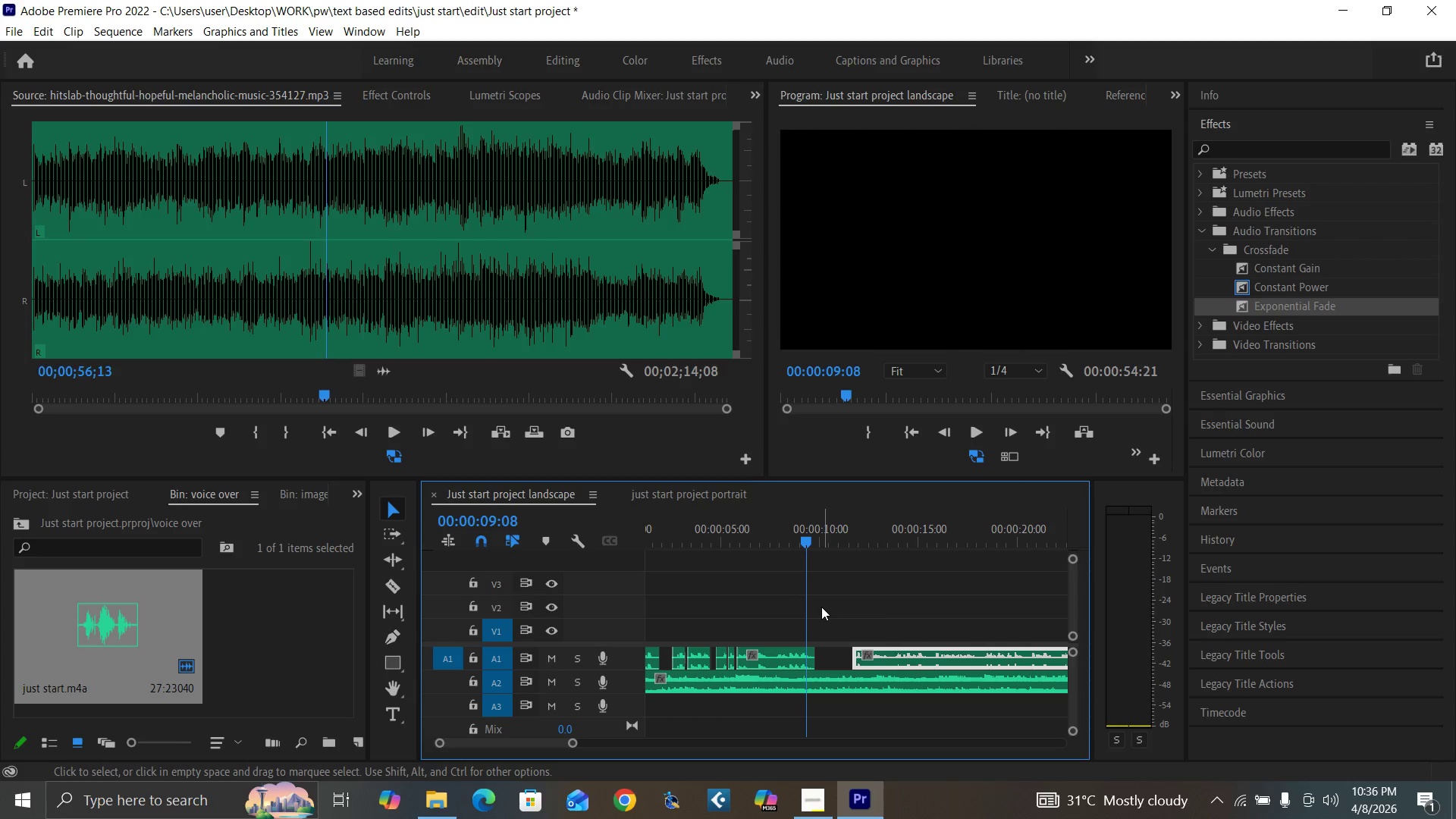 
key(ArrowRight)
 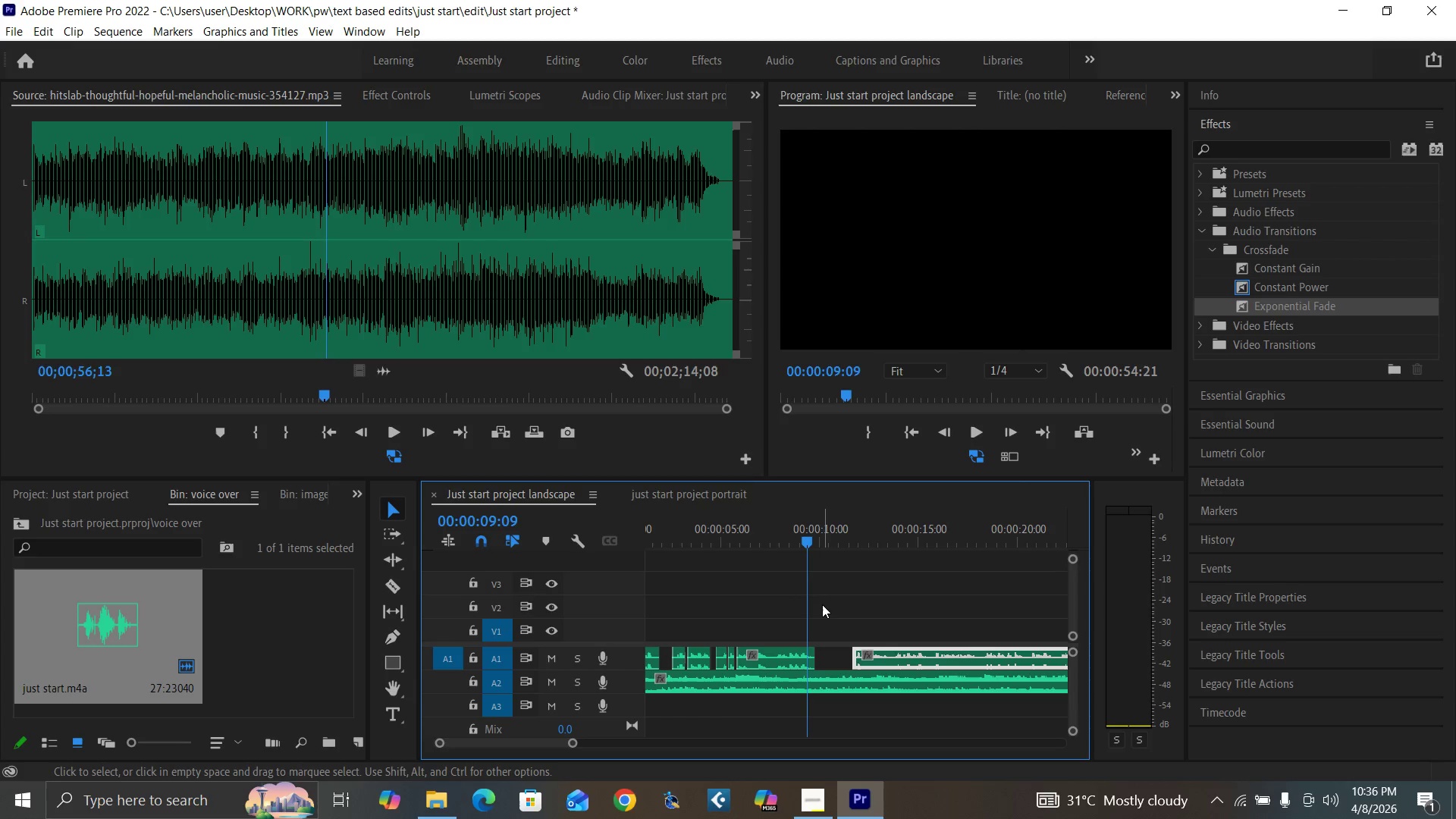 
key(ArrowRight)
 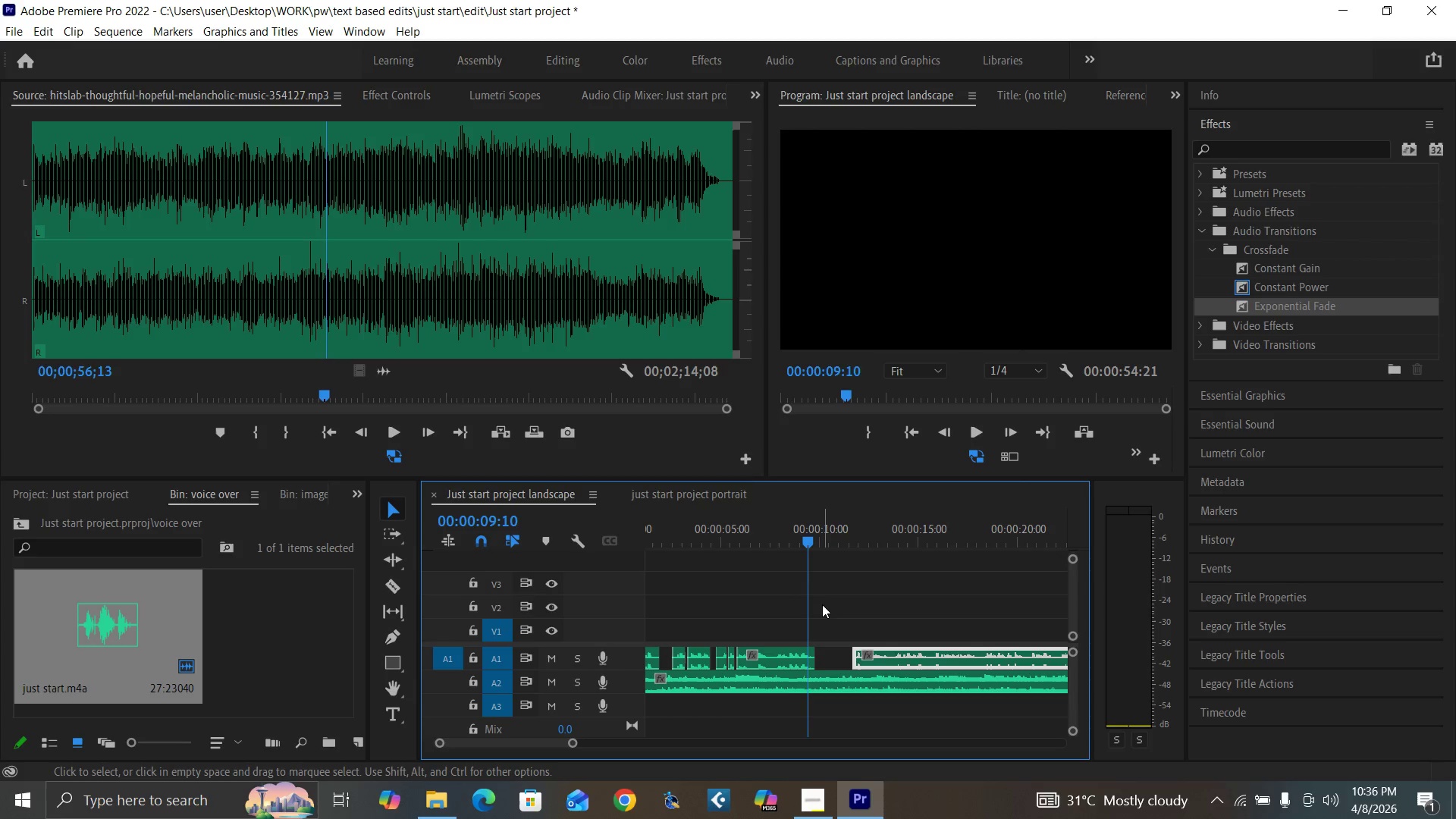 
key(ArrowRight)
 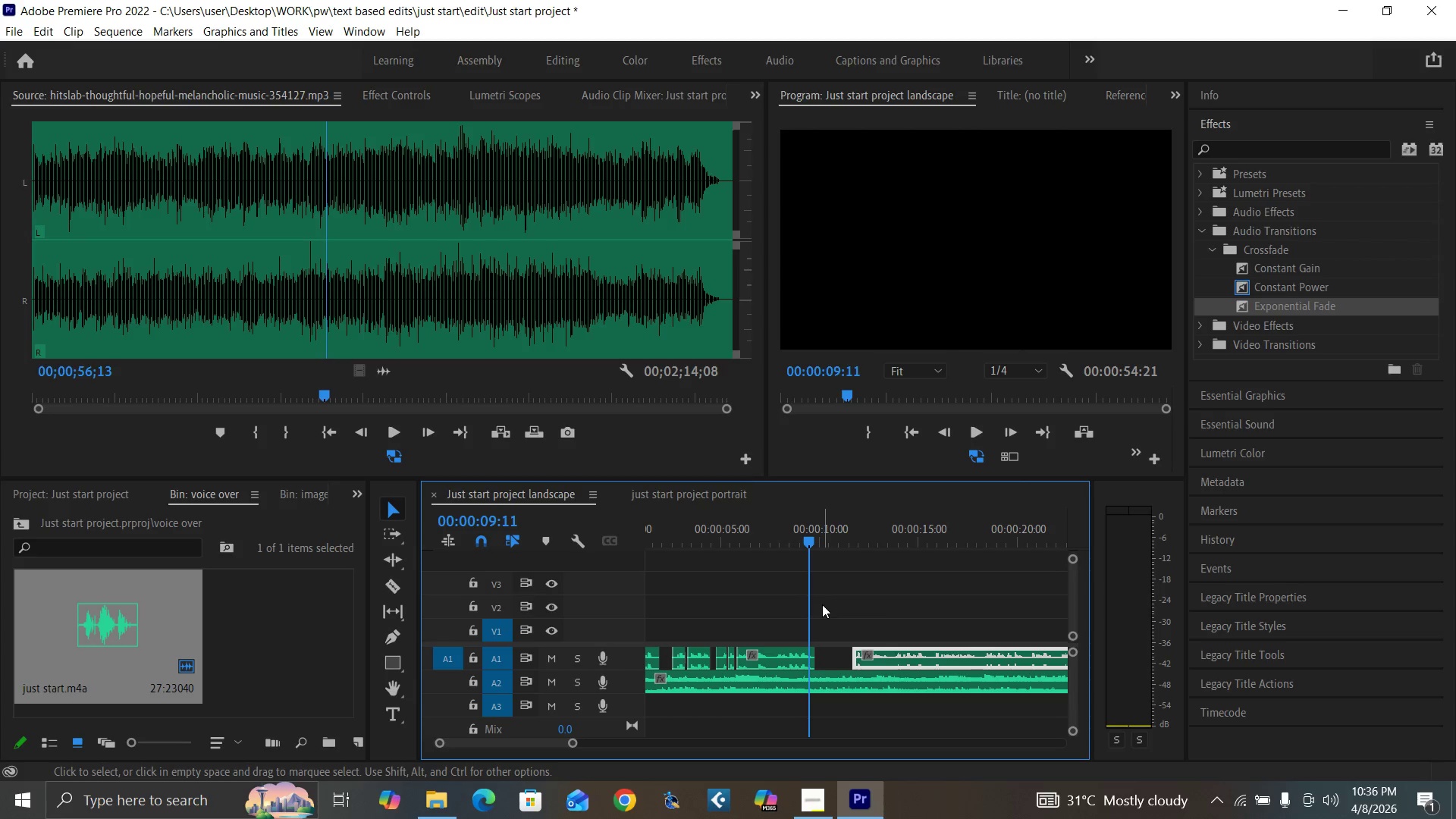 
key(ArrowRight)
 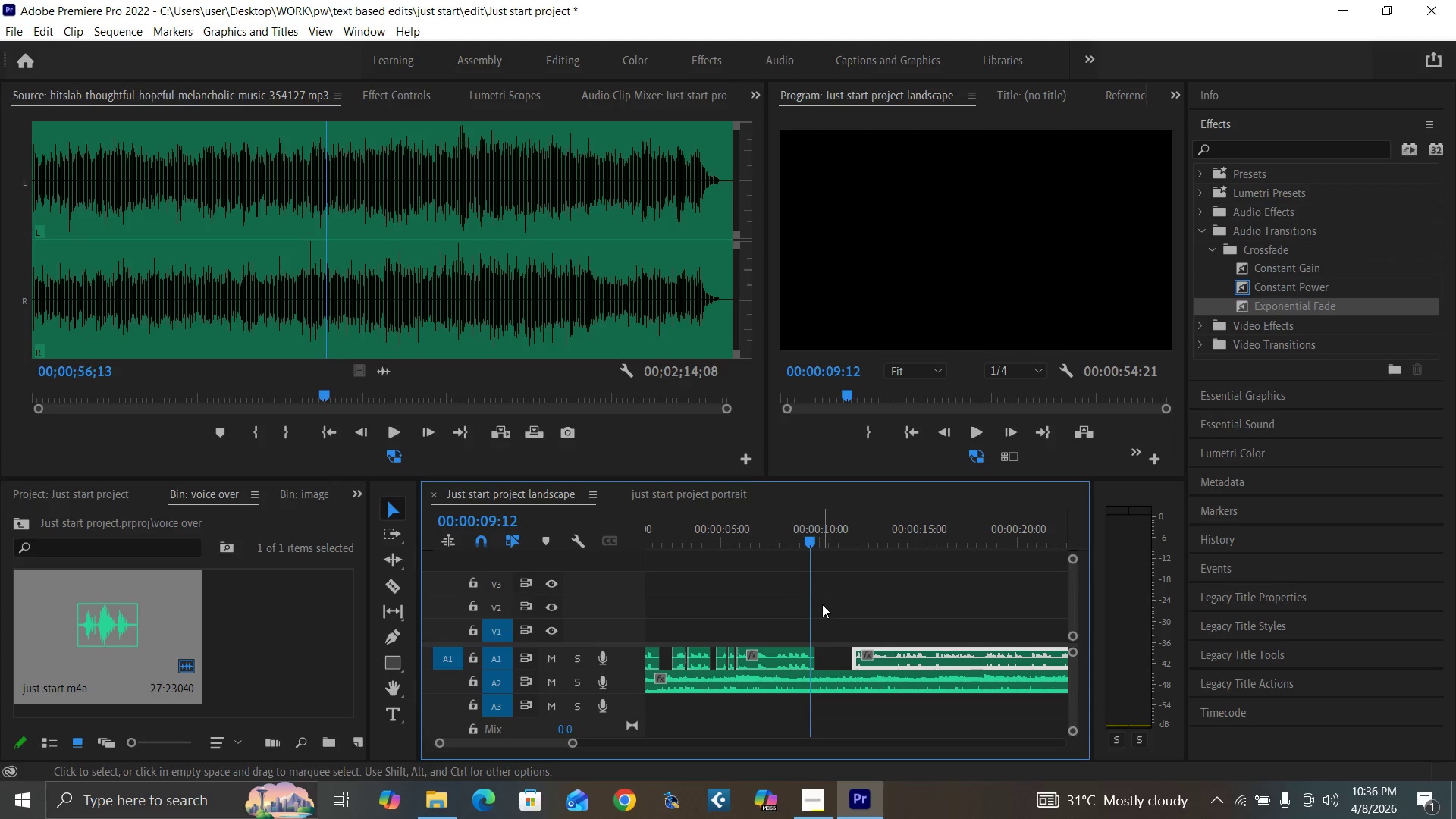 
key(ArrowRight)
 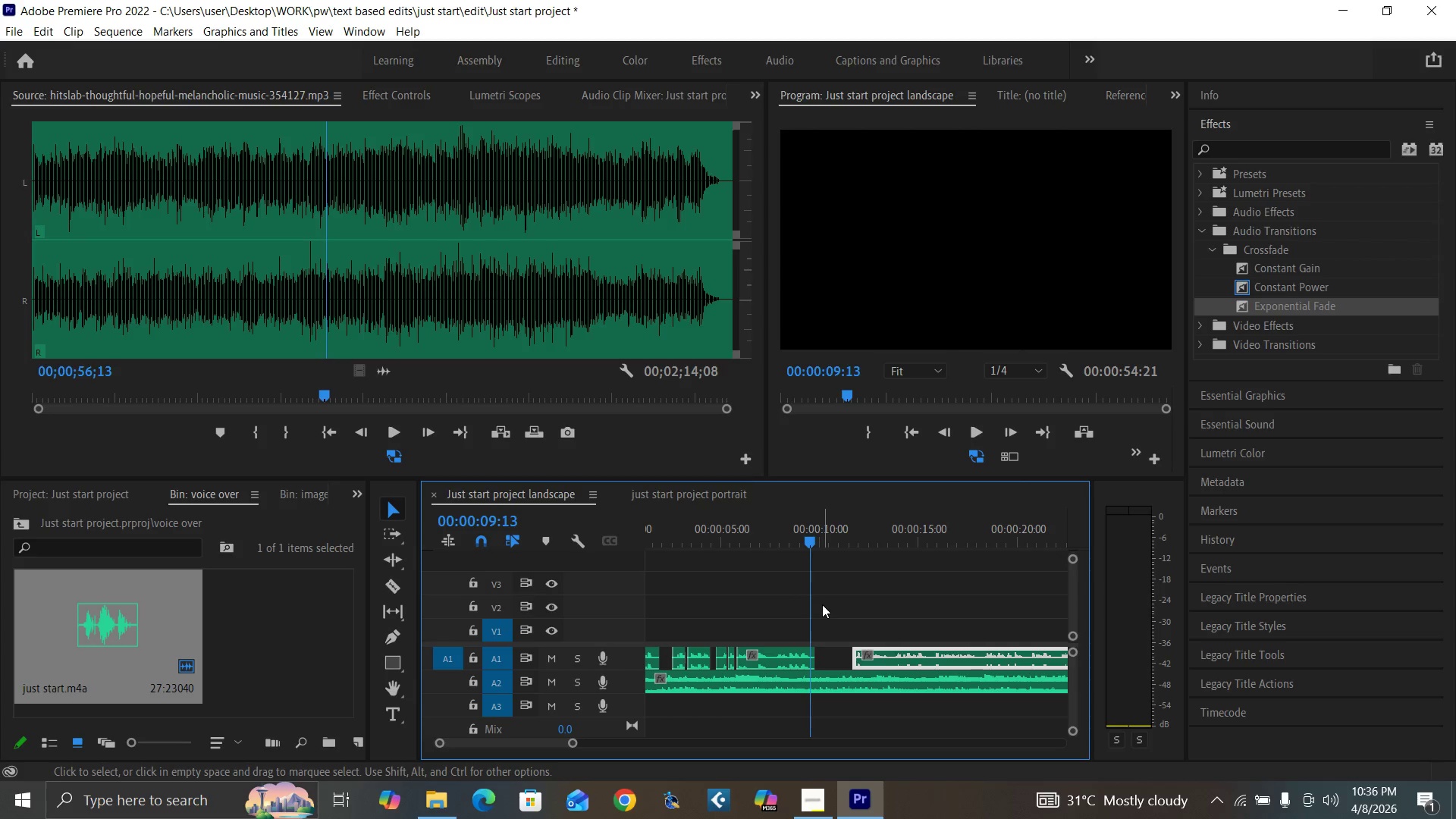 
key(ArrowRight)
 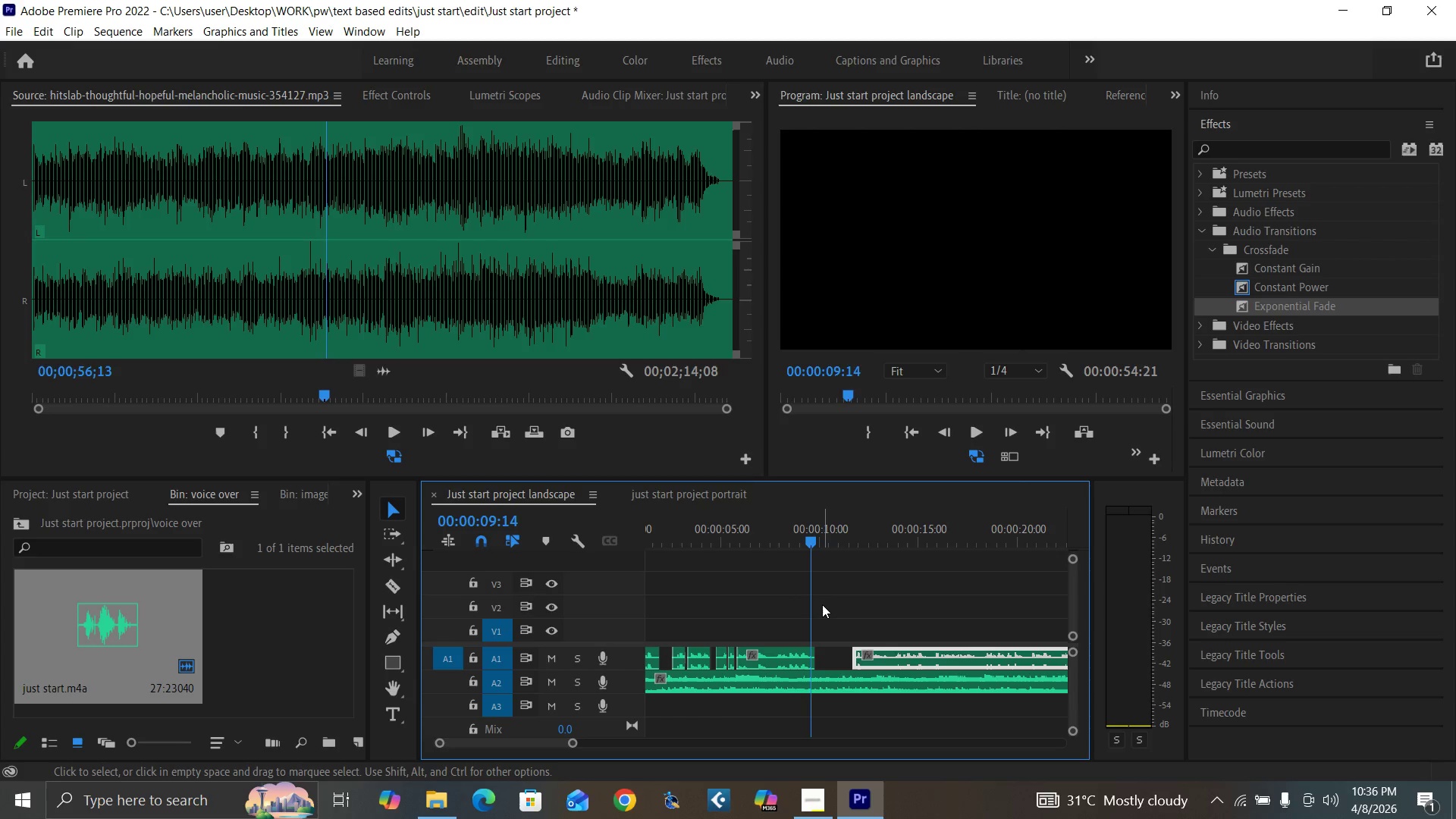 
key(ArrowRight)
 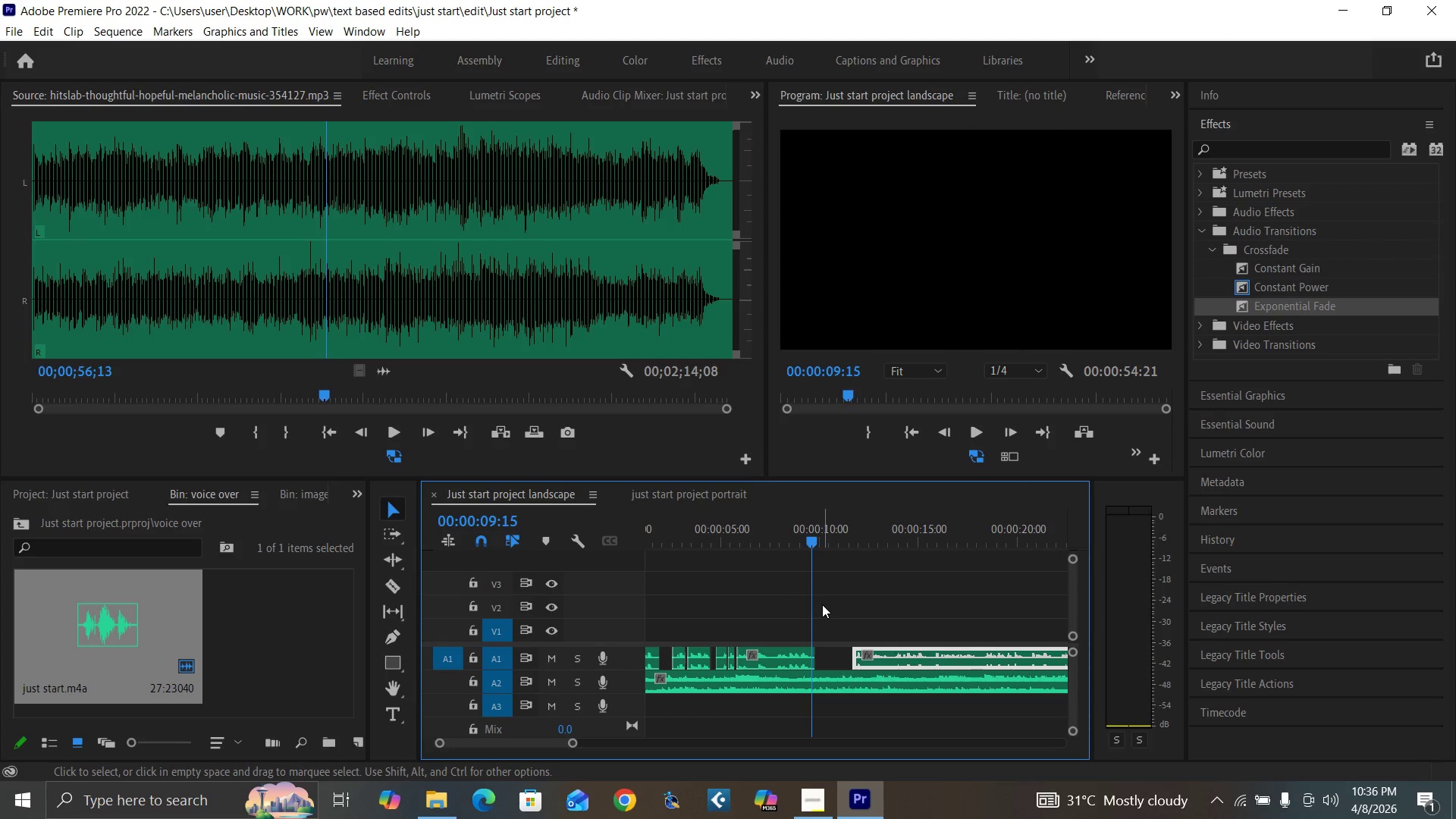 
key(ArrowRight)
 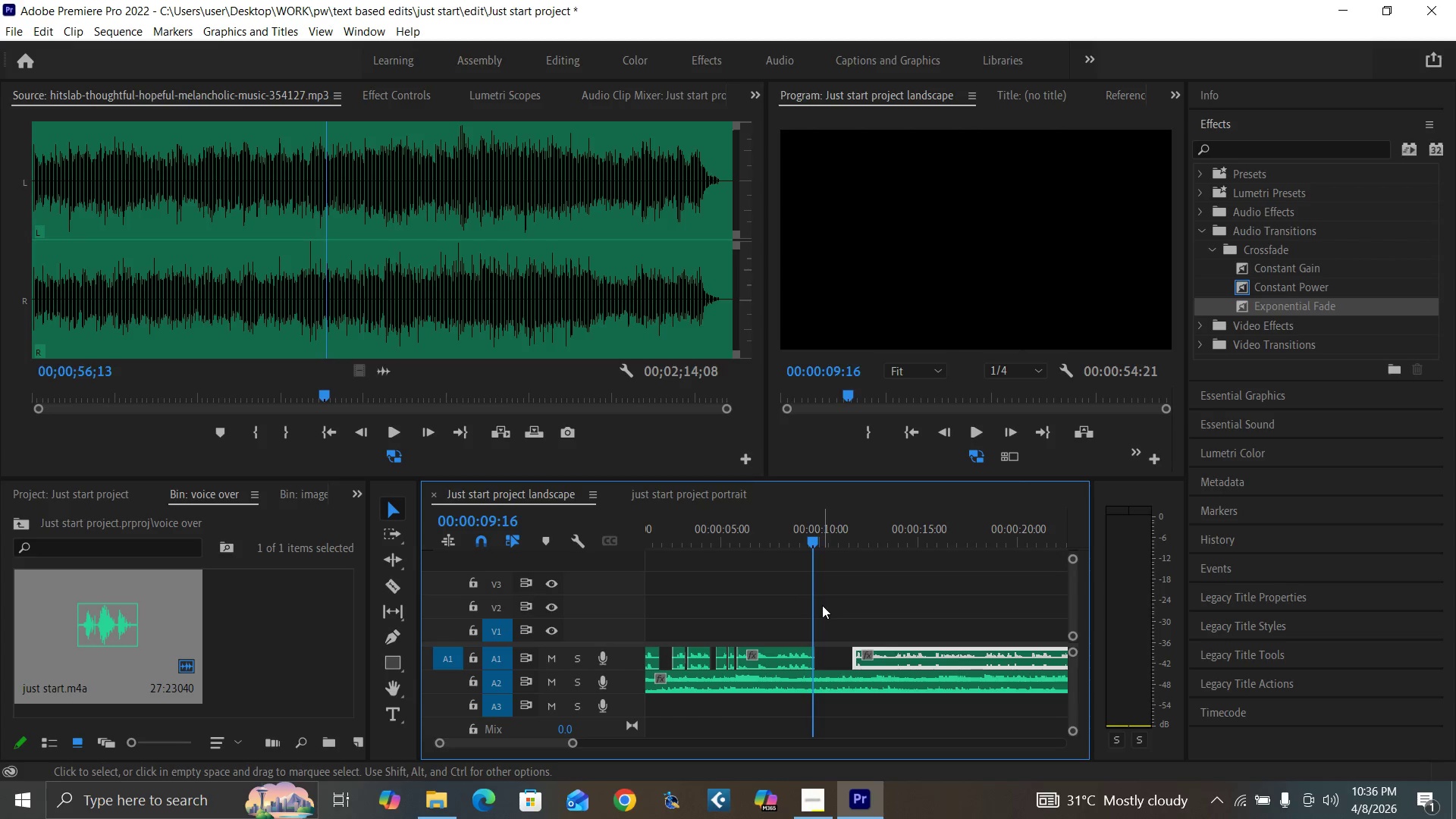 
key(ArrowRight)
 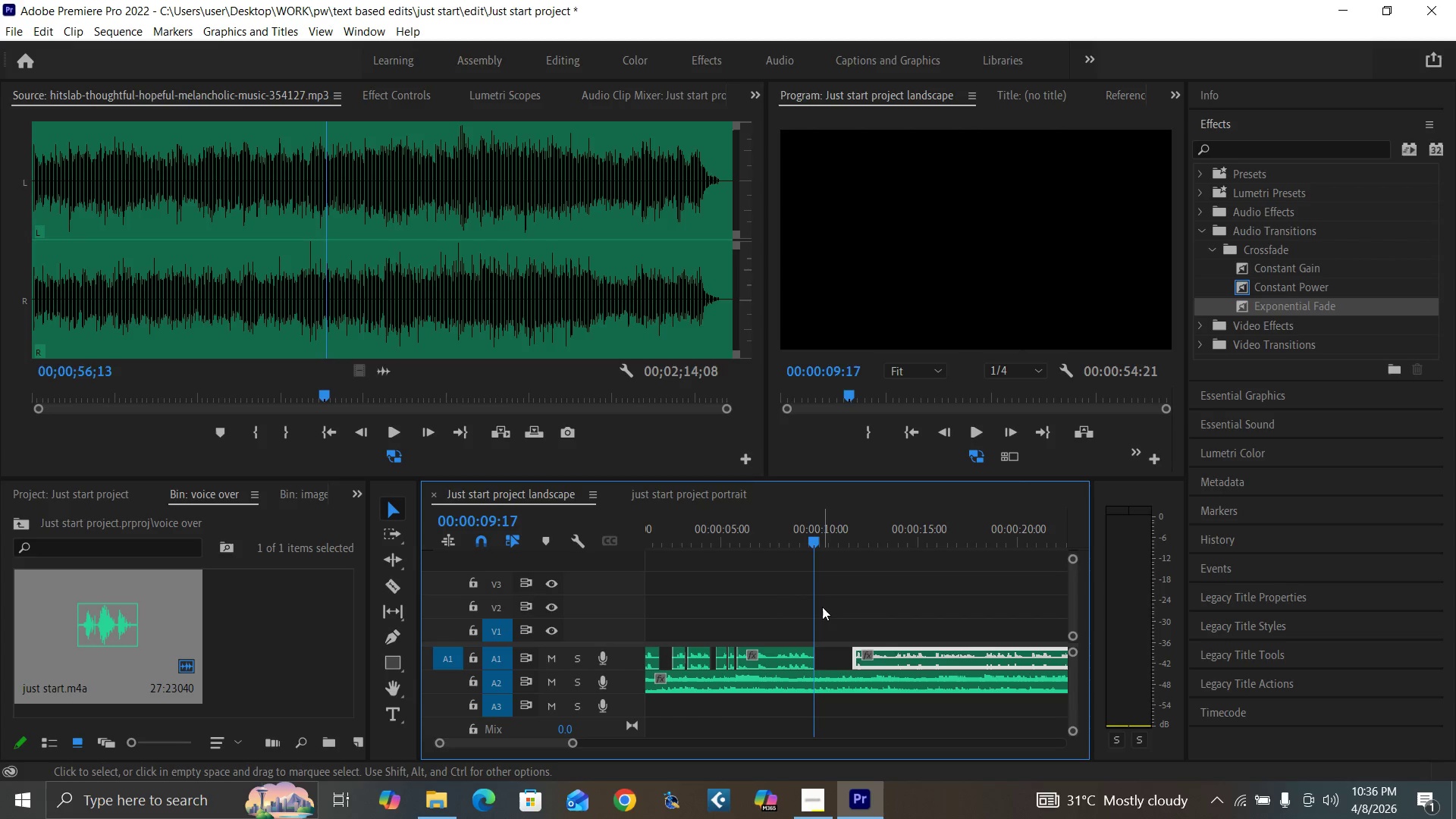 
key(Equal)
 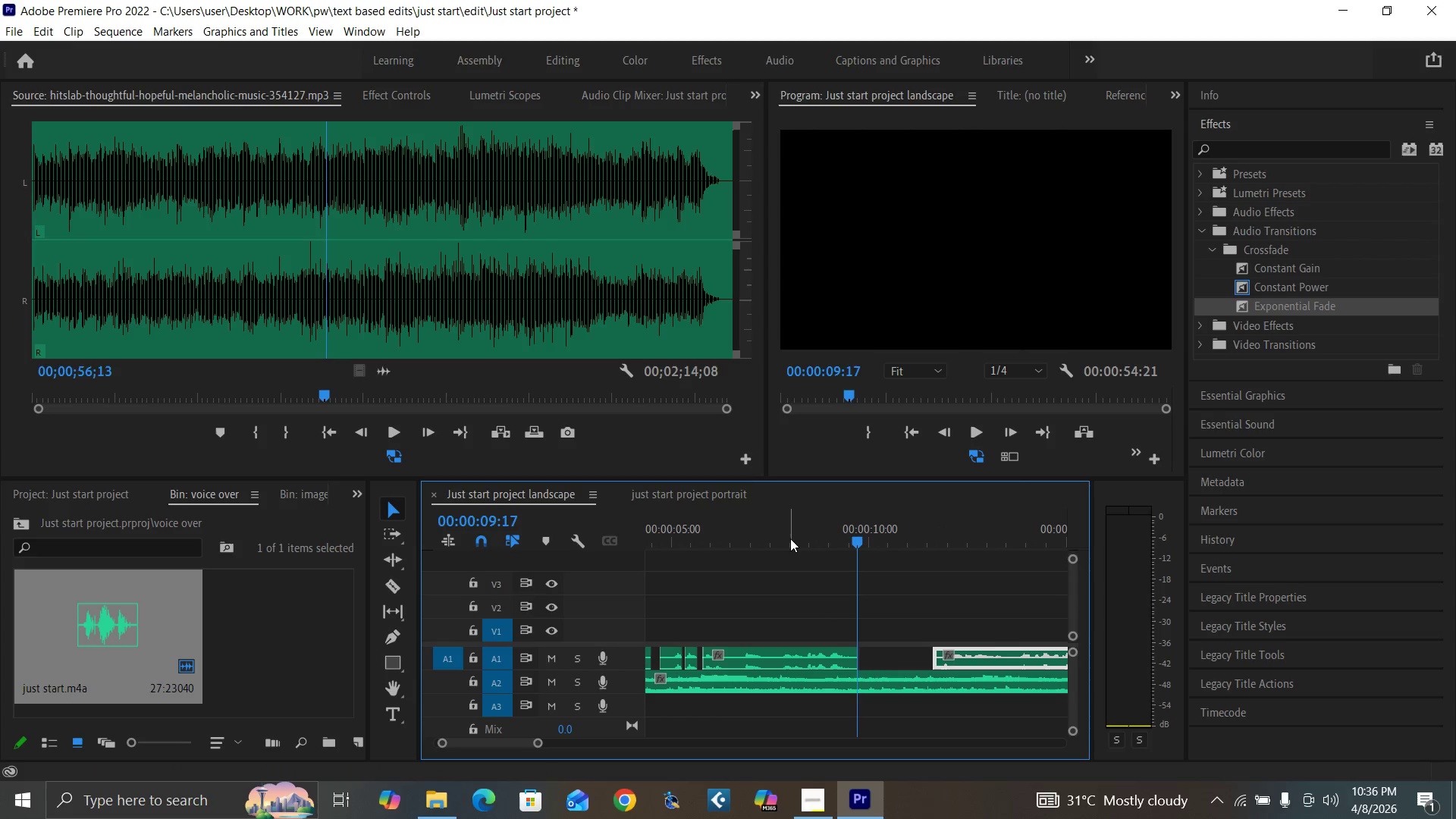 
left_click([789, 538])
 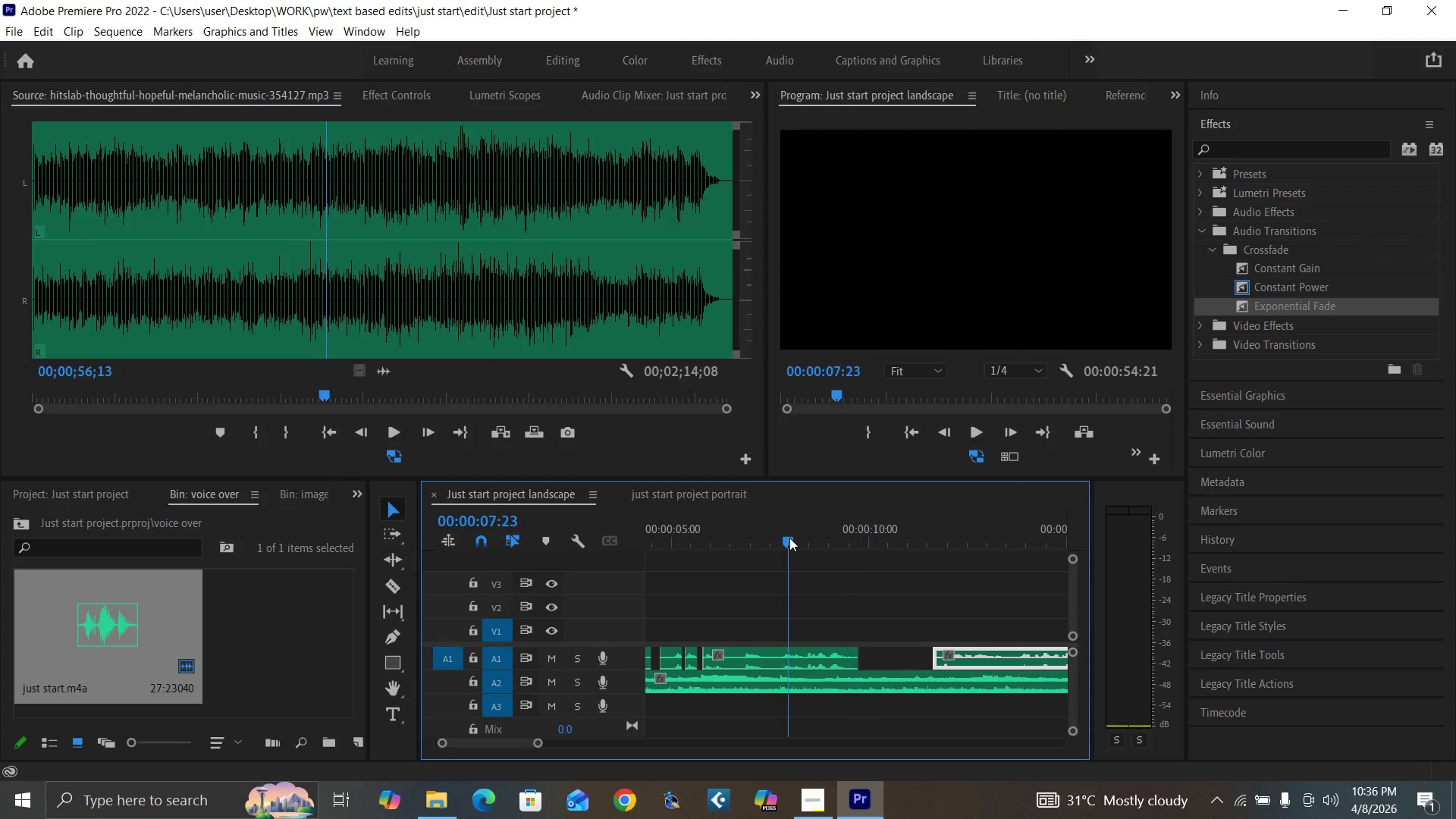 
key(Space)
 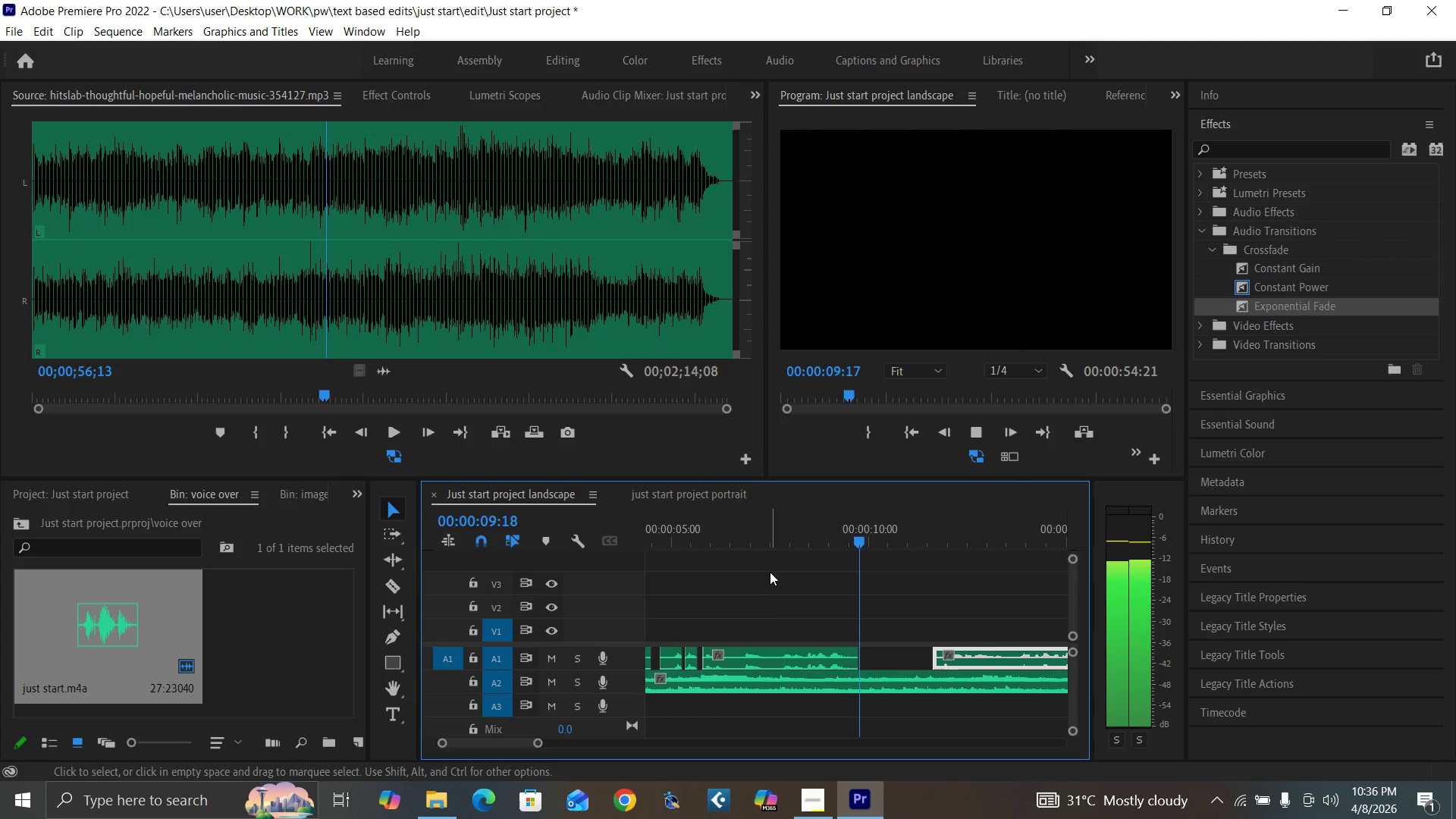 
key(Space)
 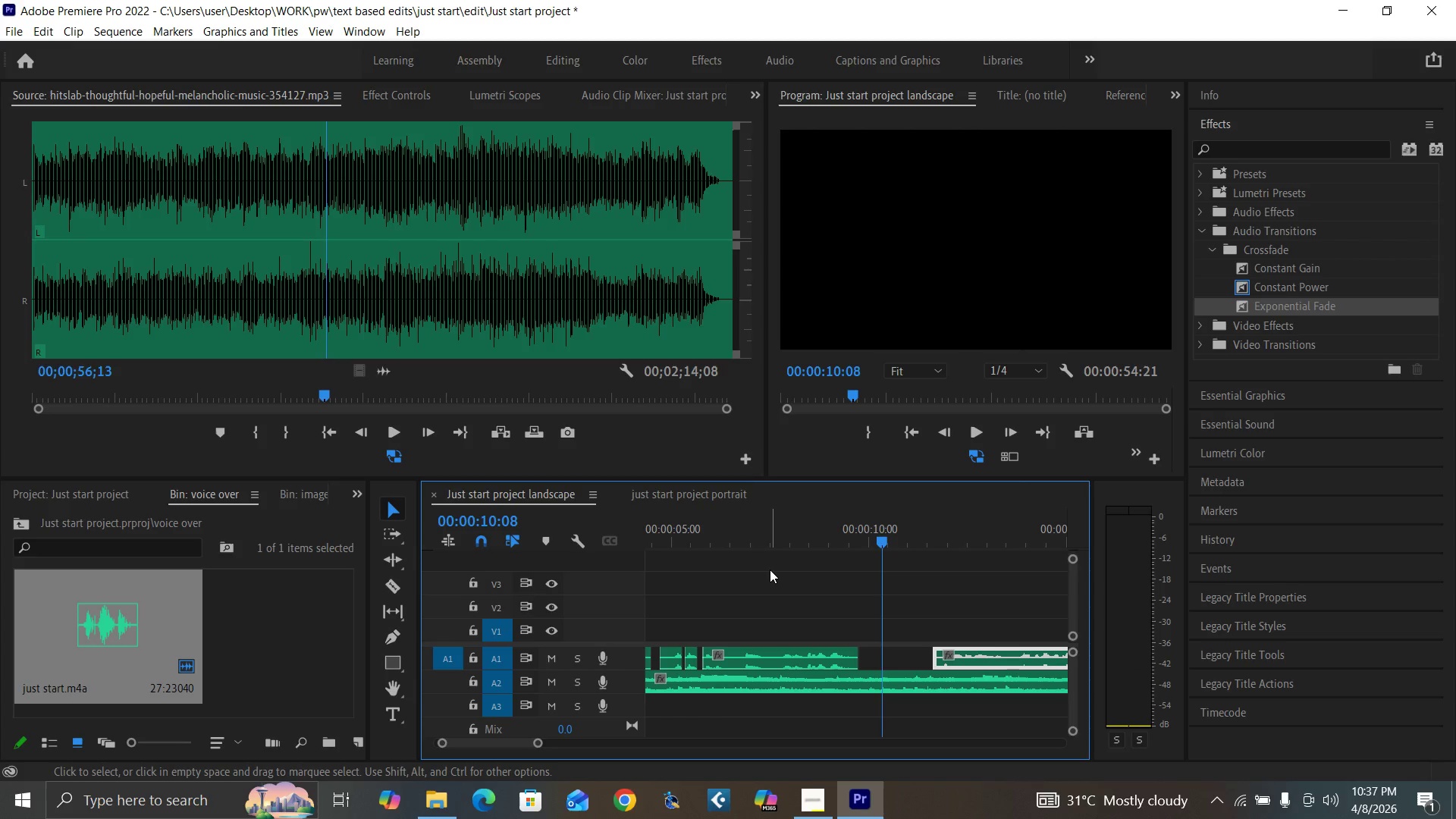 
key(ArrowRight)
 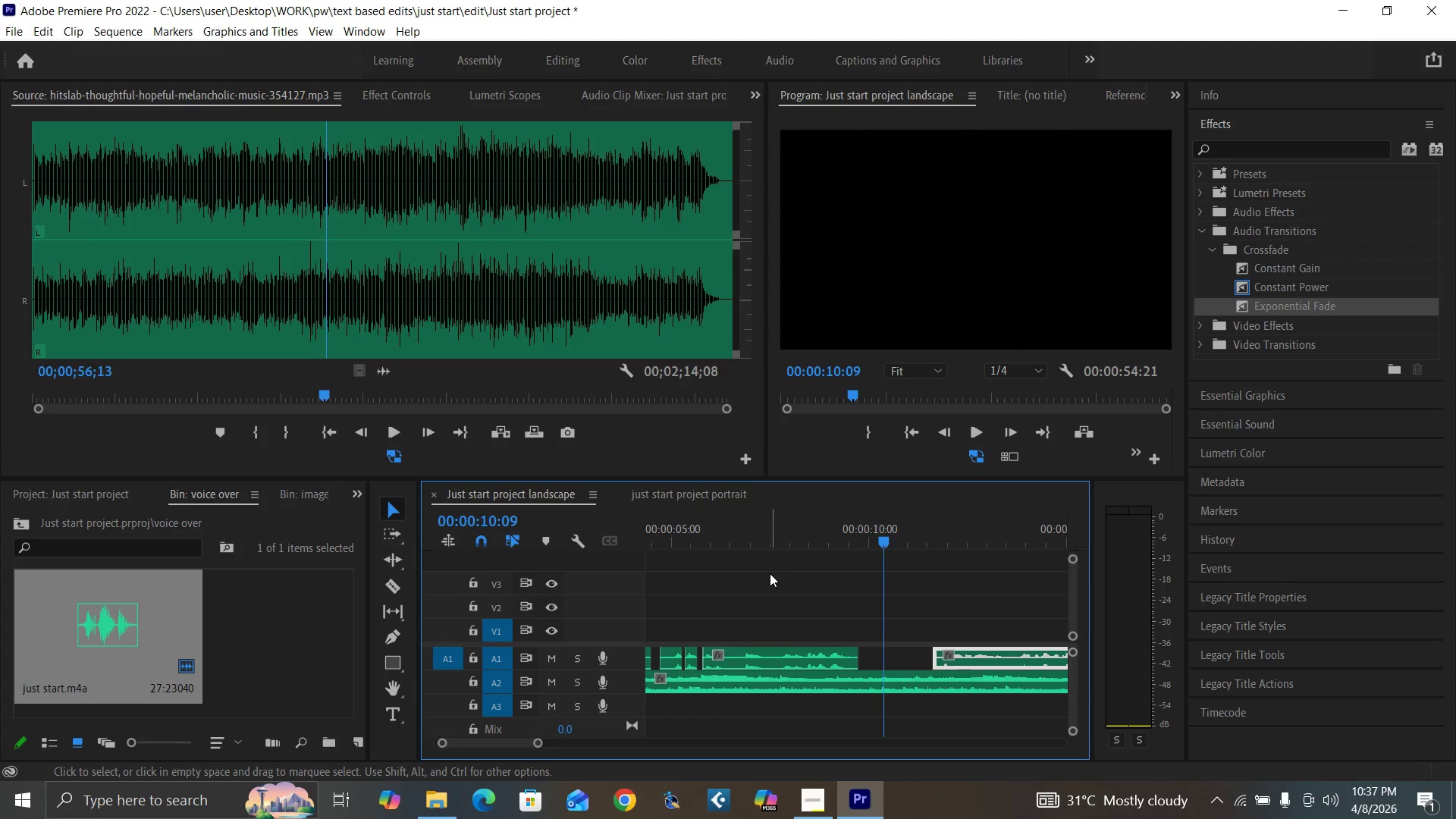 
key(ArrowRight)
 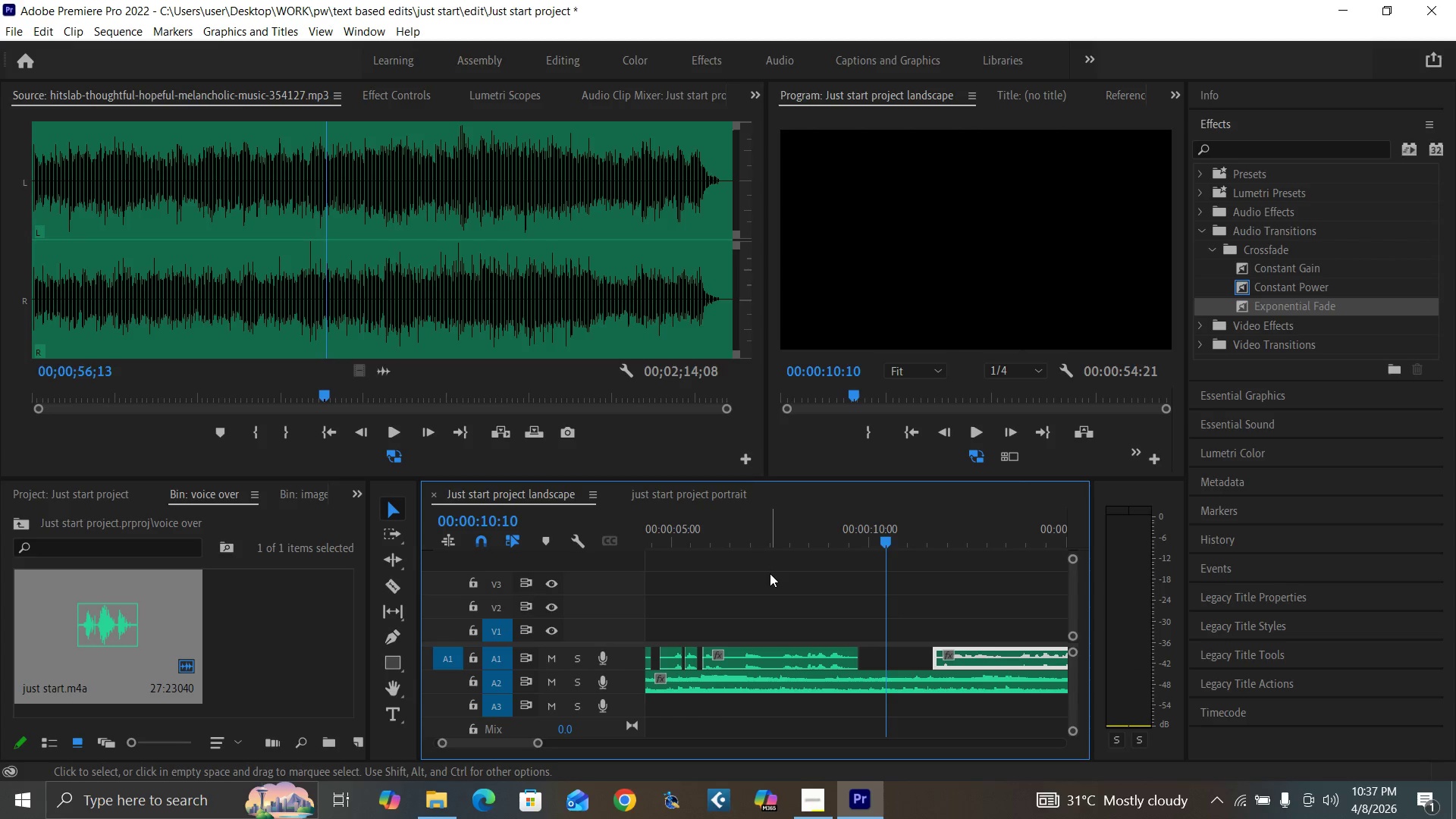 
key(ArrowRight)
 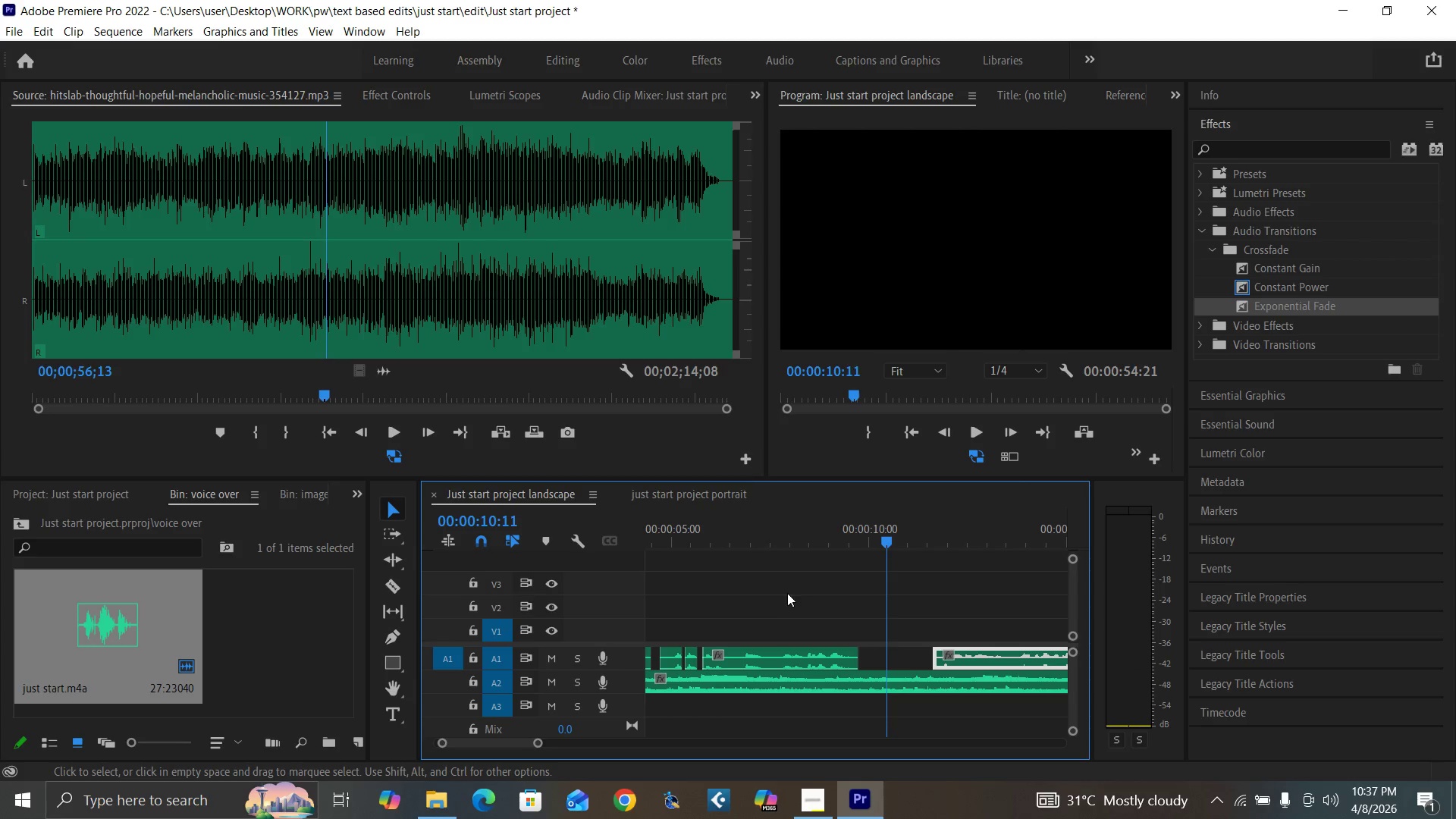 
key(ArrowRight)
 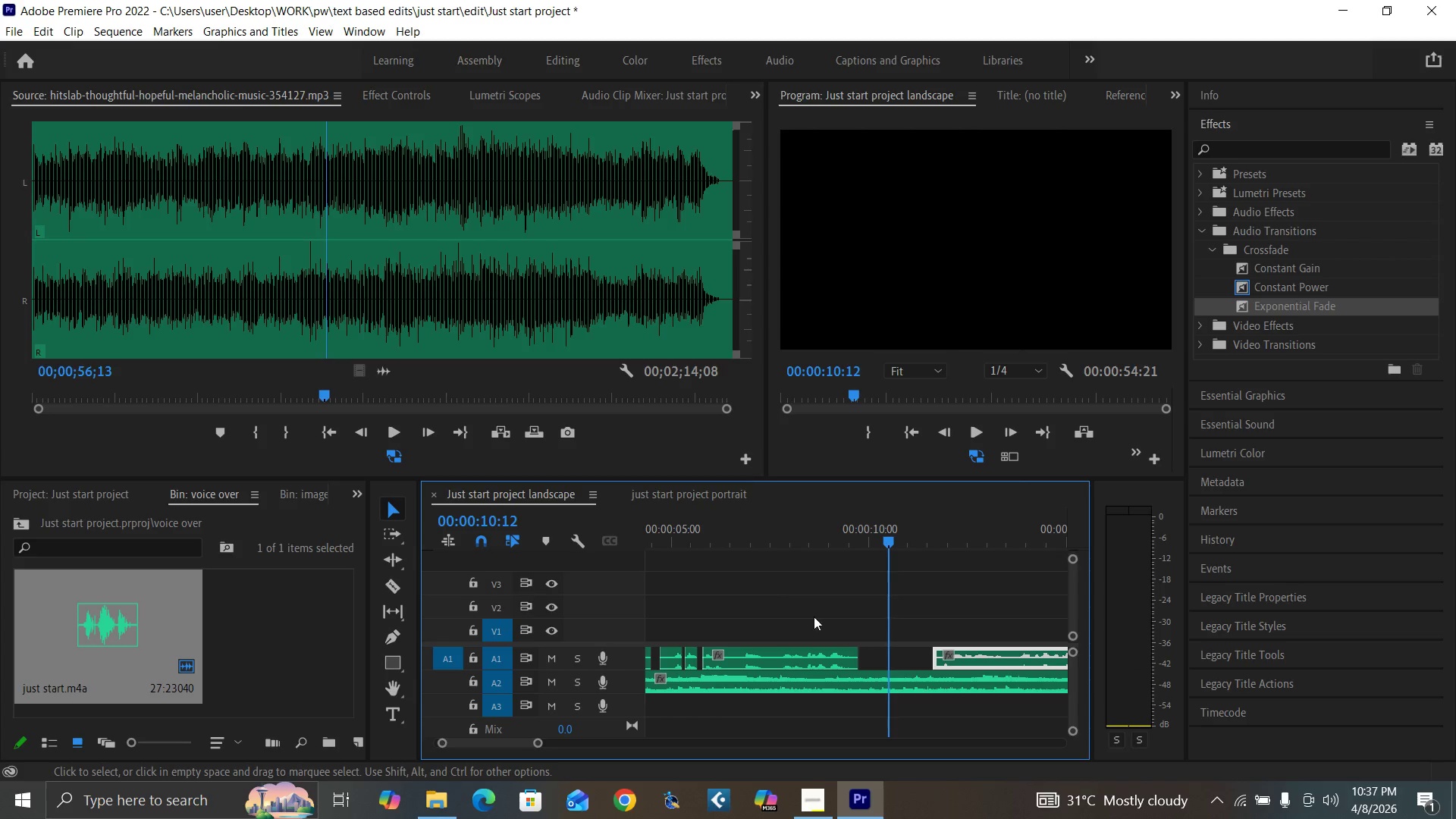 
key(ArrowRight)
 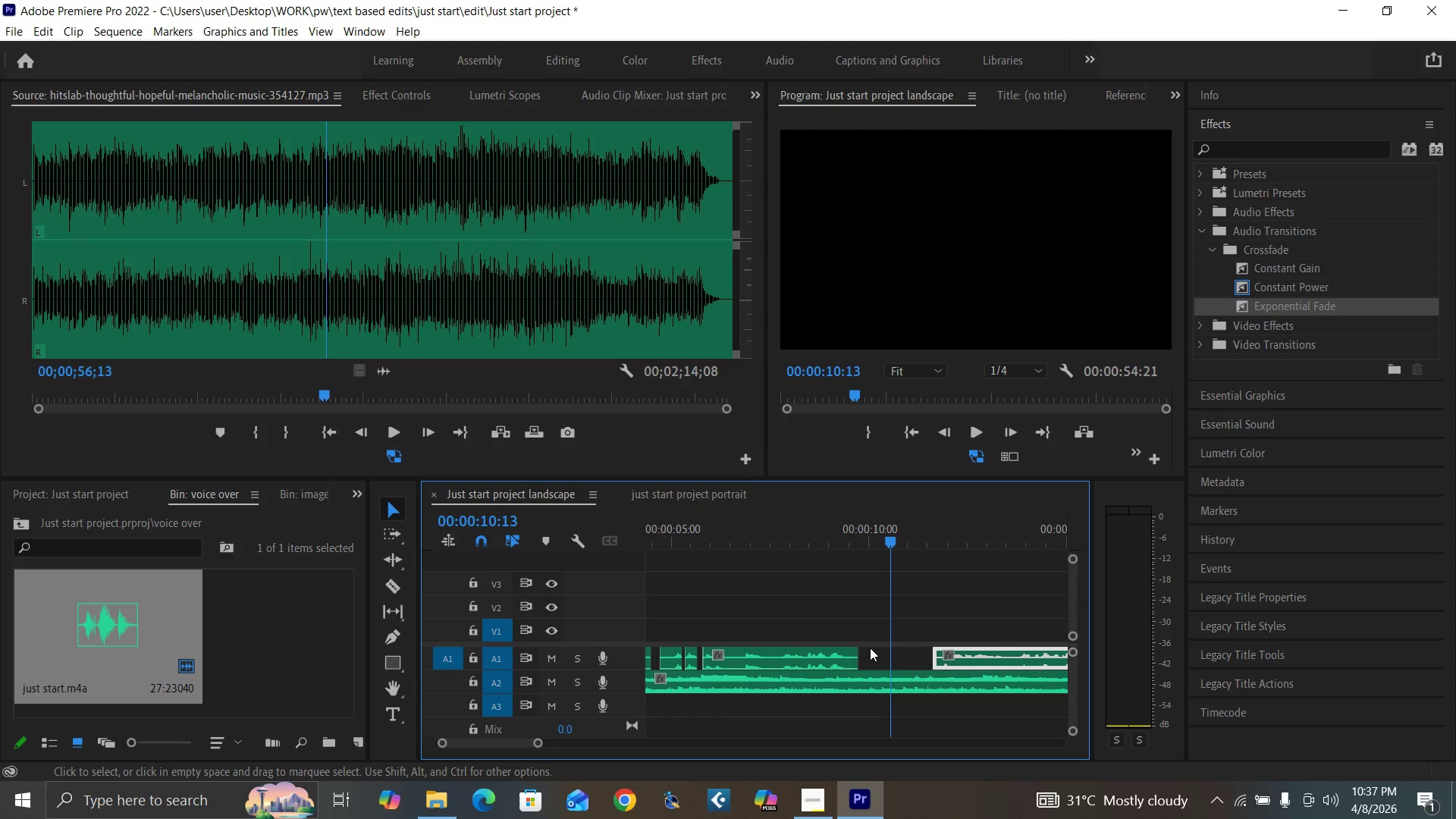 
key(ArrowRight)
 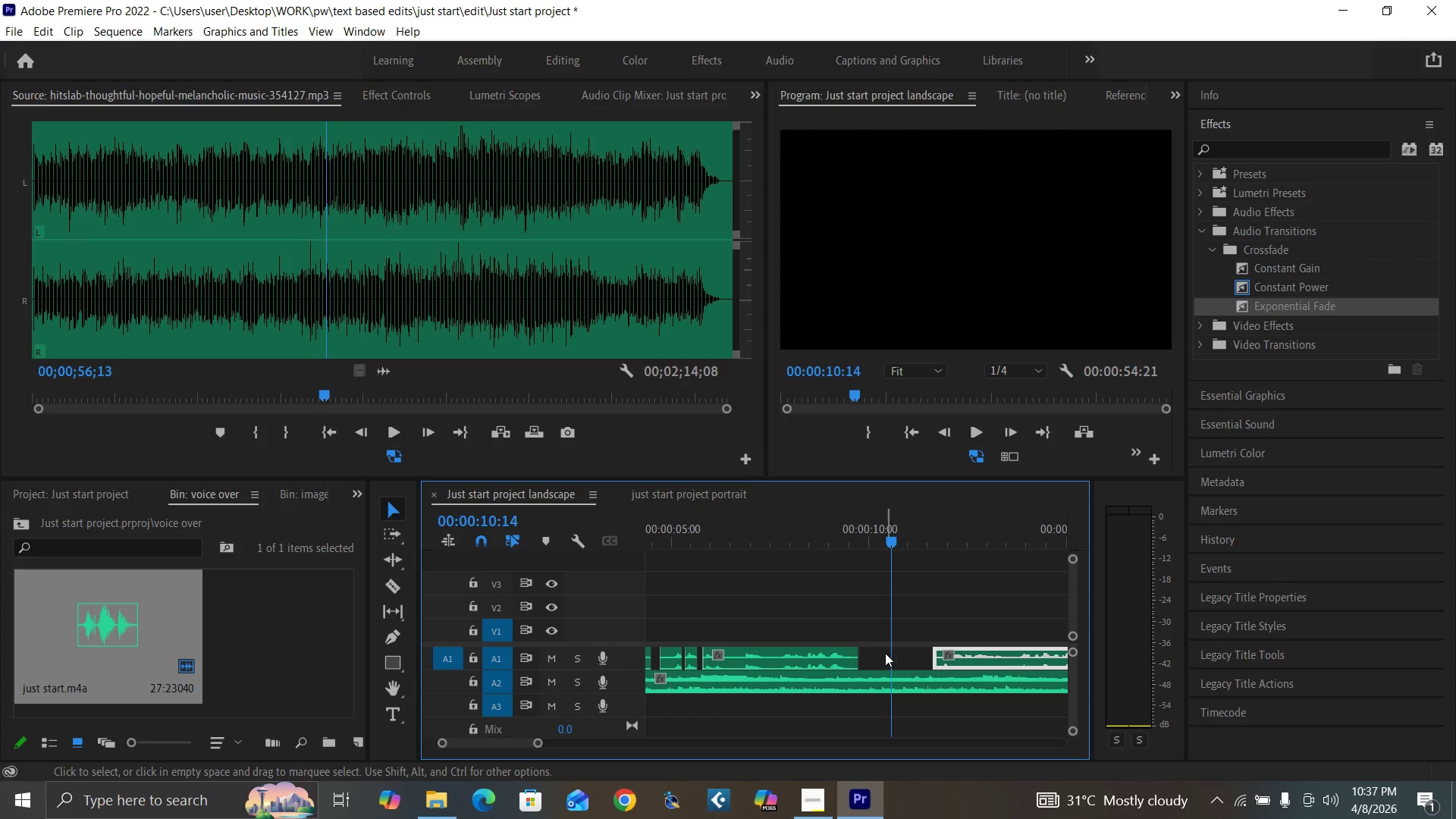 
key(ArrowRight)
 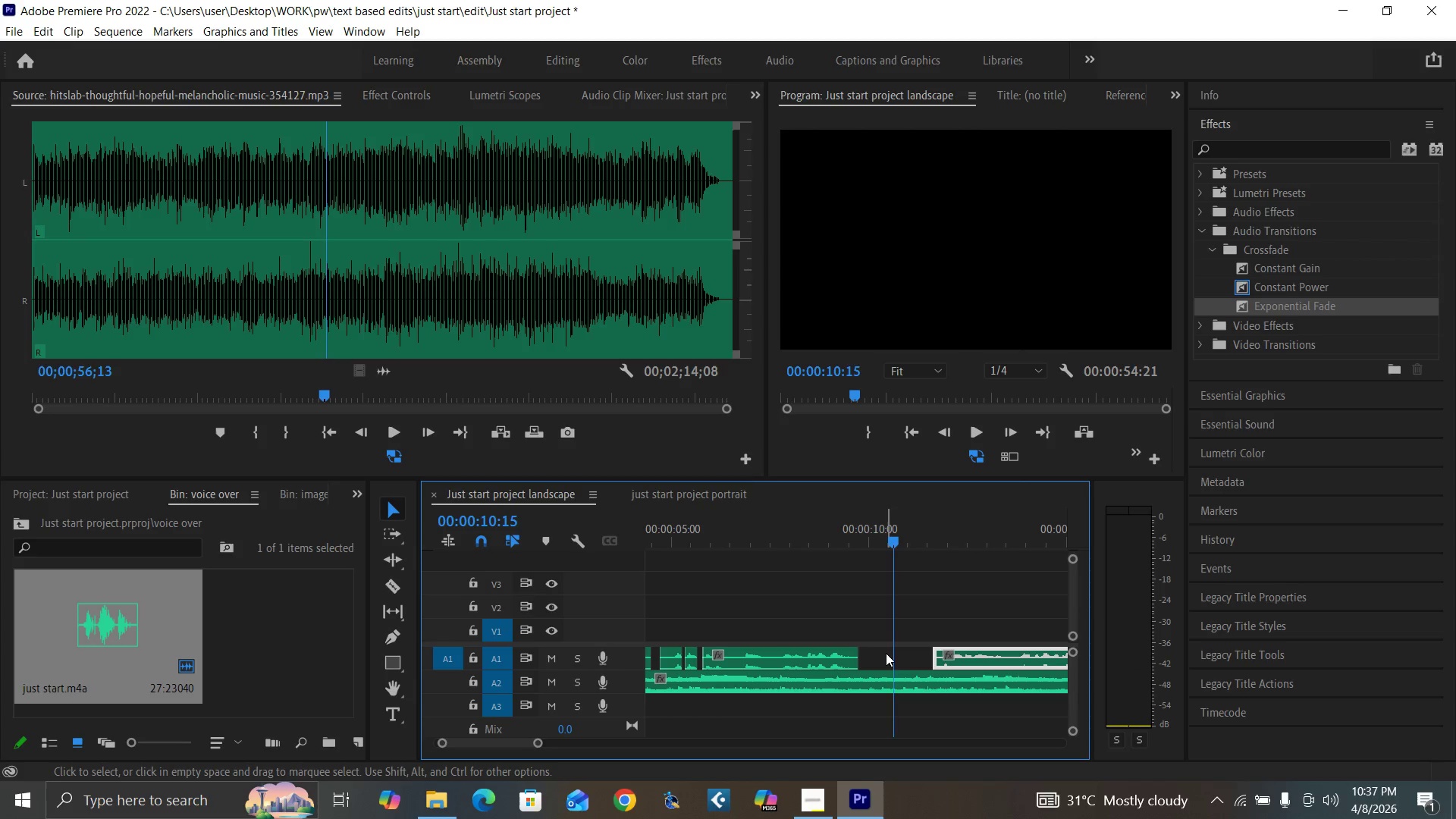 
key(ArrowRight)
 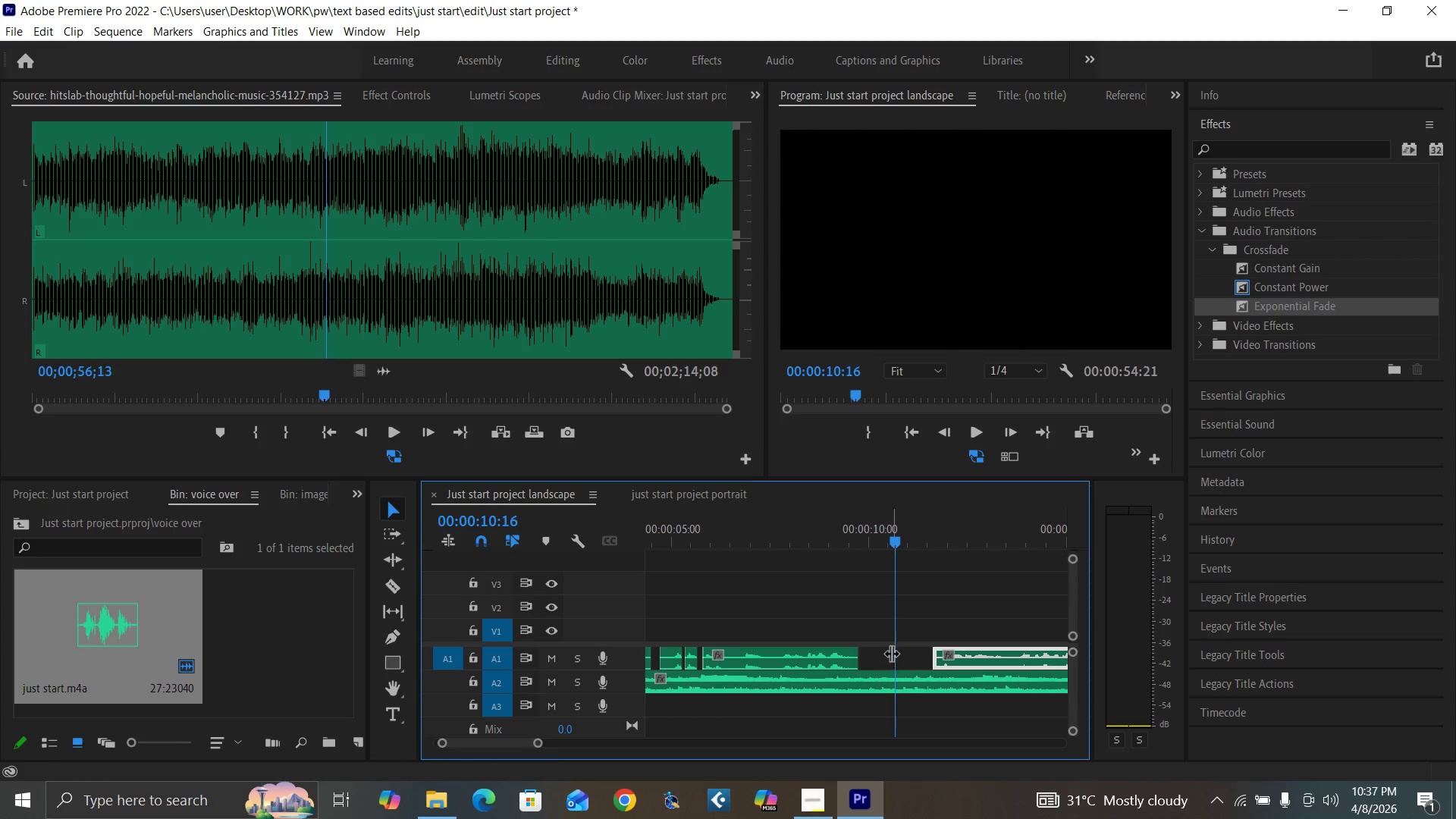 
key(ArrowRight)
 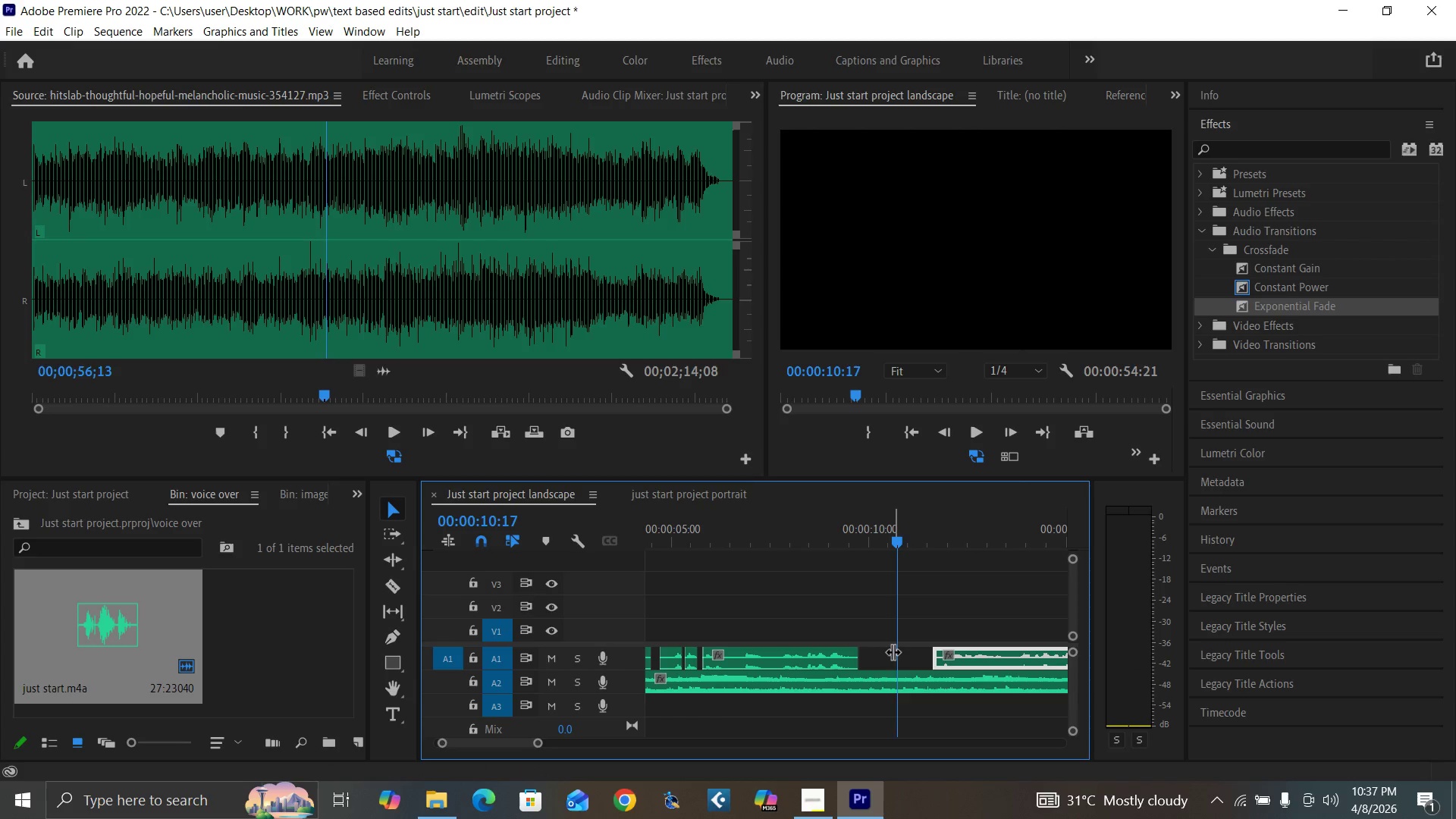 
key(ArrowRight)
 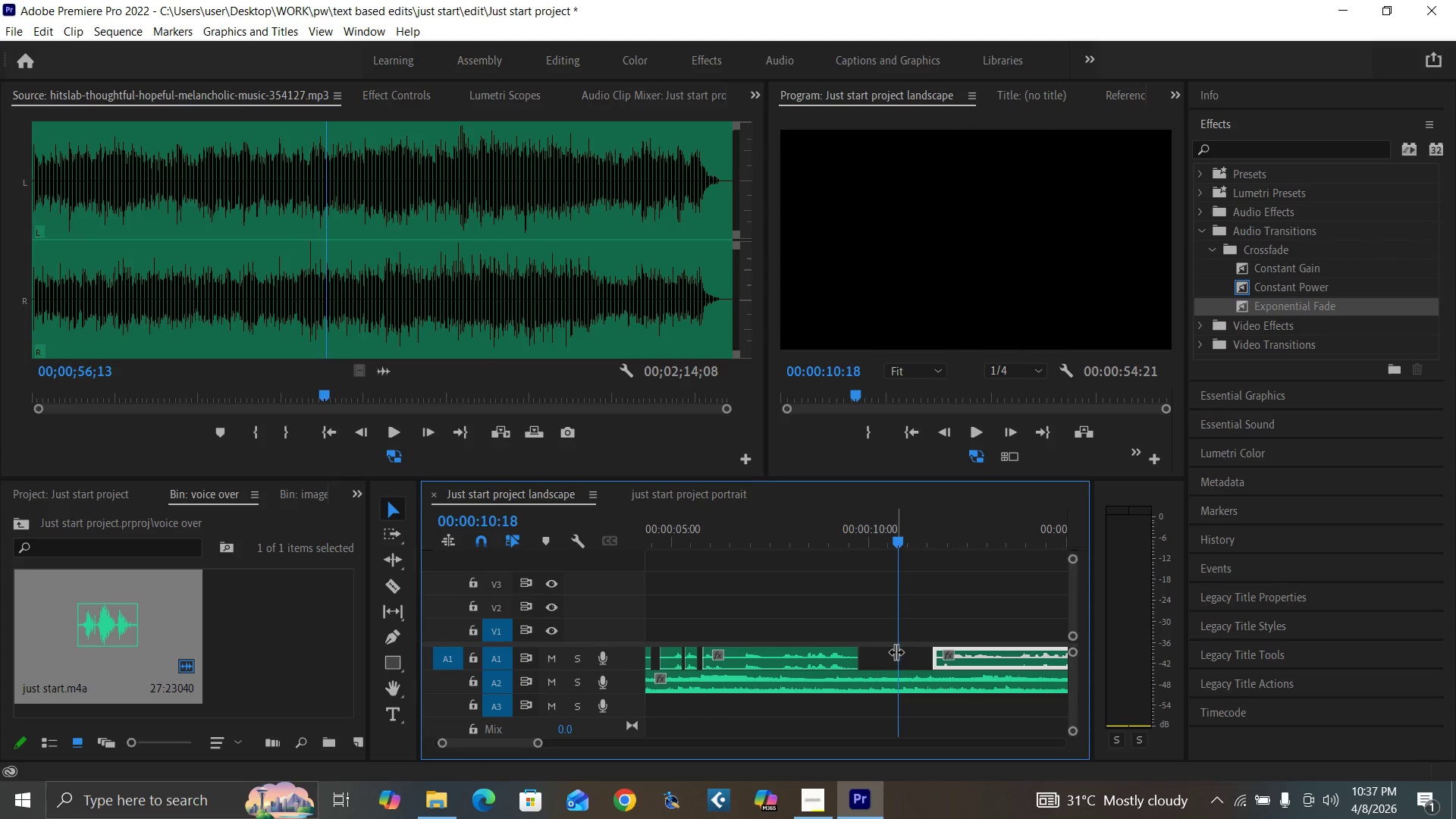 
key(ArrowRight)
 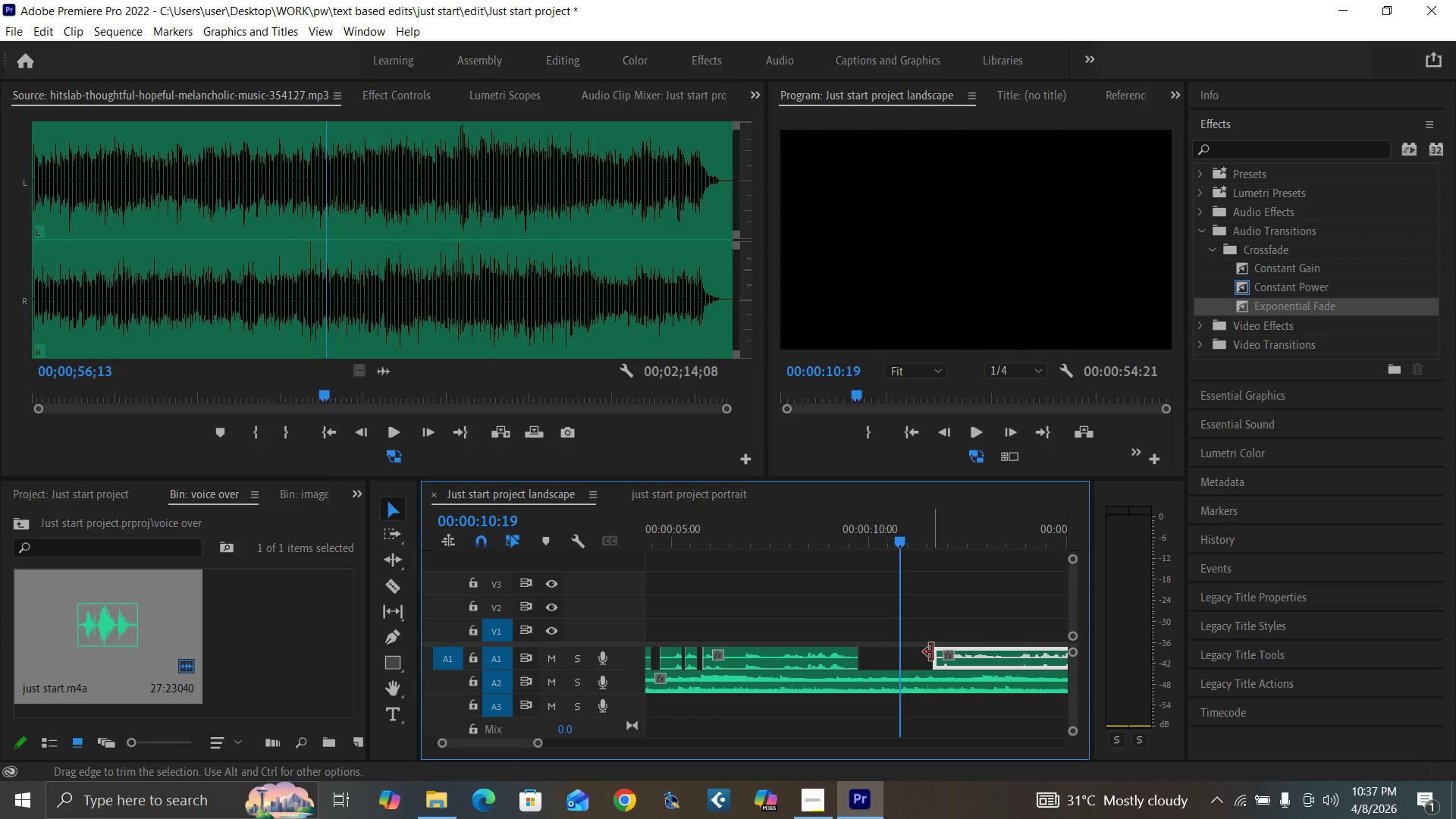 
key(Equal)
 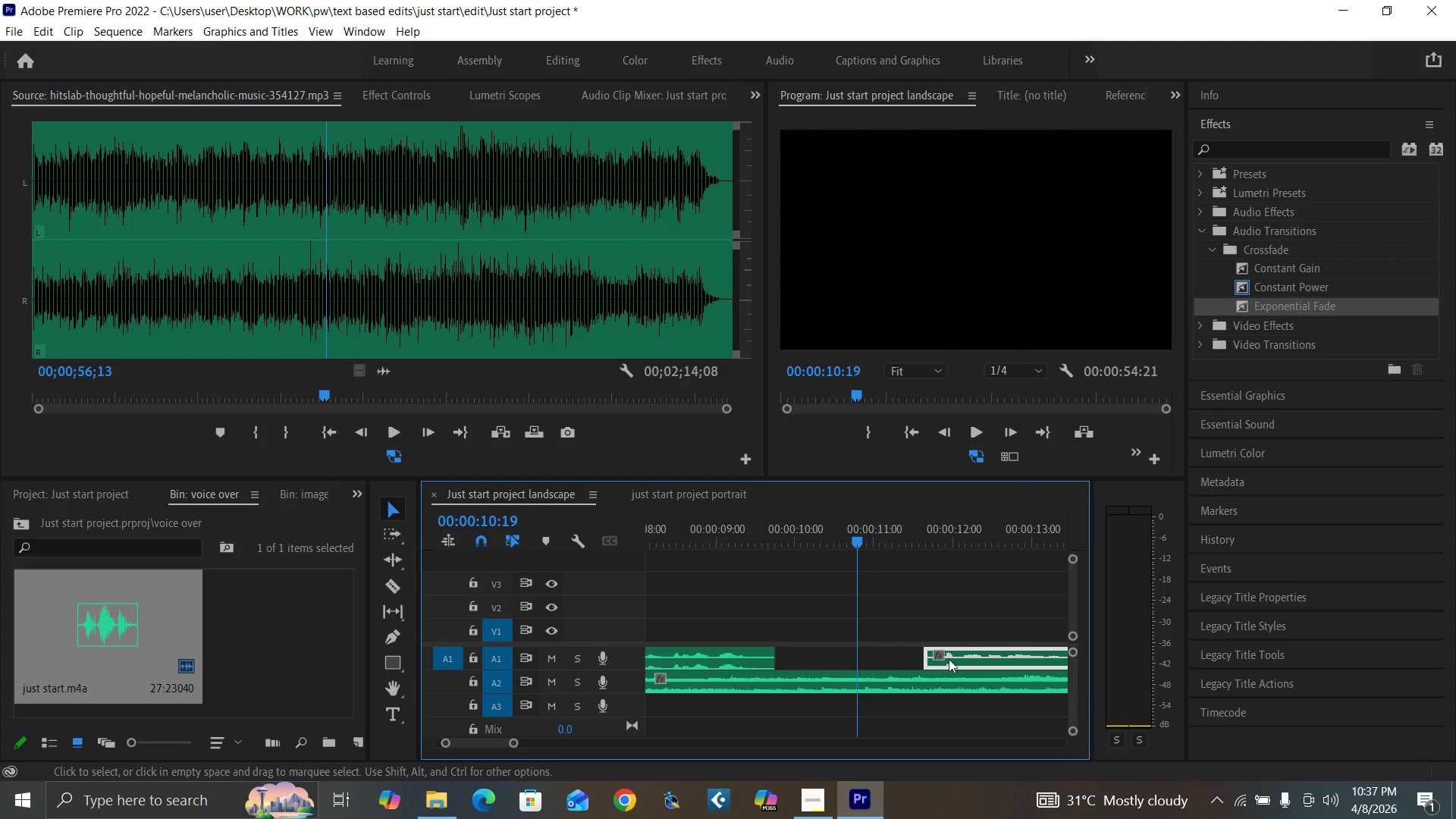 
key(Equal)
 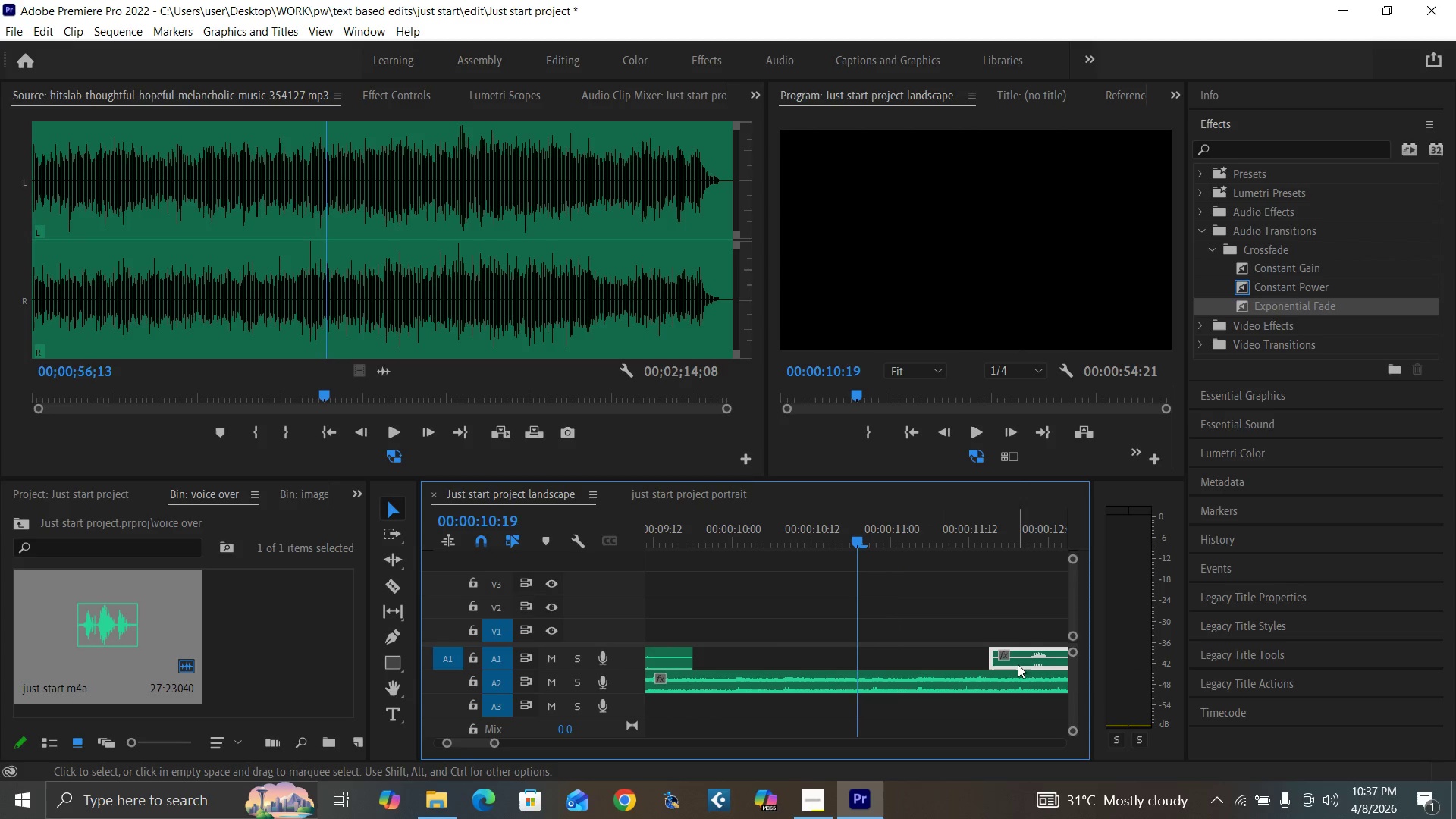 
left_click_drag(start_coordinate=[1028, 658], to_coordinate=[860, 657])
 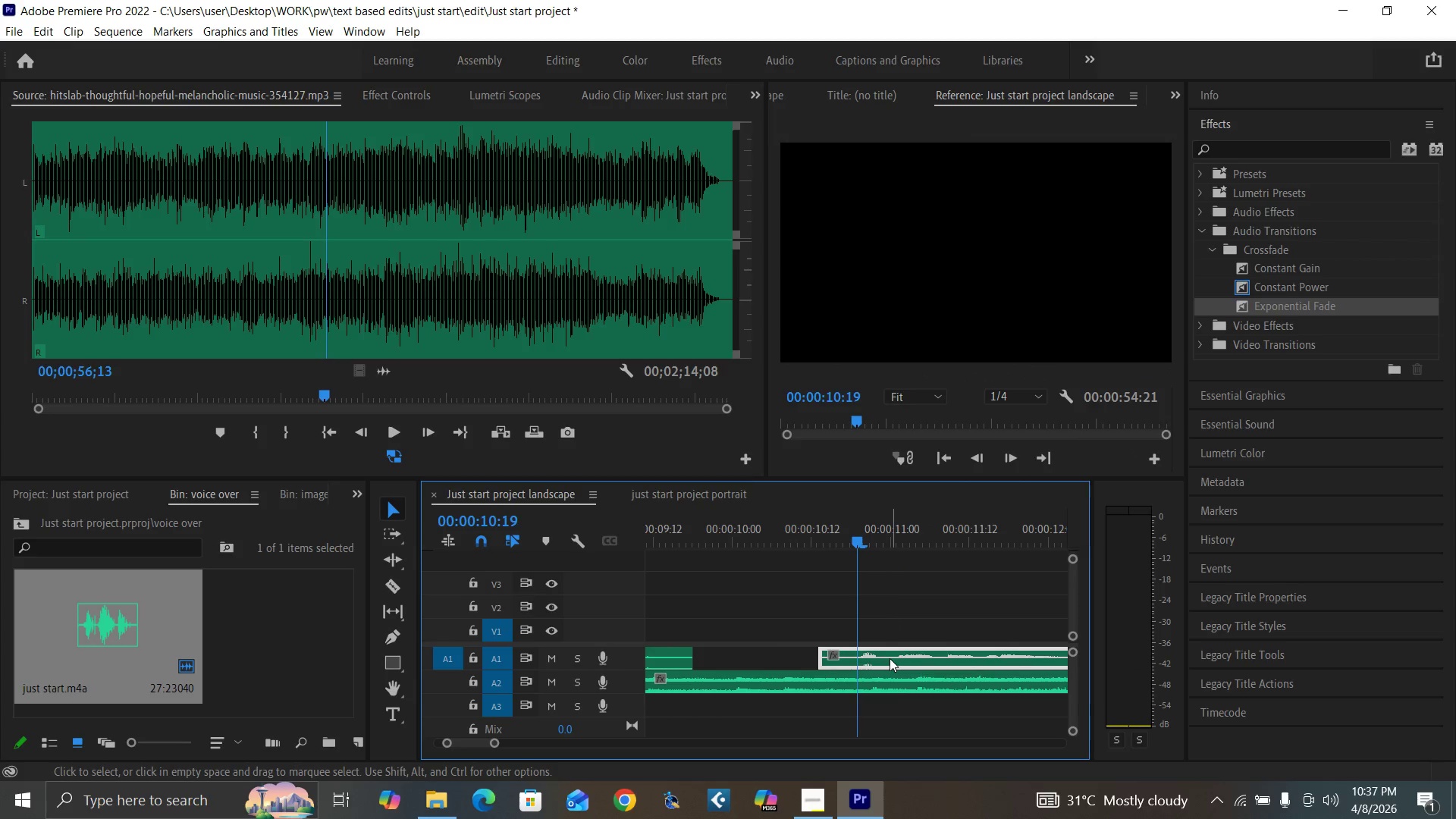 
key(Minus)
 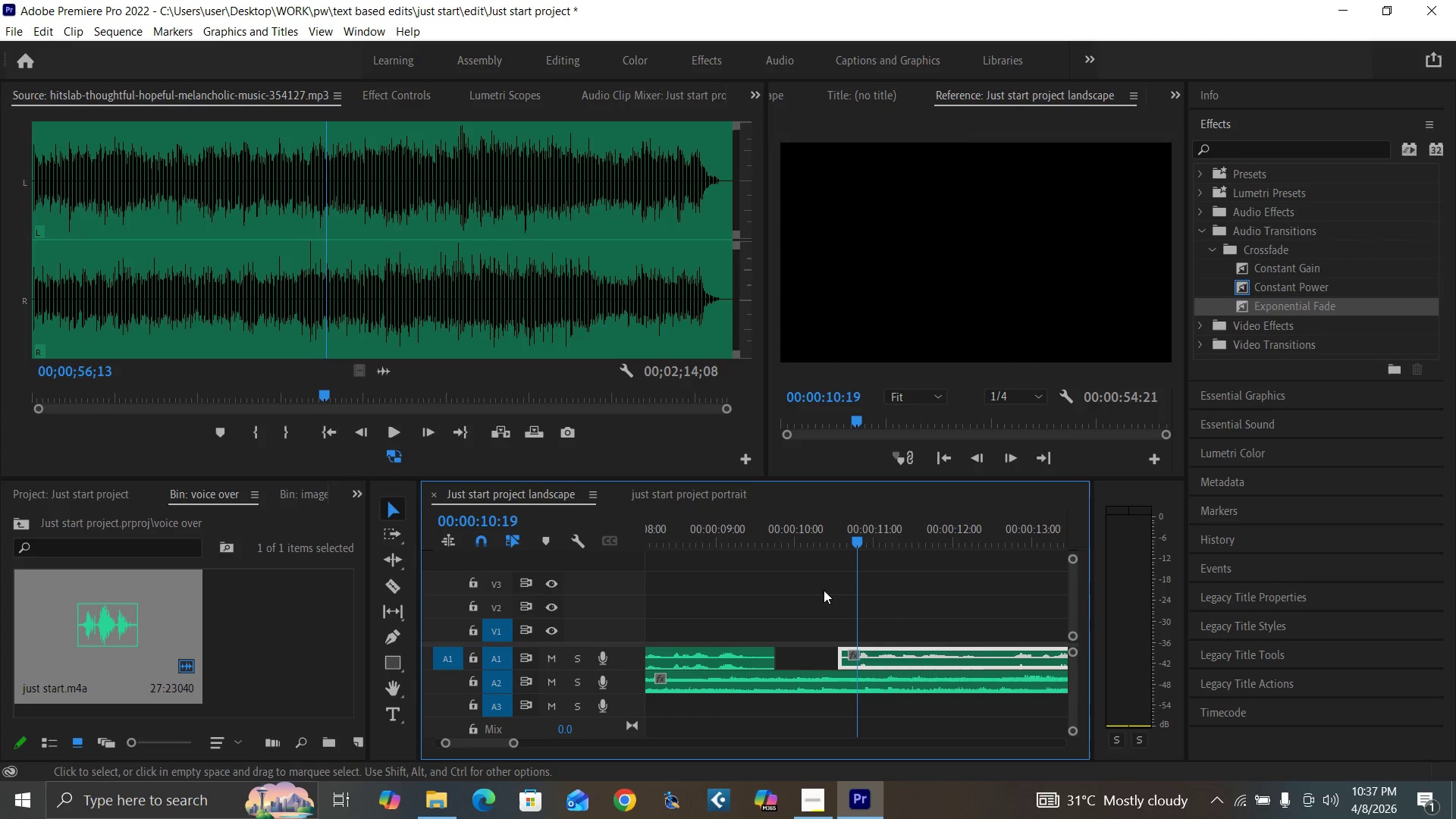 
key(Minus)
 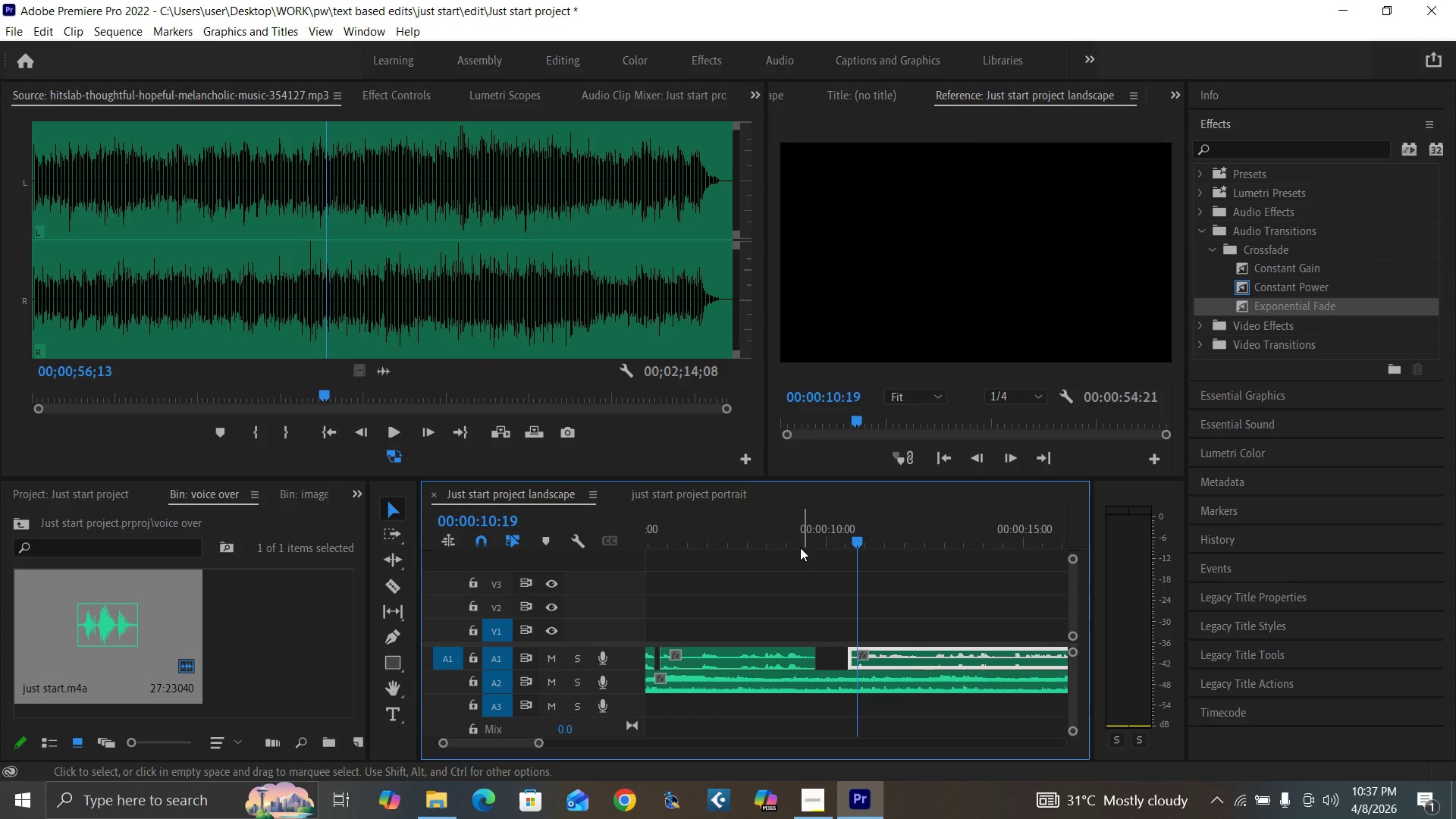 
key(Minus)
 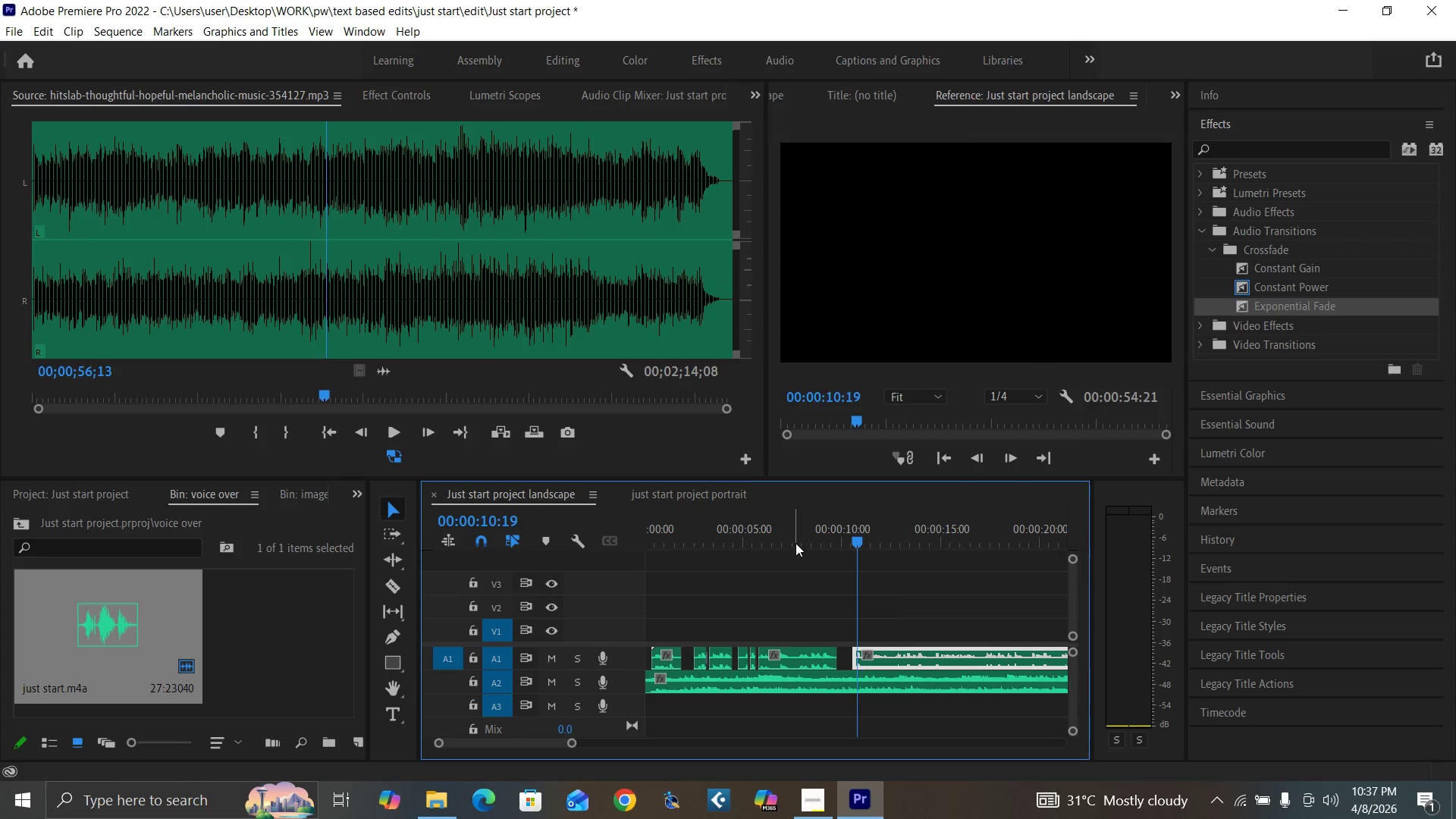 
left_click([795, 540])
 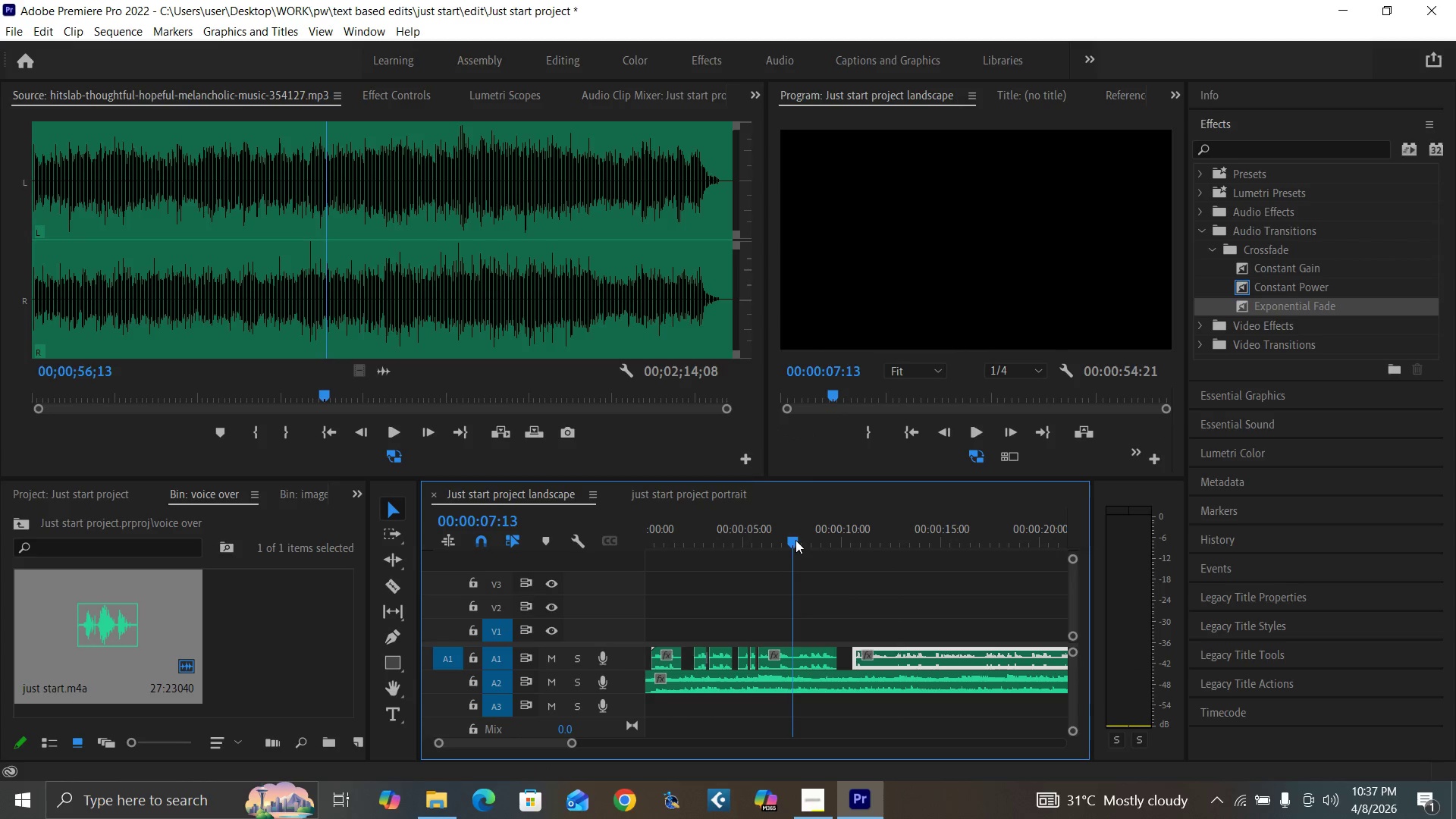 
key(Space)
 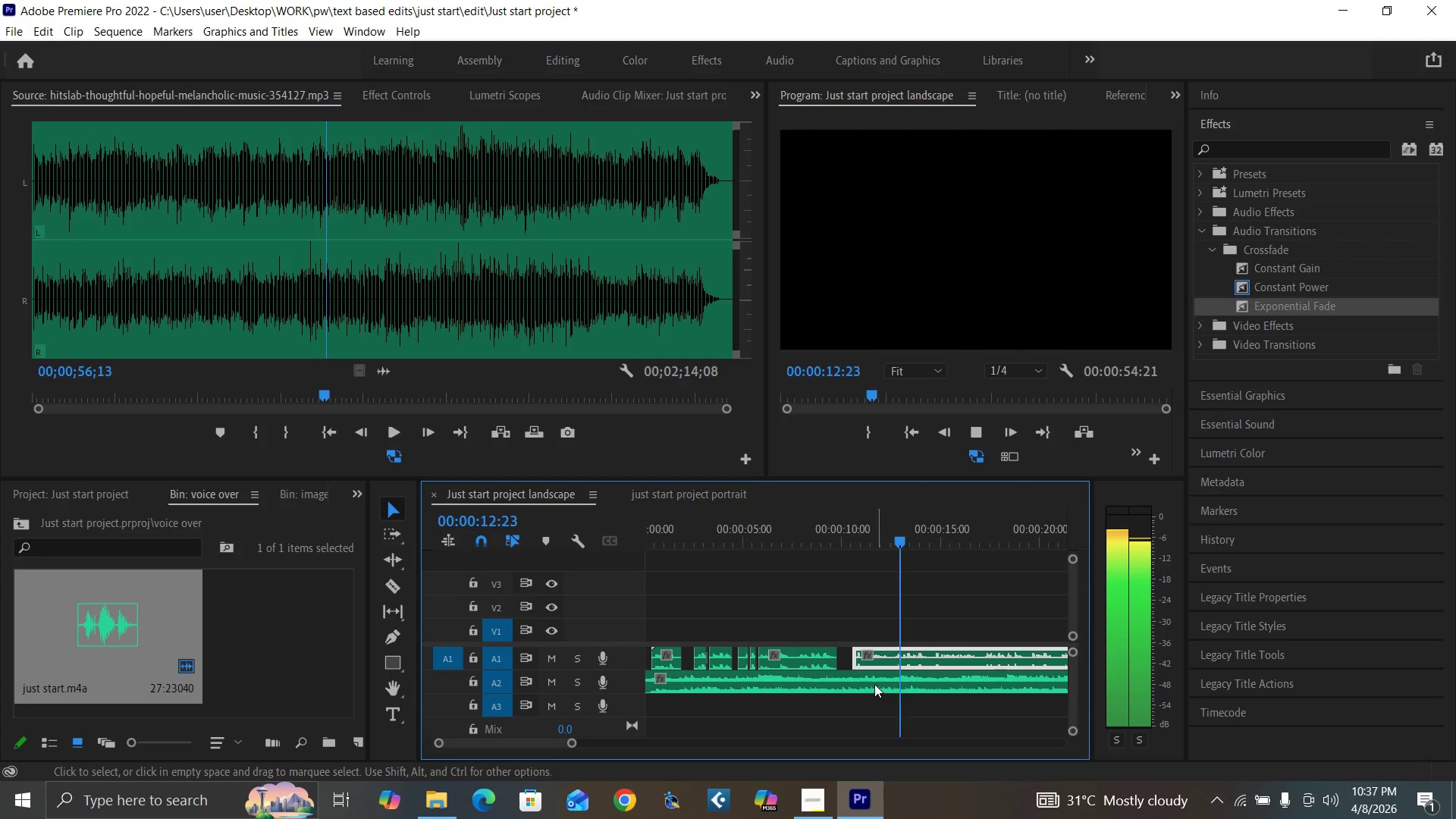 
wait(10.55)
 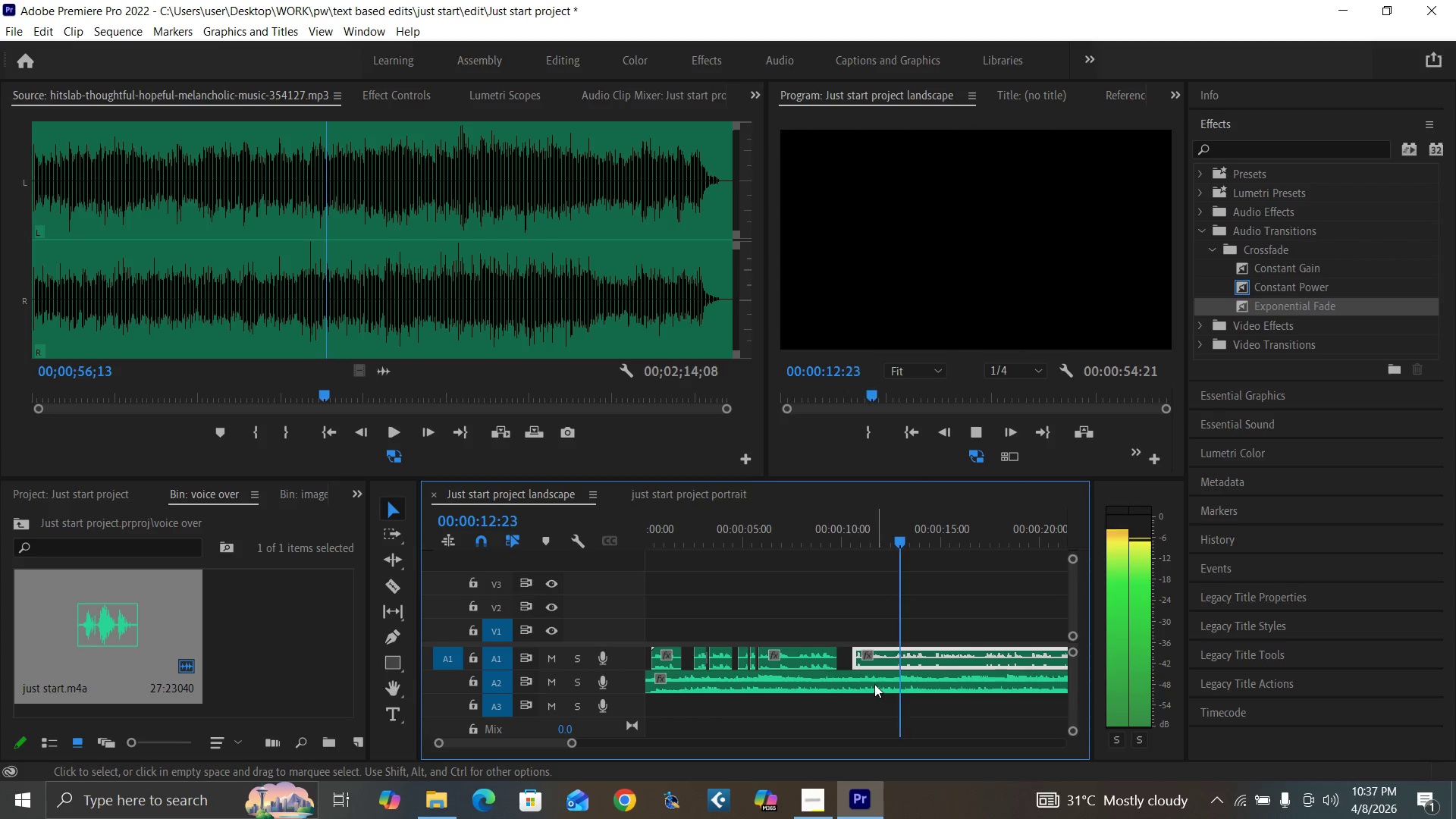 
key(Space)
 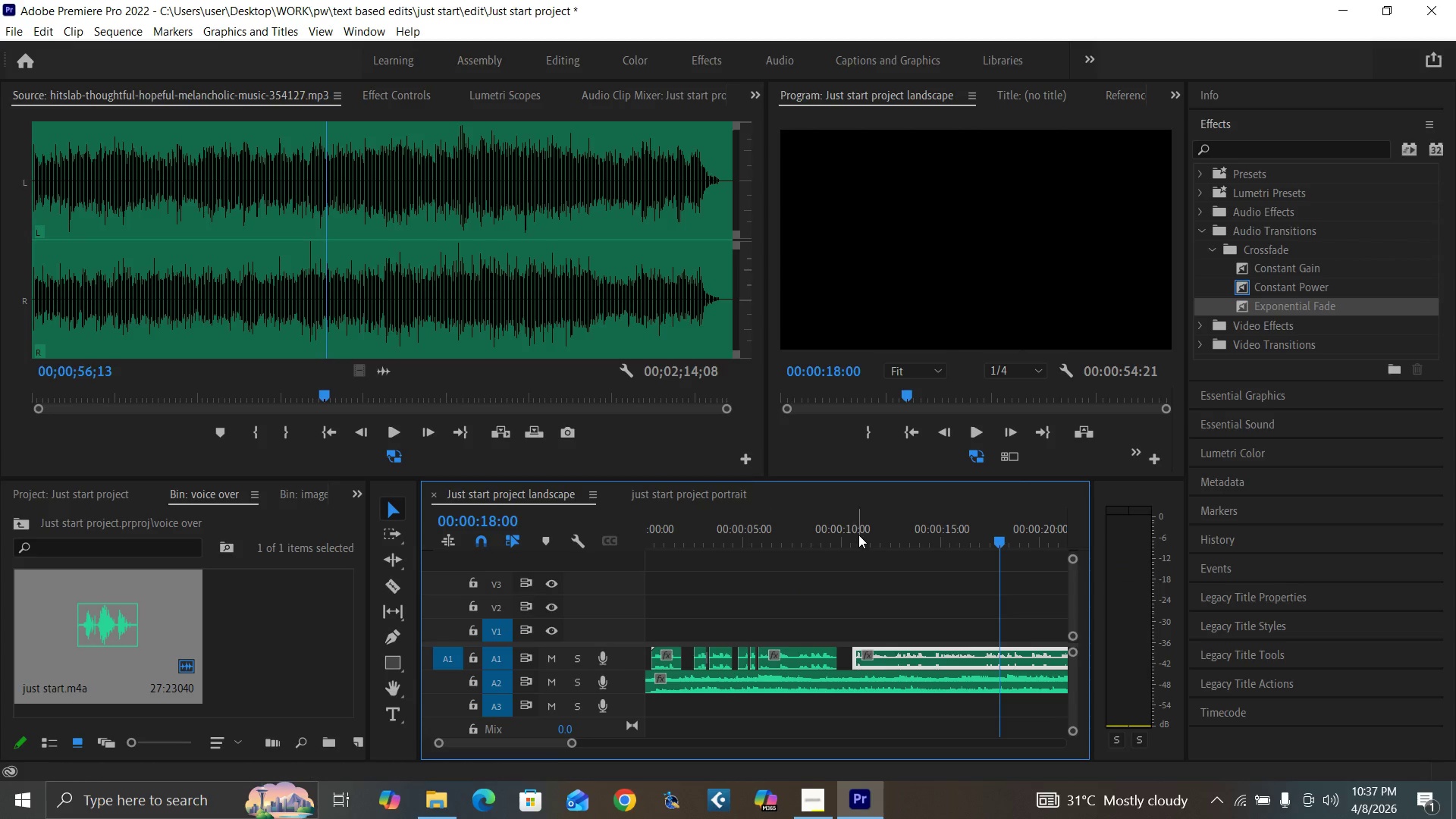 
left_click([858, 535])
 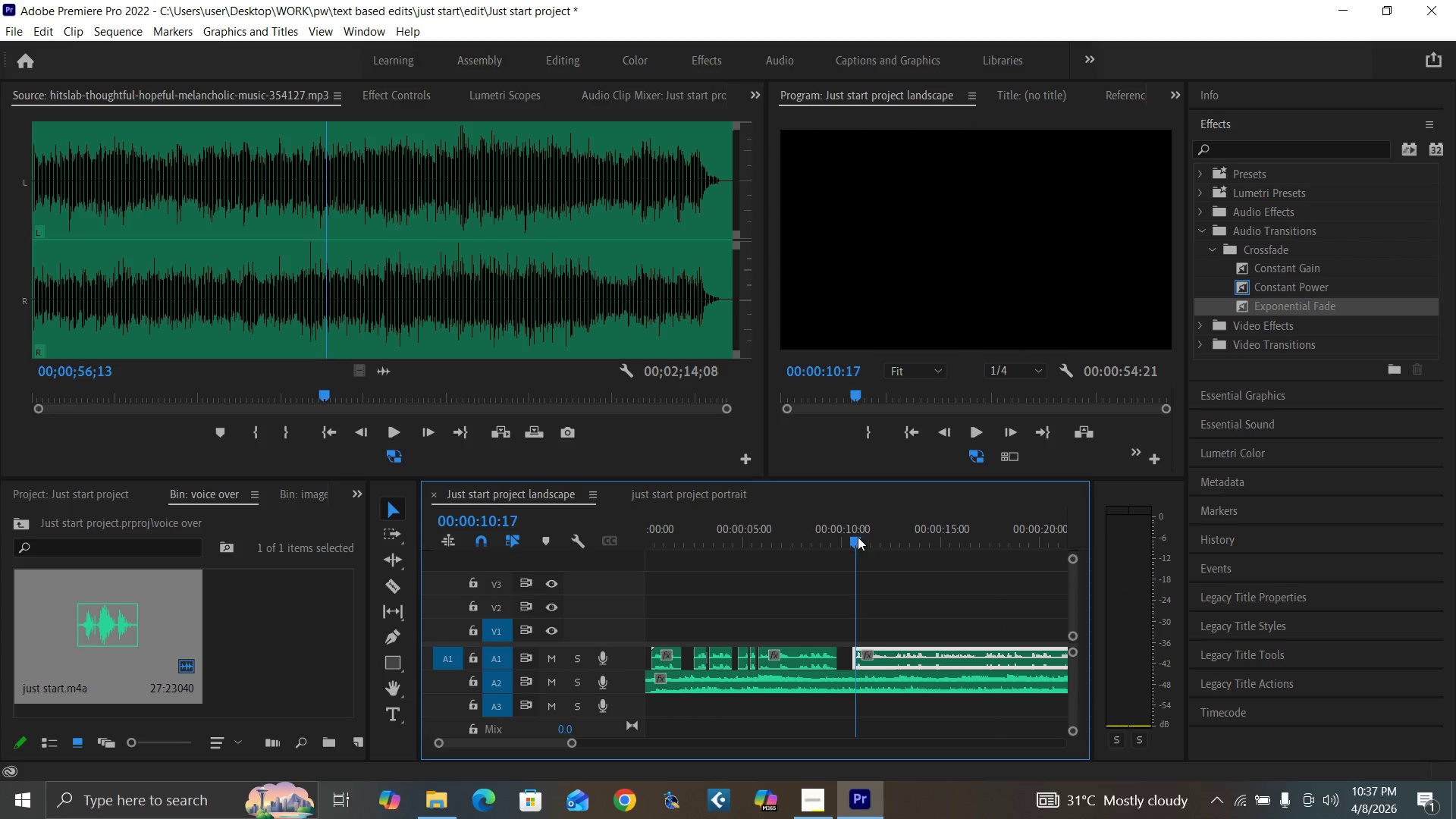 
key(Space)
 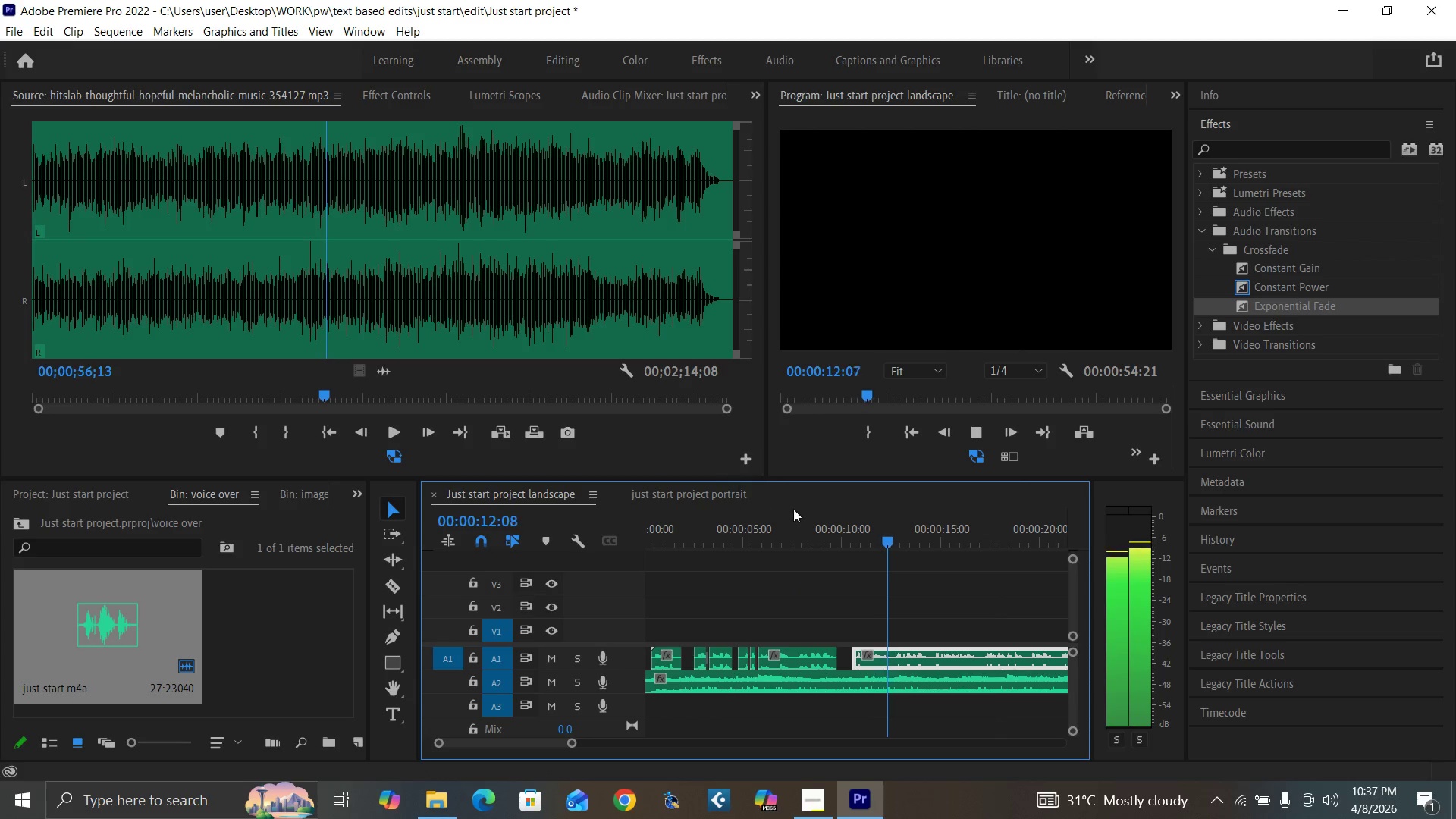 
left_click([845, 541])
 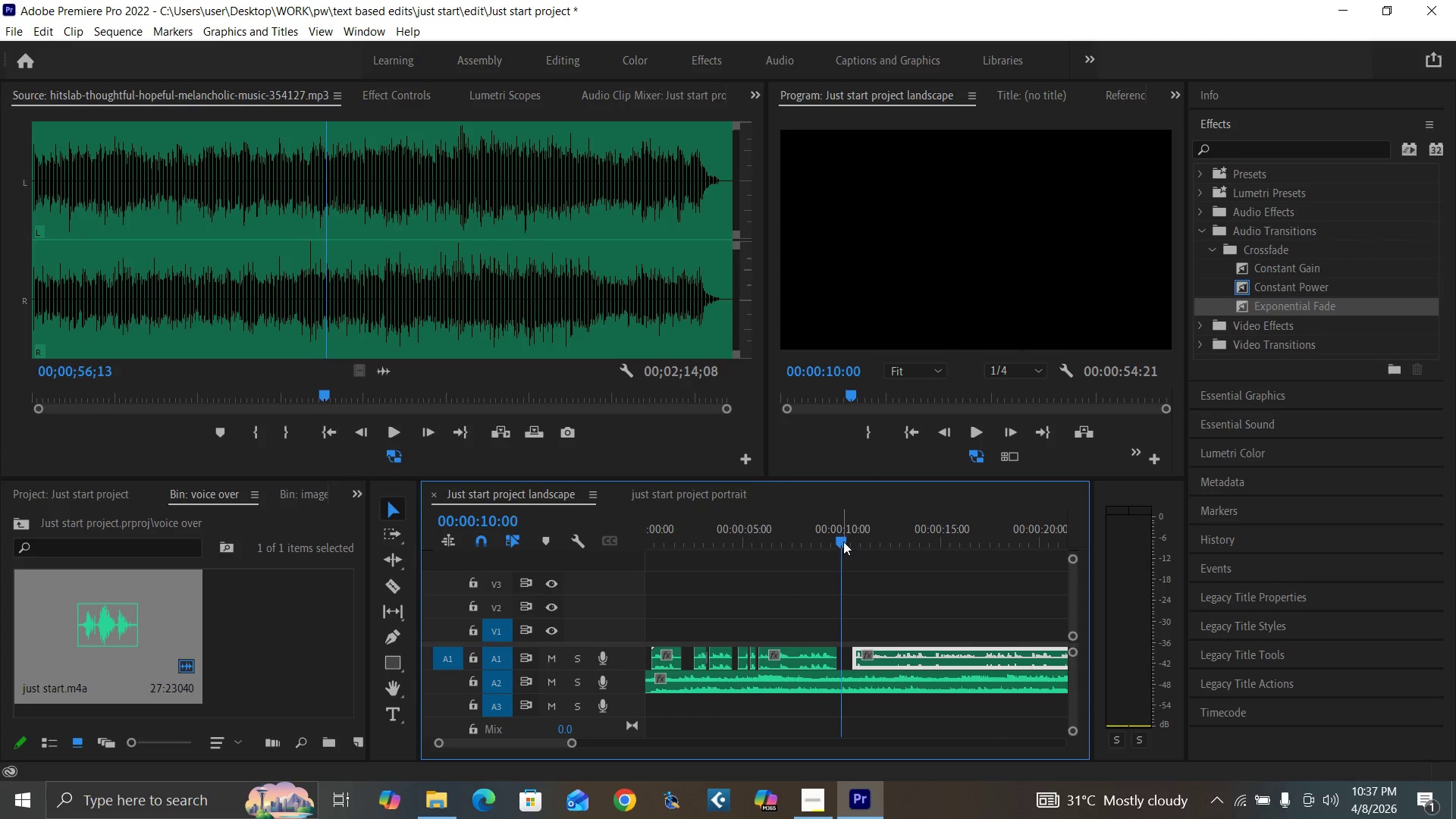 
key(Space)
 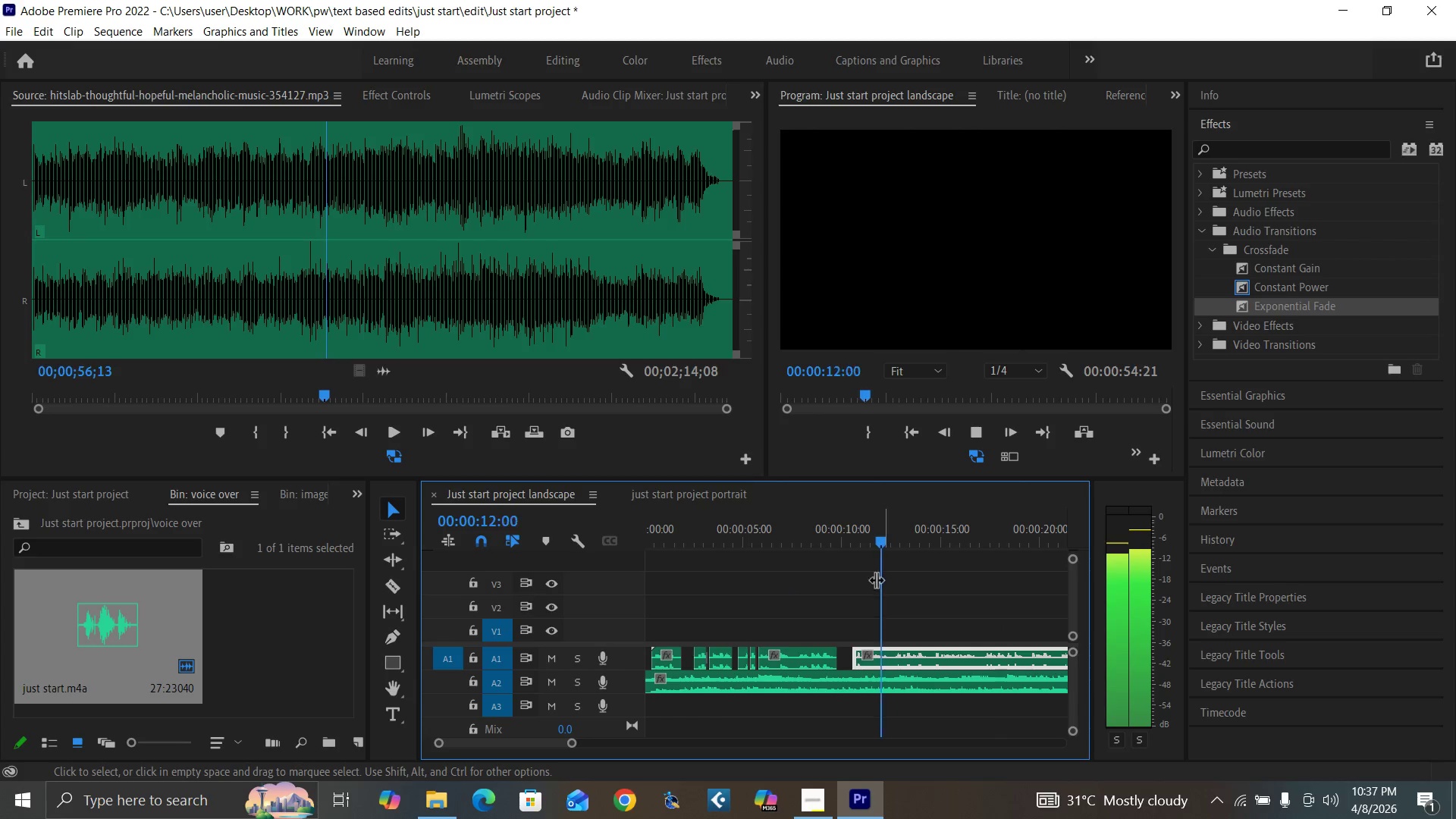 
key(Space)
 